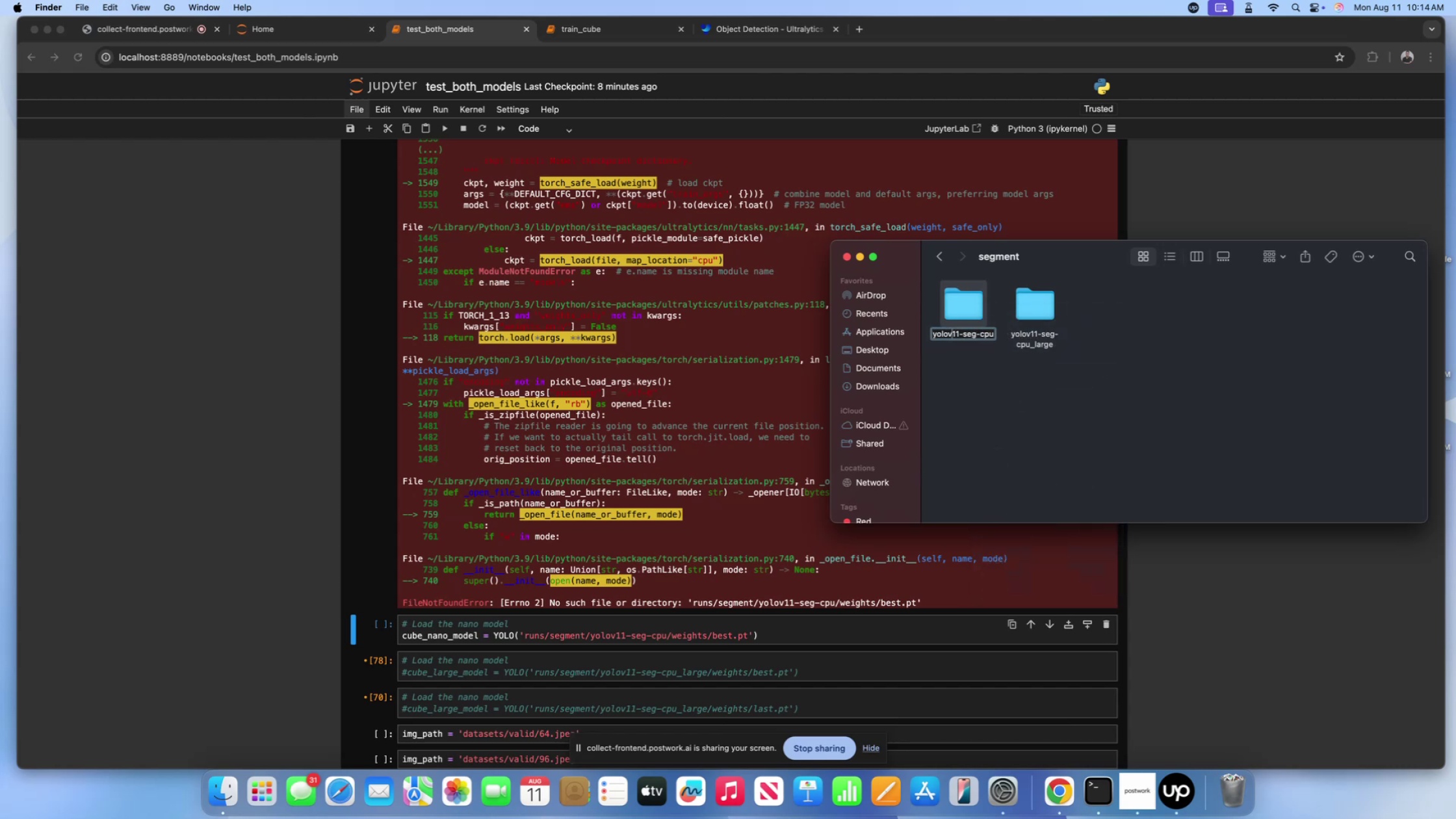 
key(Enter)
 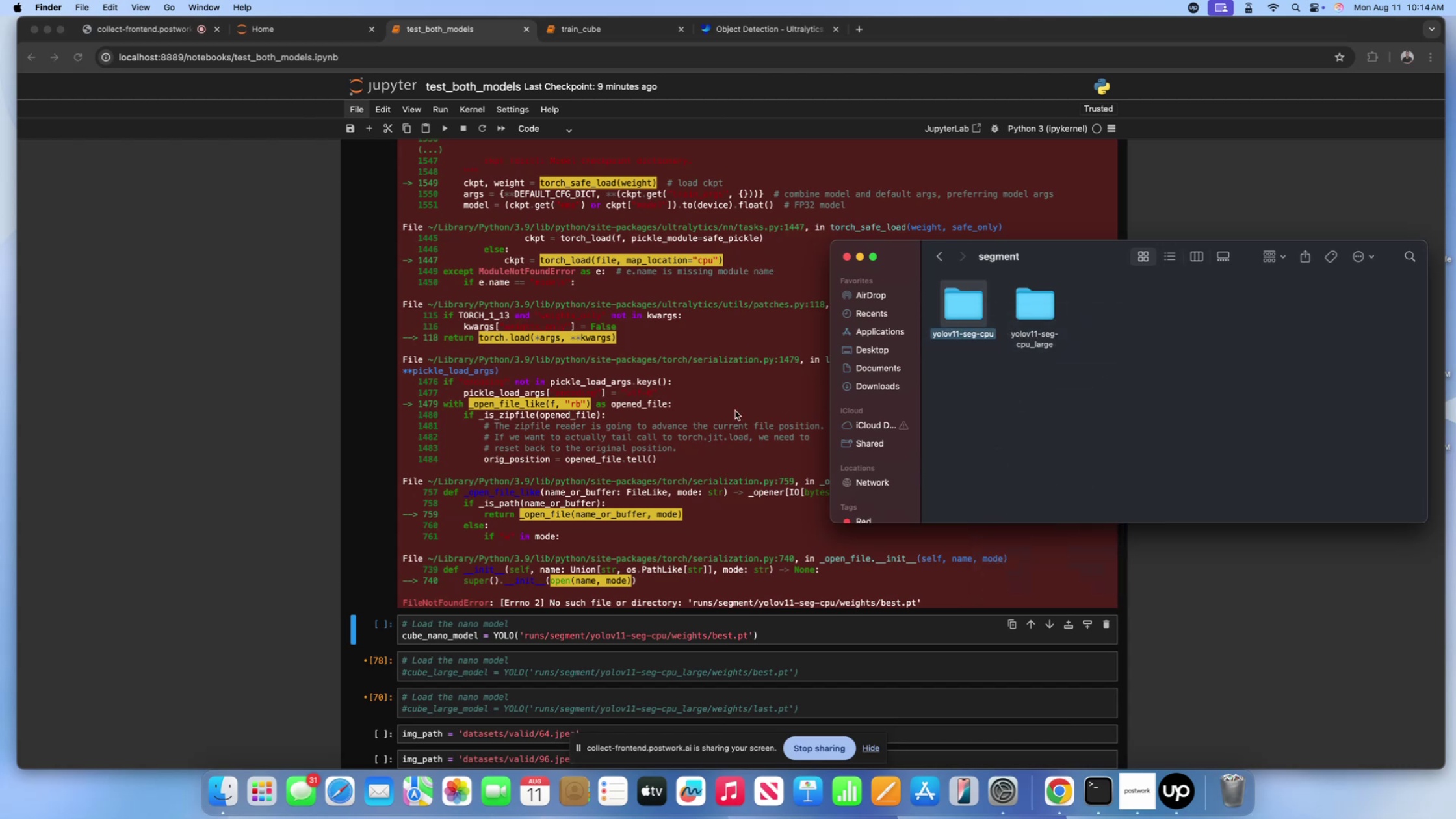 
left_click([674, 410])
 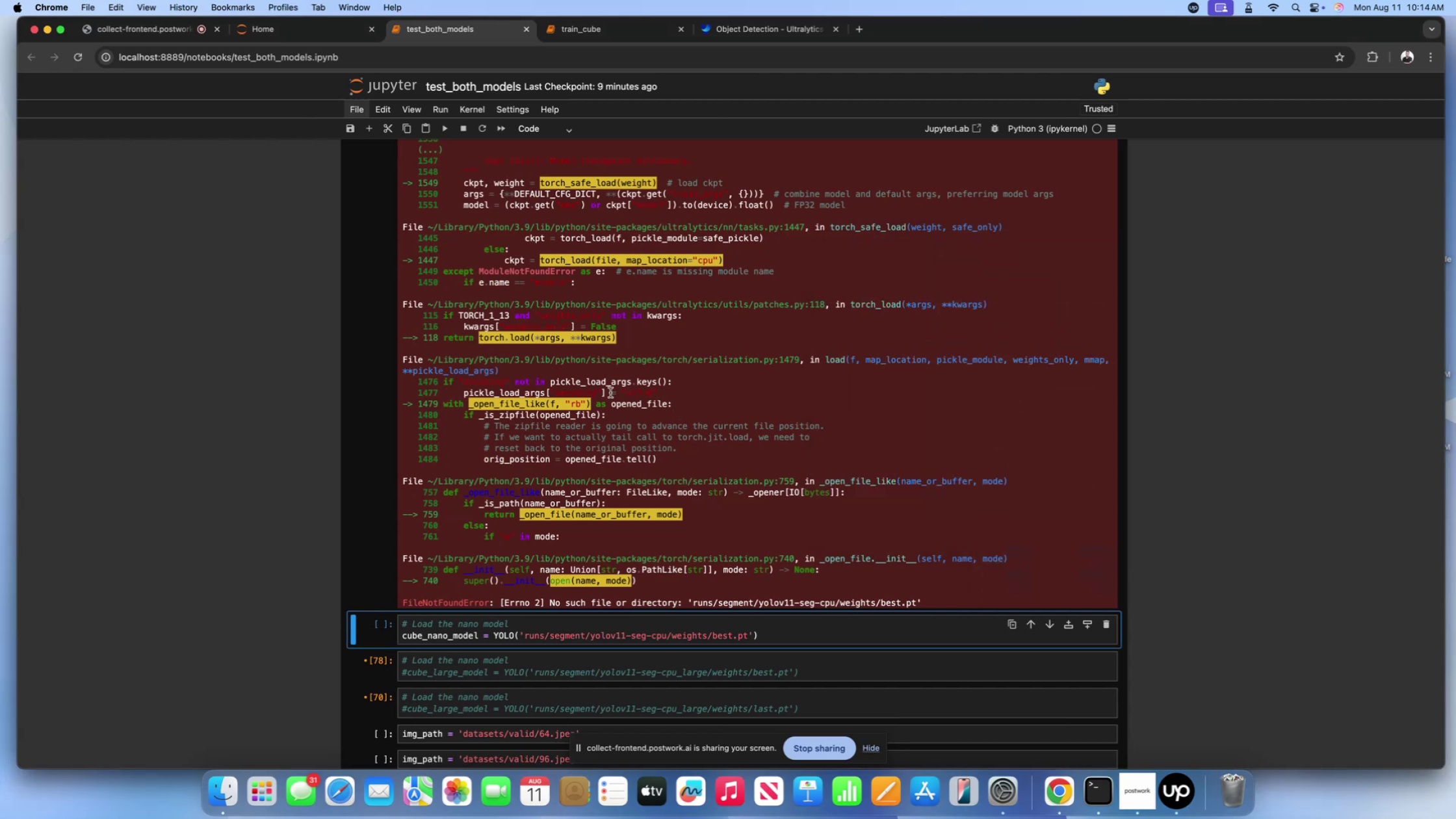 
scroll: coordinate [610, 393], scroll_direction: up, amount: 90.0
 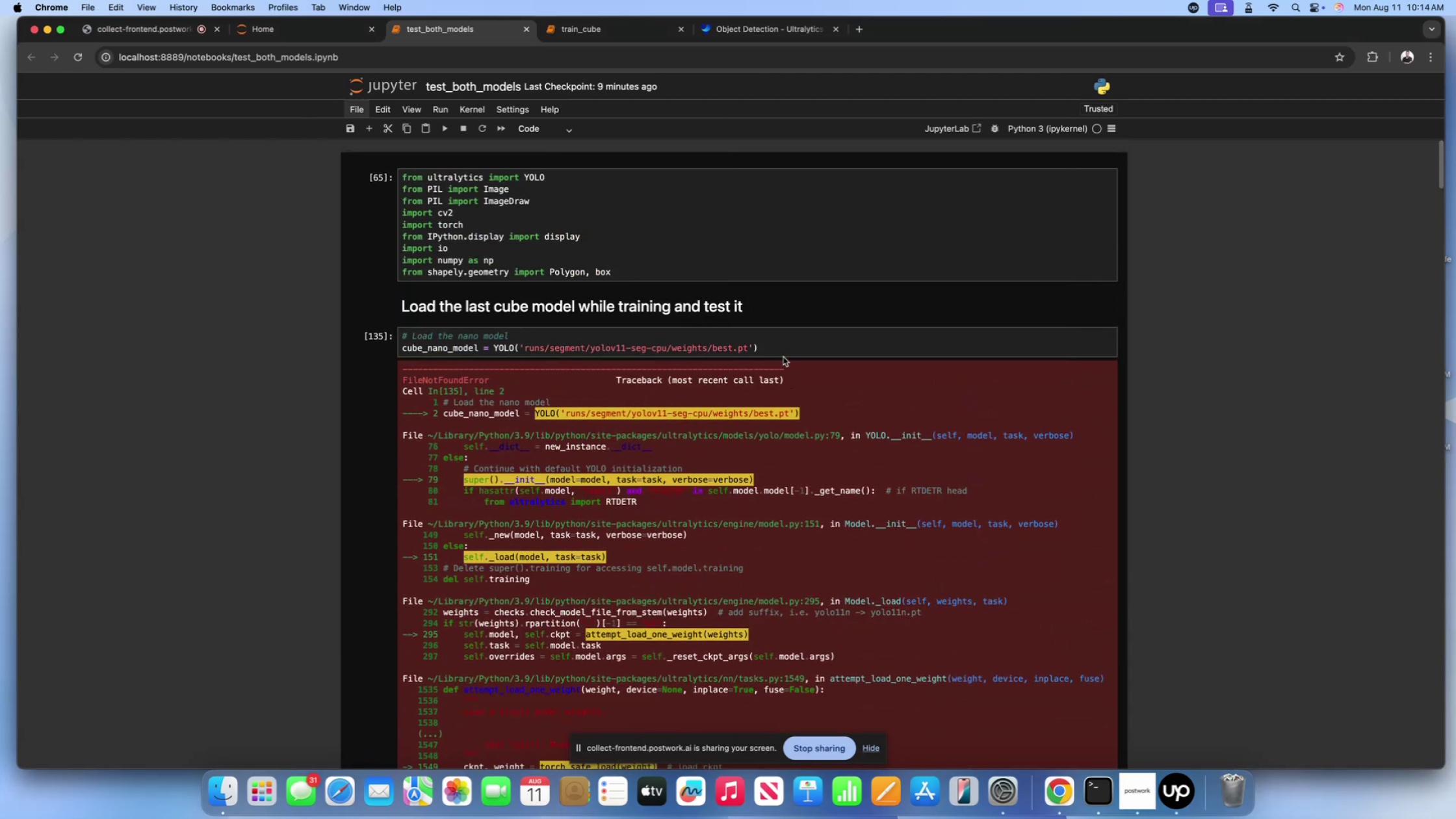 
left_click([781, 343])
 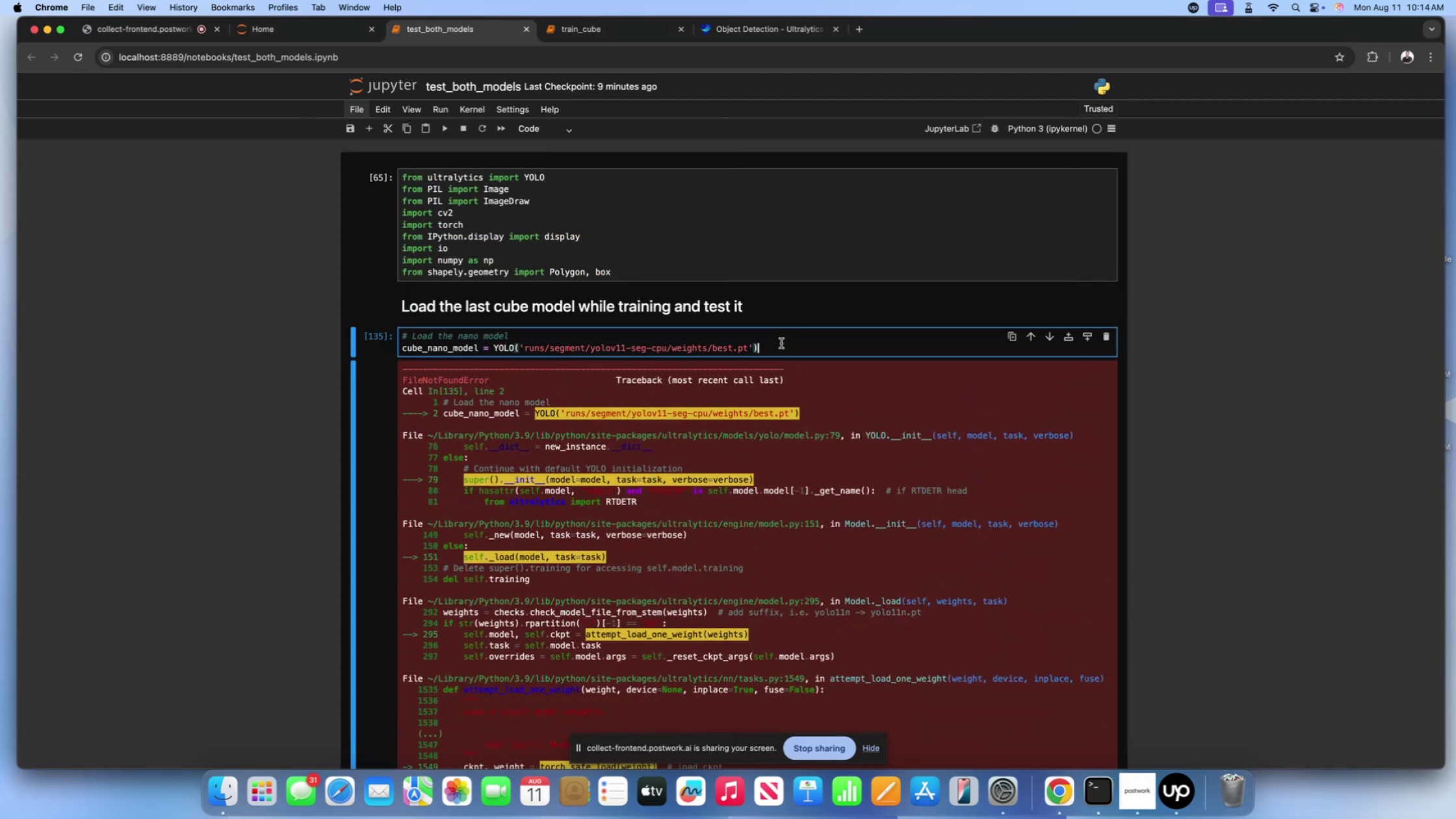 
key(Shift+Enter)
 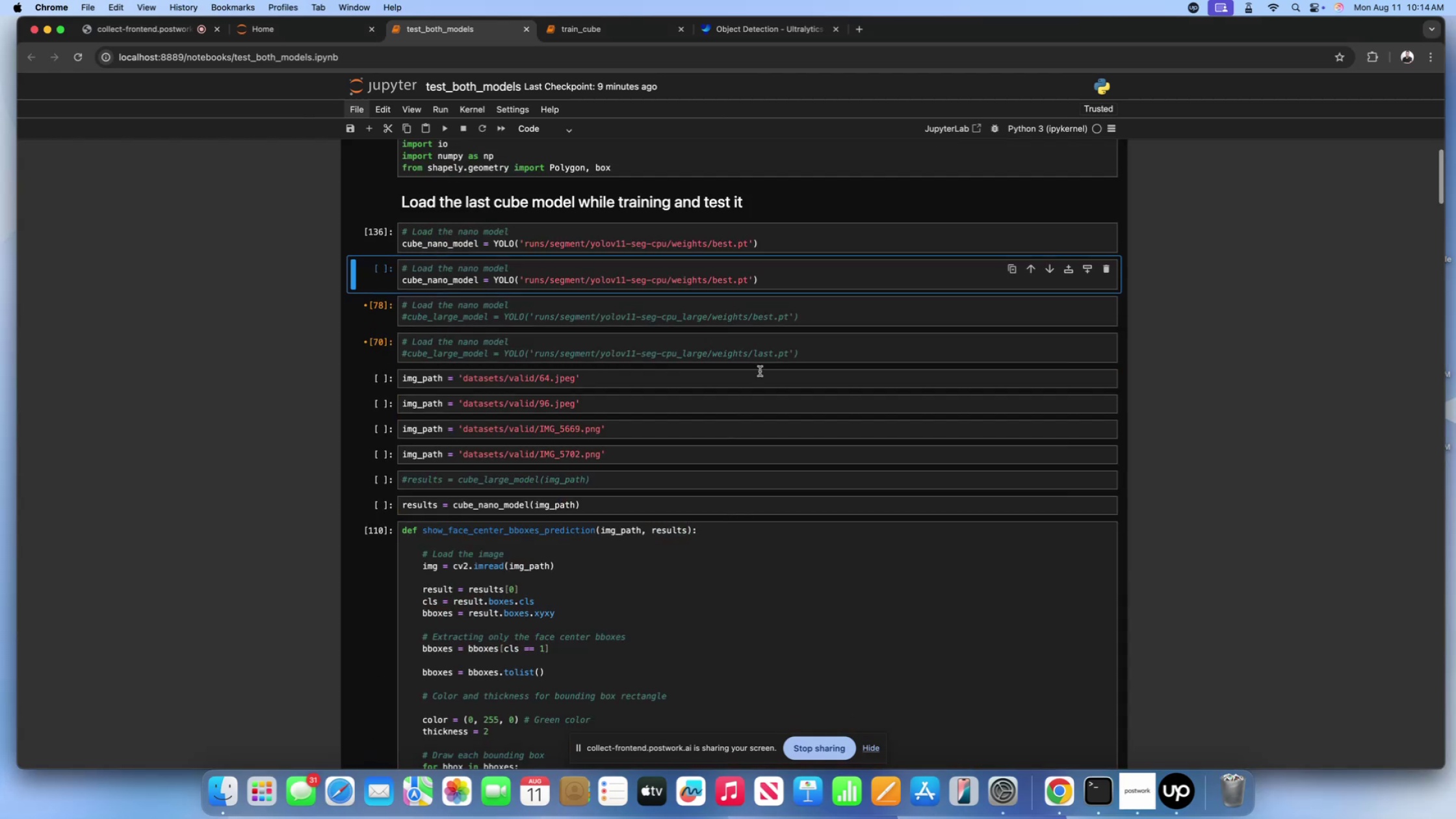 
scroll: coordinate [710, 371], scroll_direction: down, amount: 4.0
 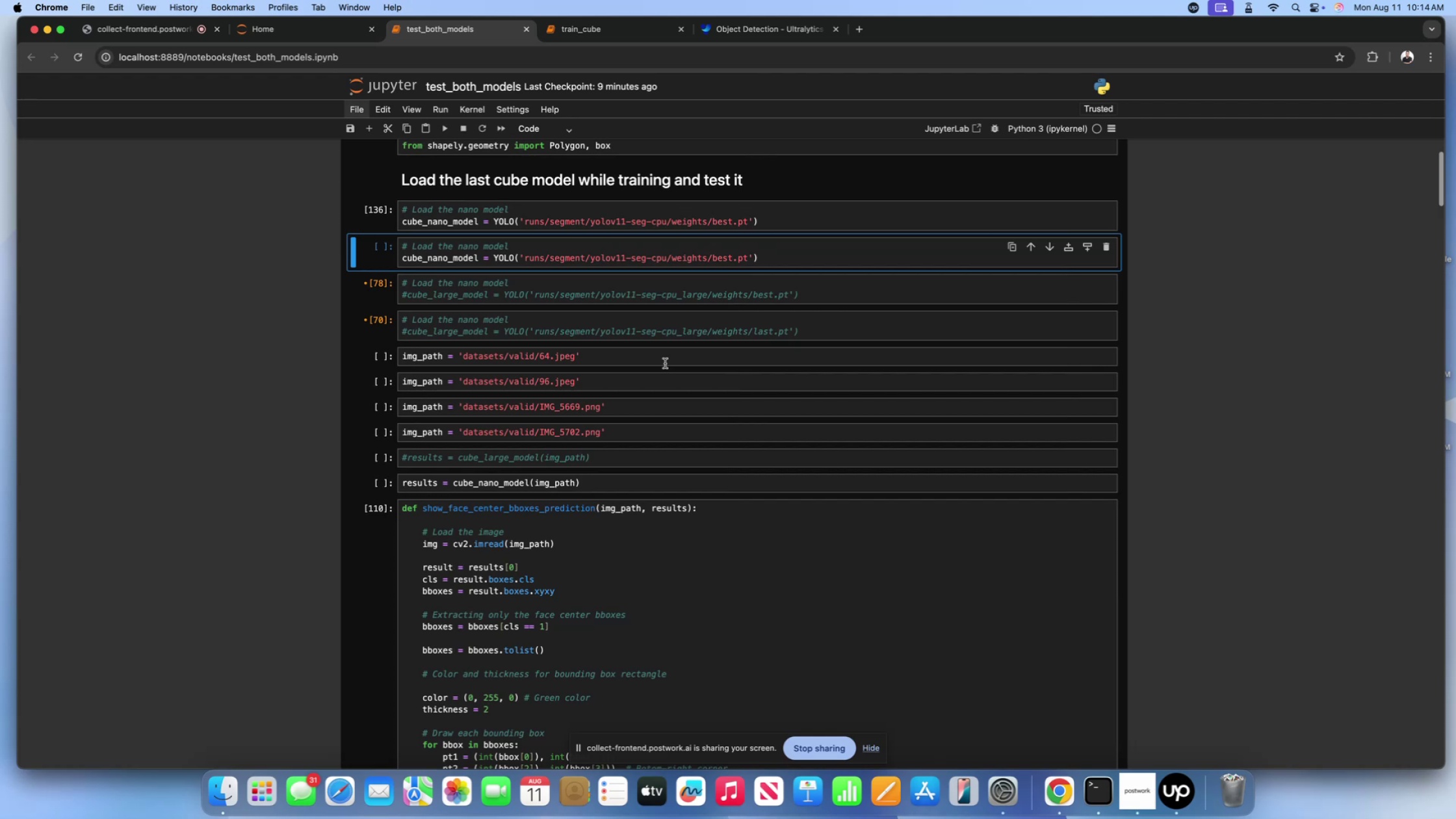 
left_click([665, 363])
 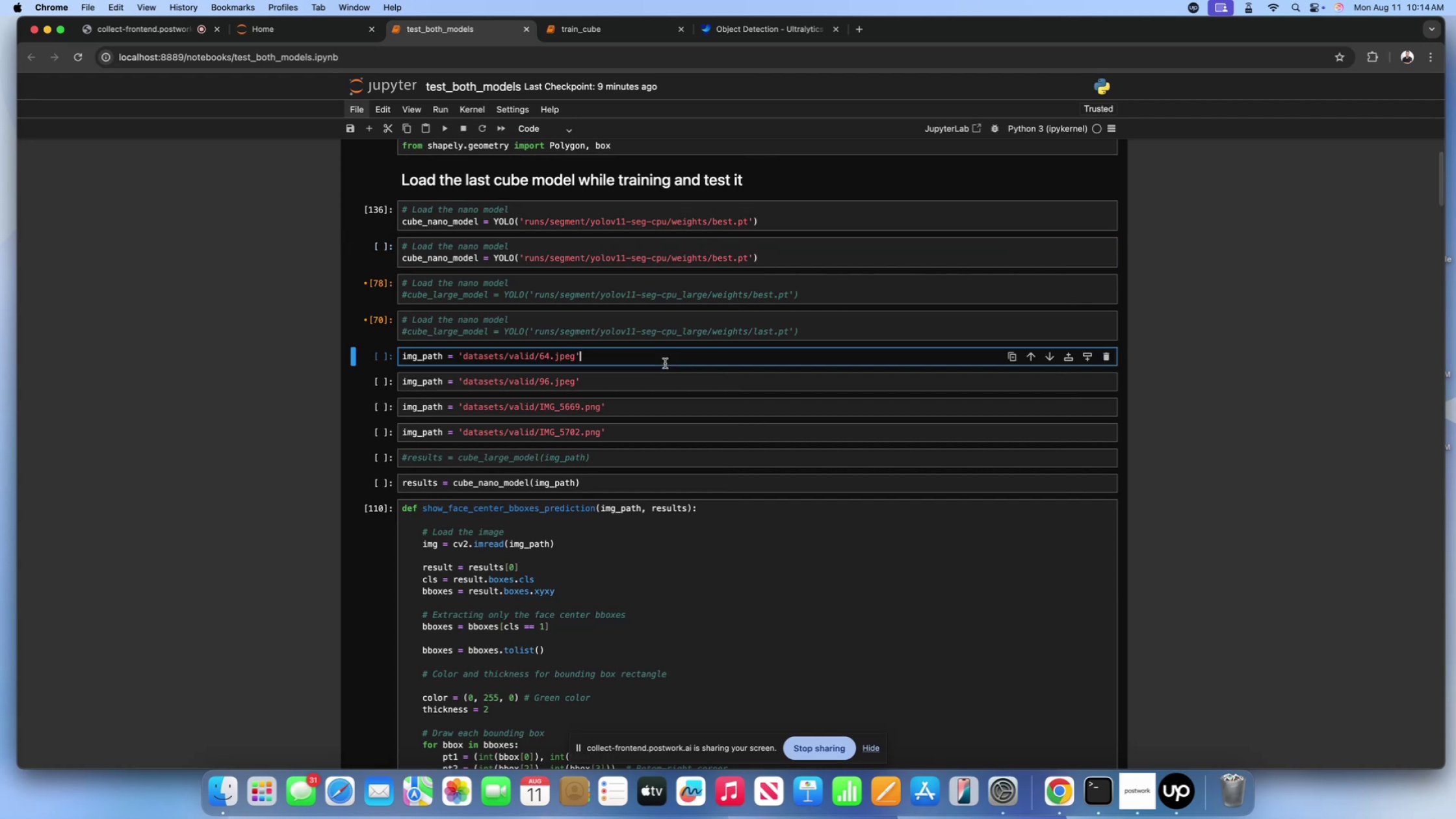 
key(Shift+Enter)
 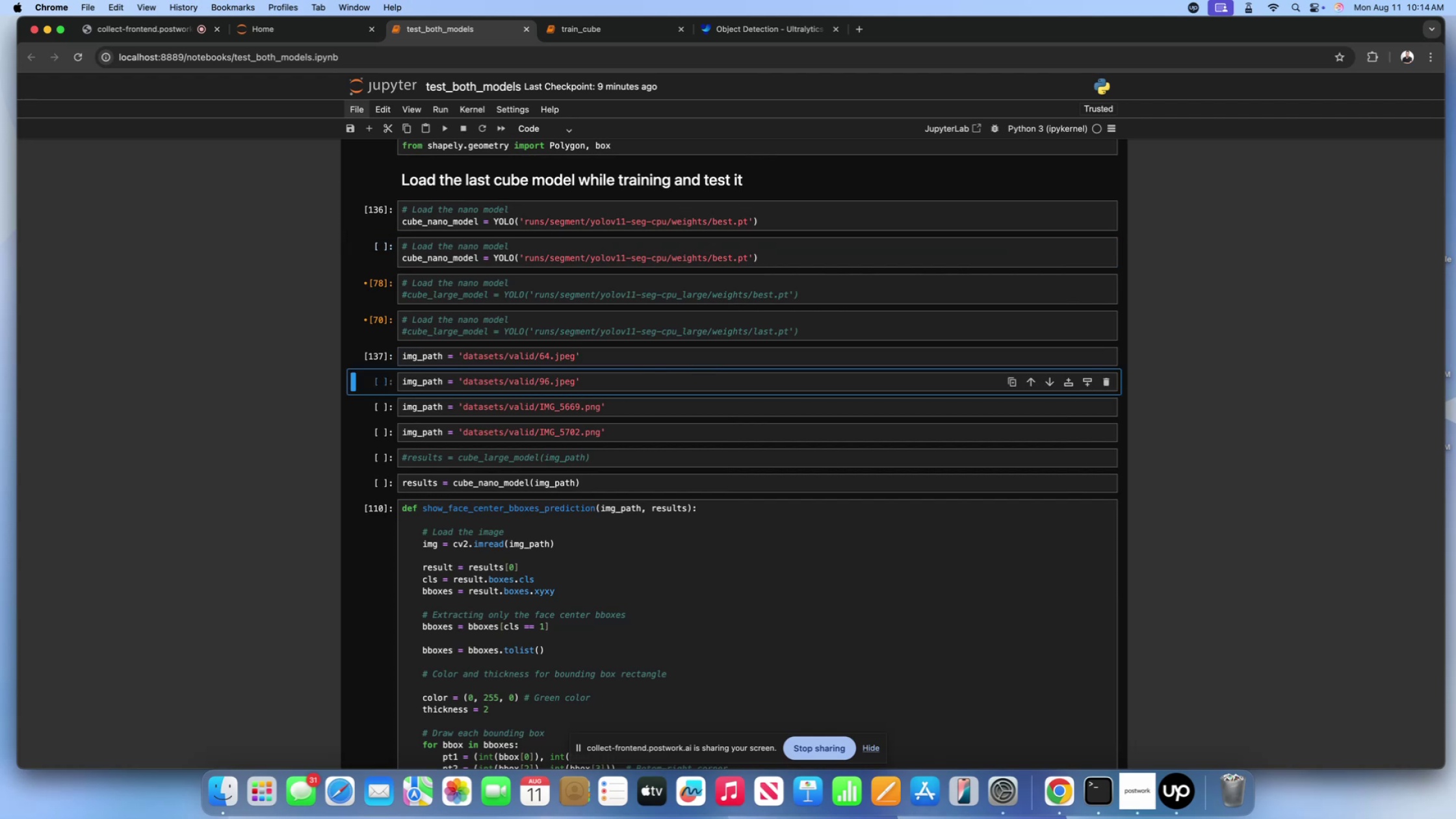 
scroll: coordinate [665, 363], scroll_direction: down, amount: 28.0
 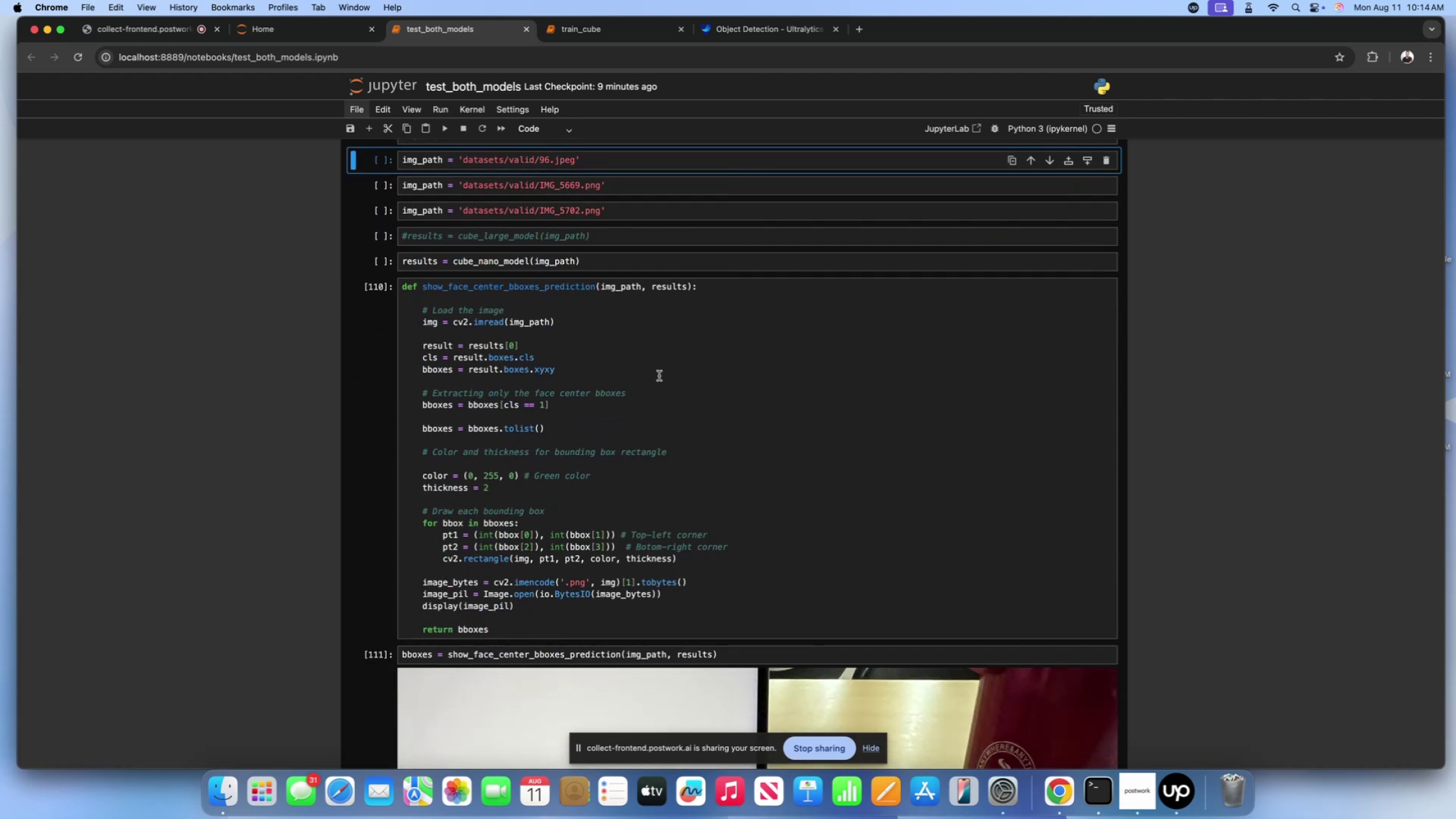 
left_click([659, 376])
 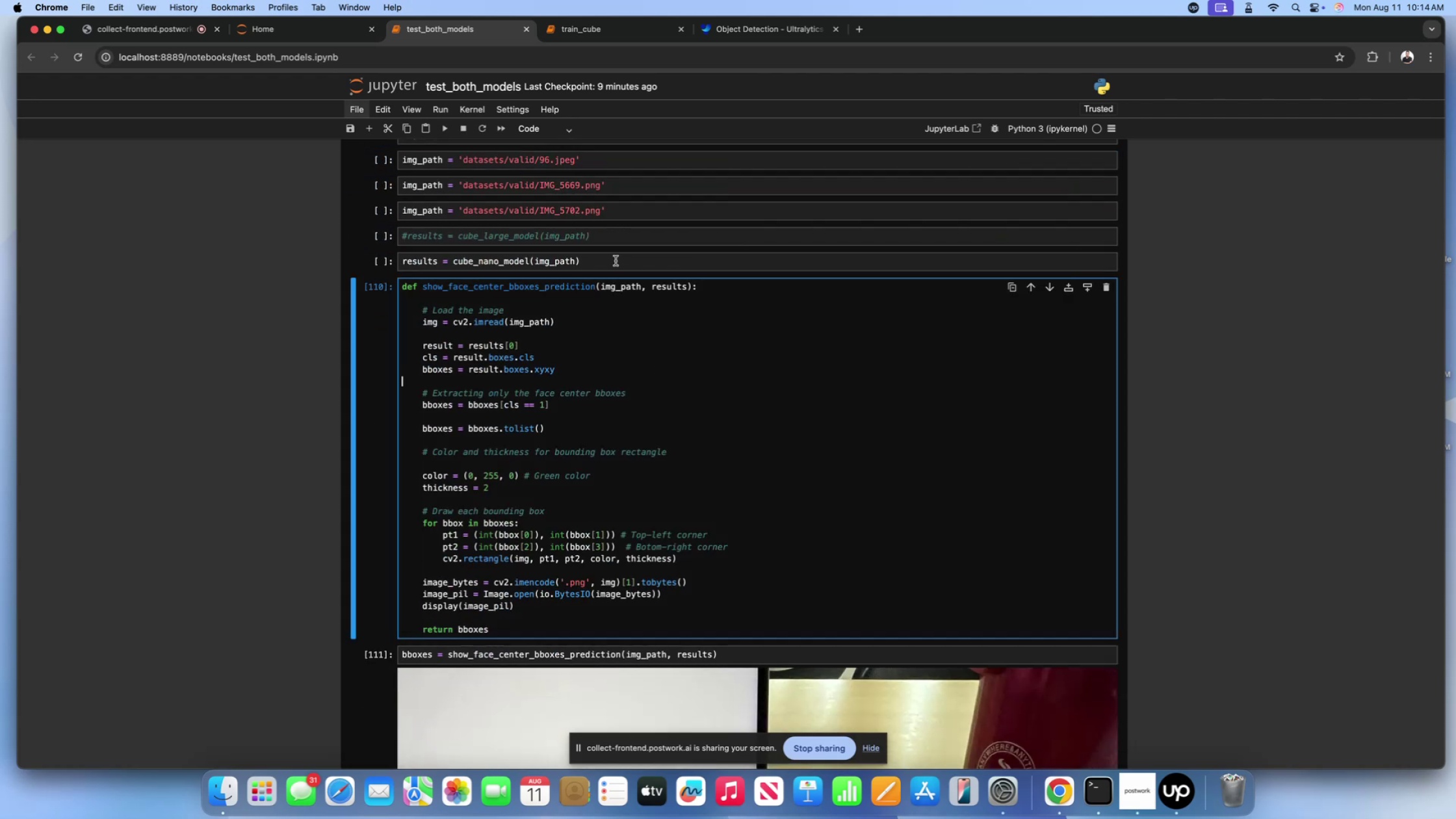 
left_click([616, 261])
 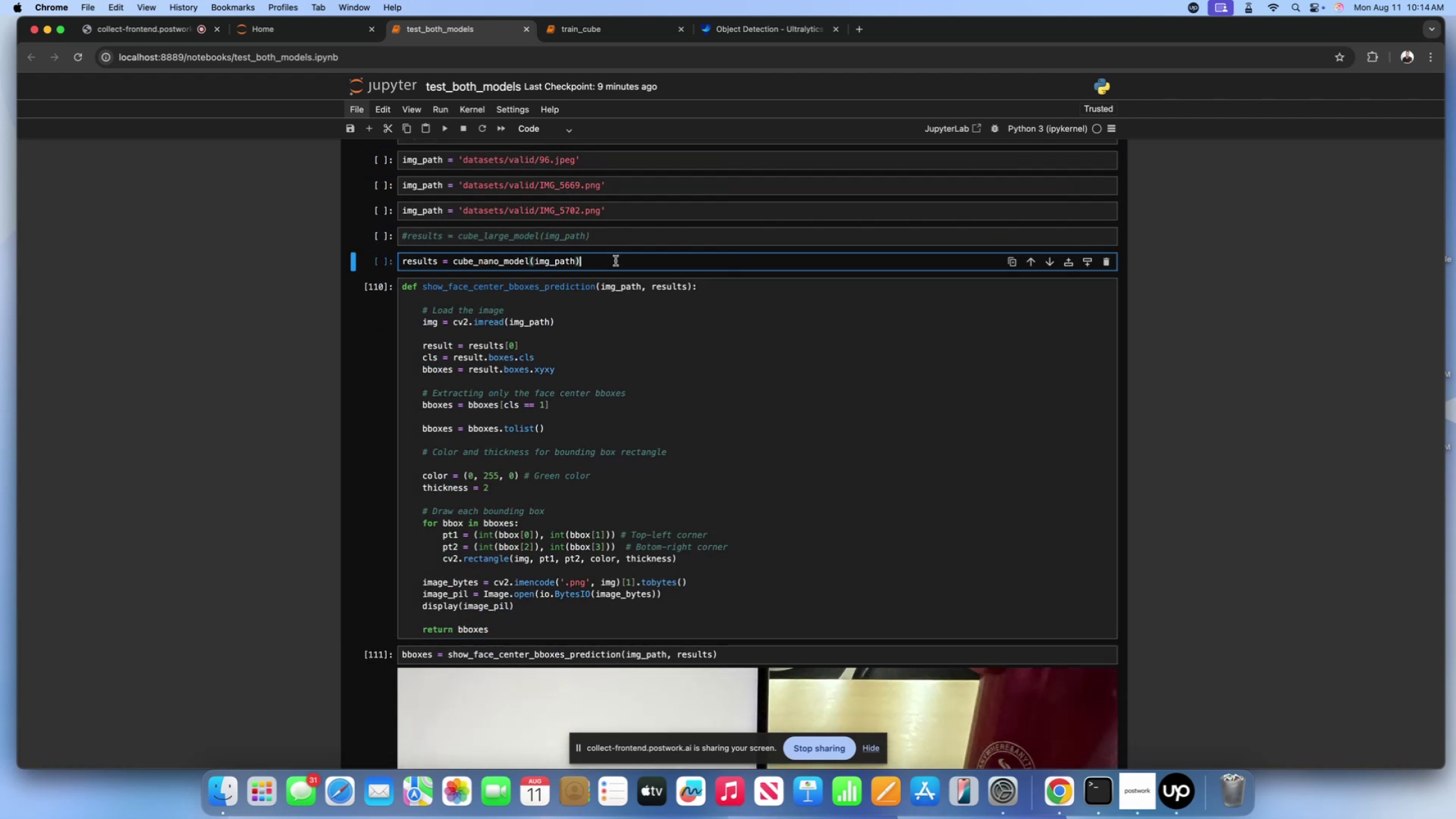 
key(Shift+Enter)
 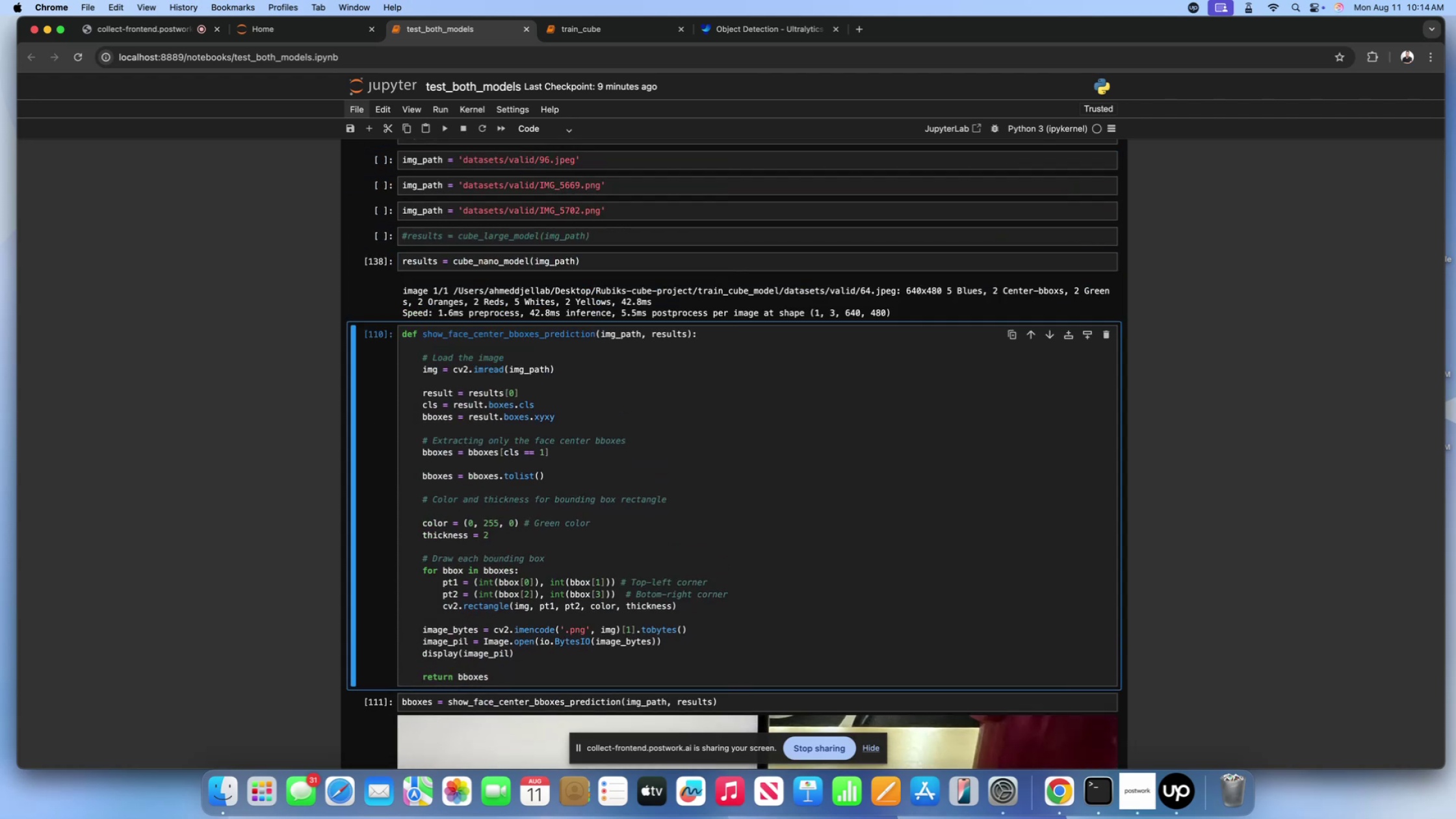 
key(Shift+Enter)
 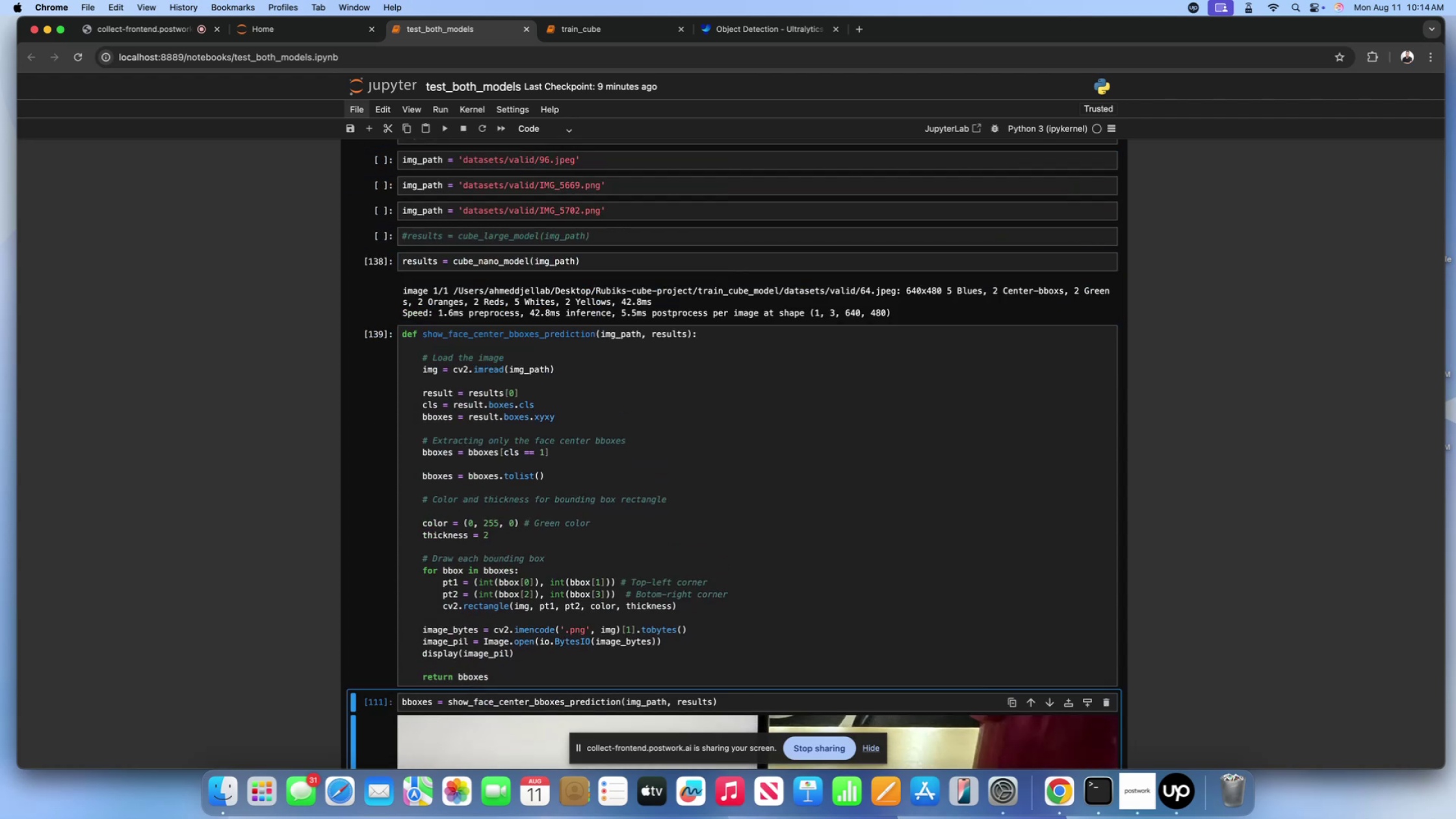 
key(Shift+Enter)
 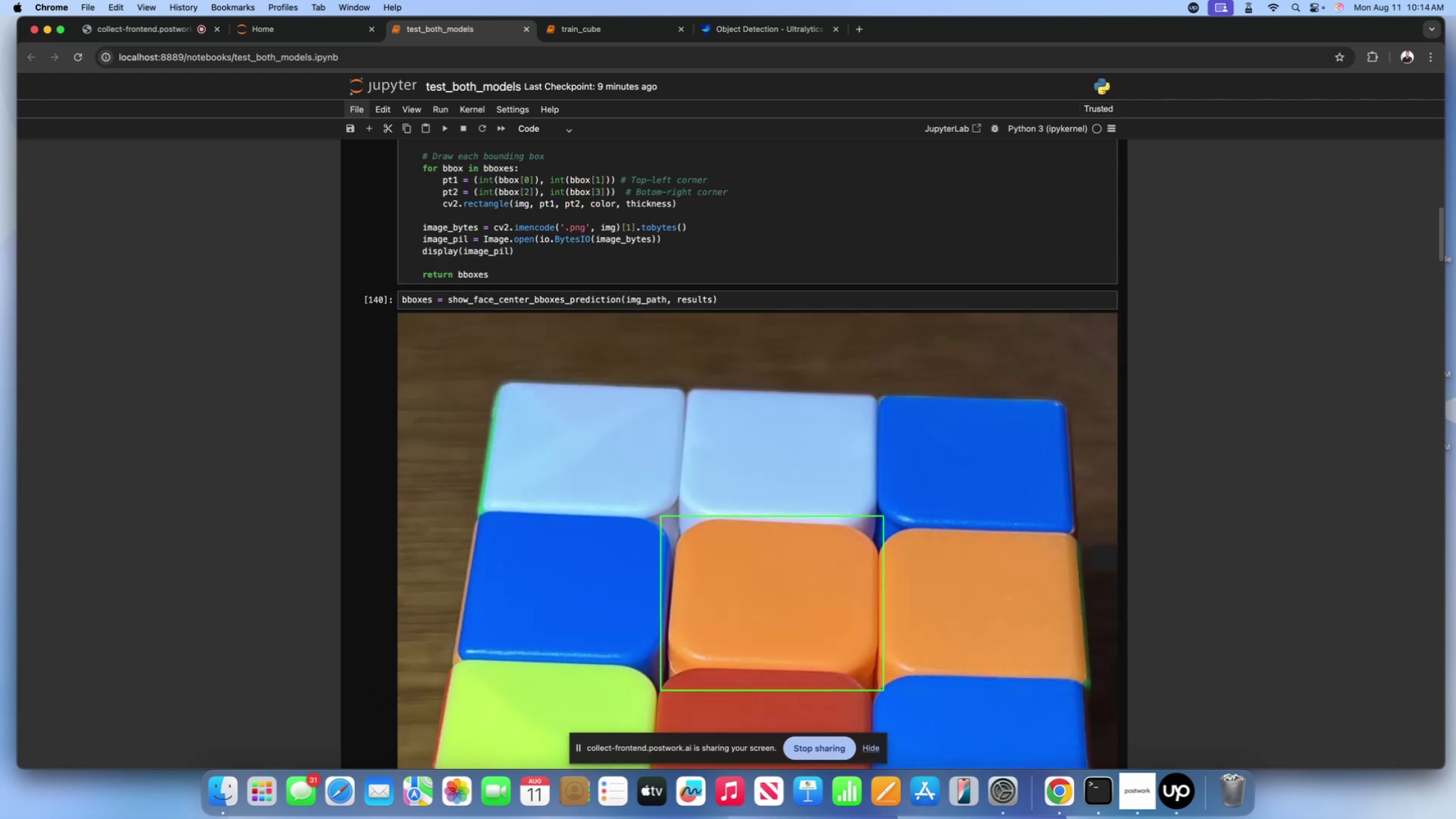 
scroll: coordinate [616, 261], scroll_direction: down, amount: 116.0
 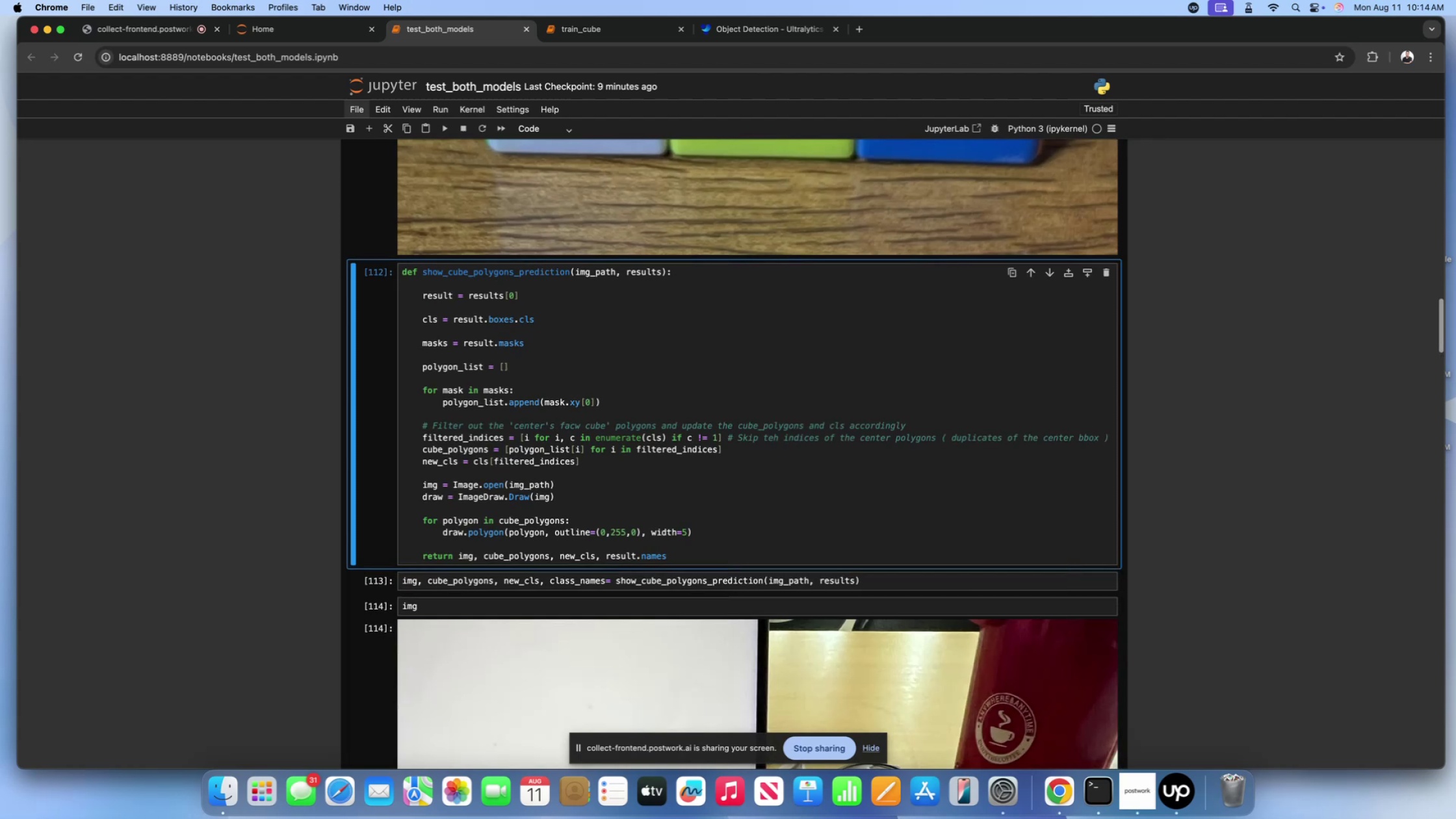 
key(Shift+Enter)
 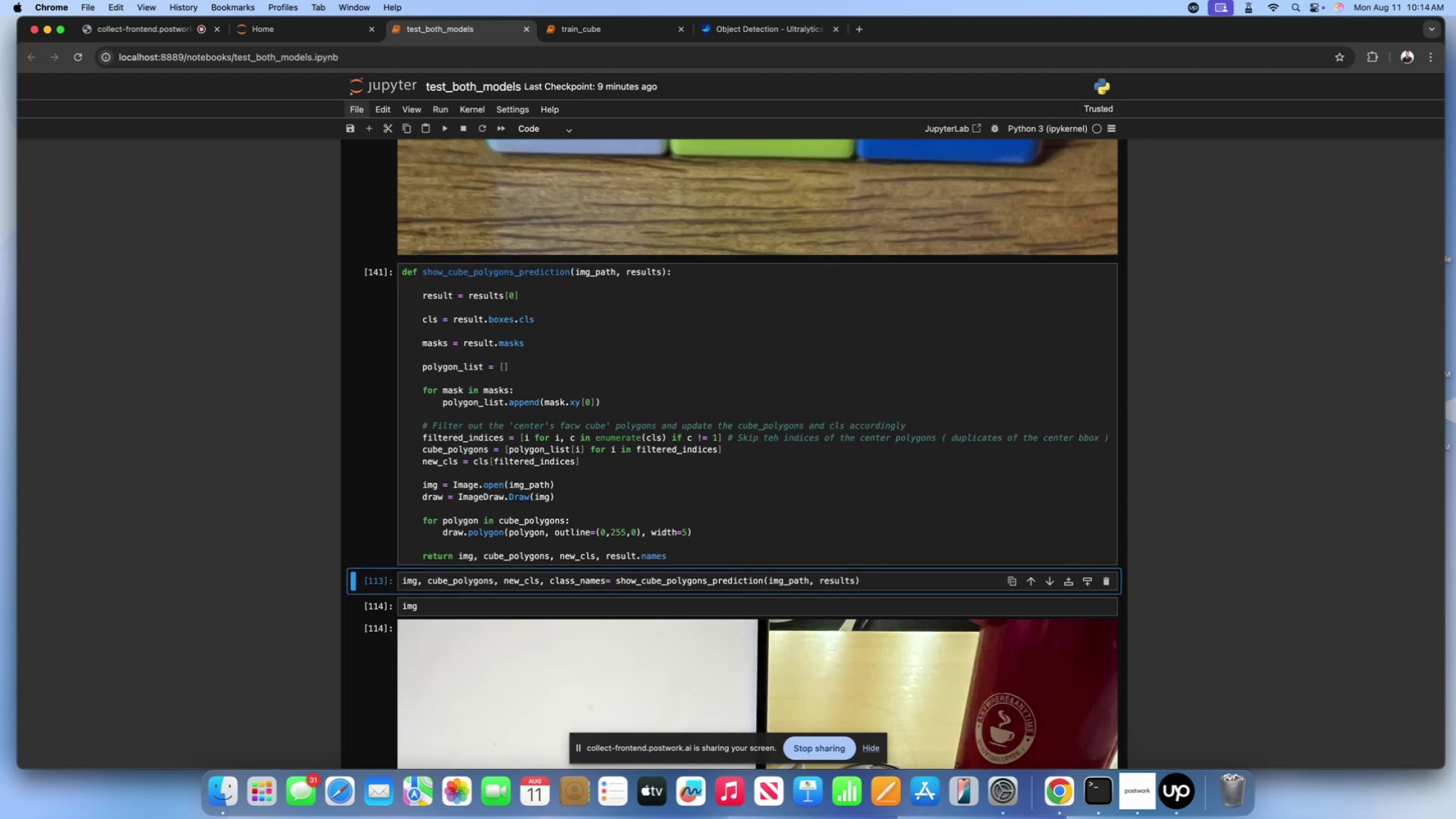 
key(Shift+ShiftLeft)
 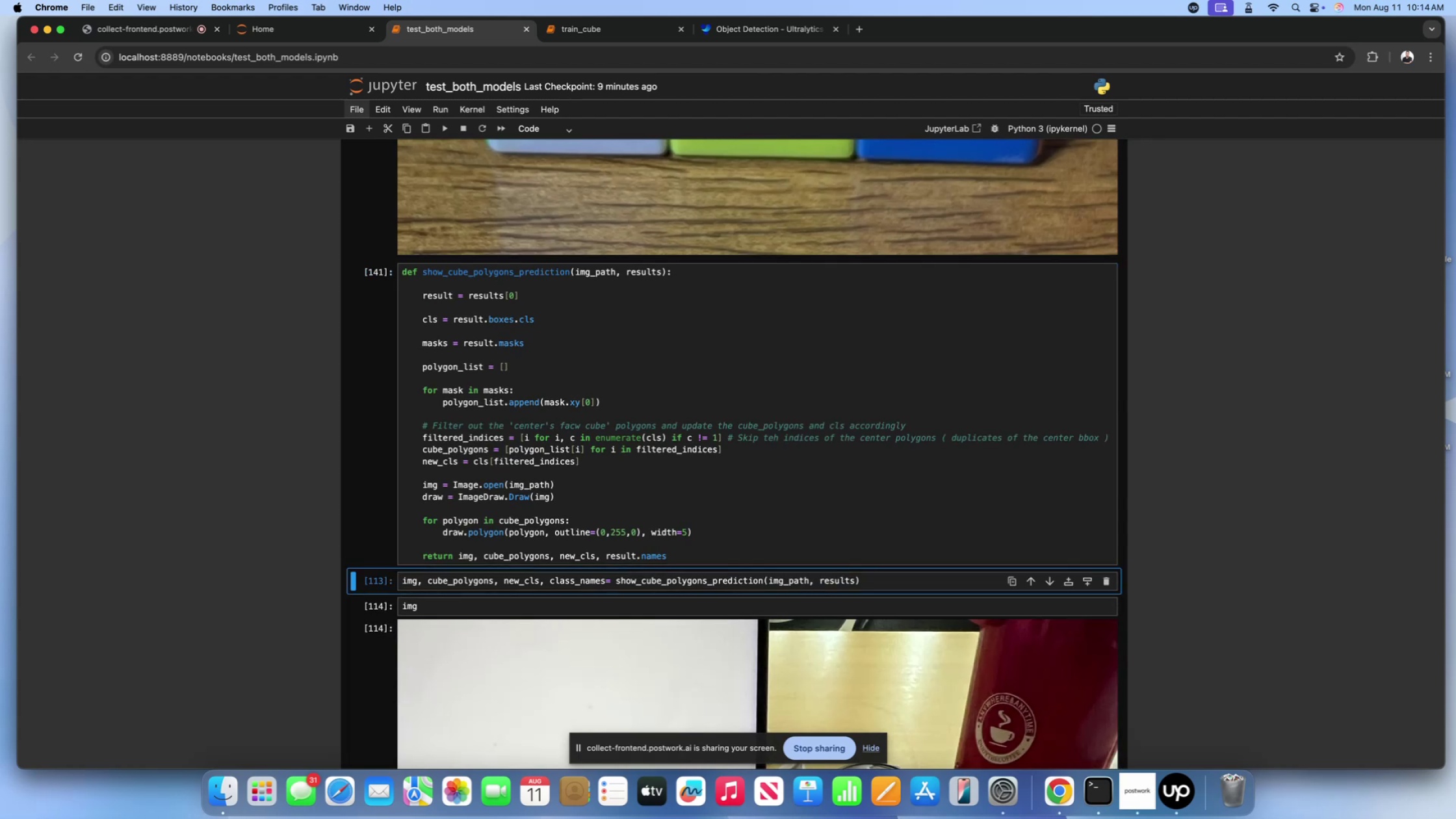 
key(Shift+Enter)
 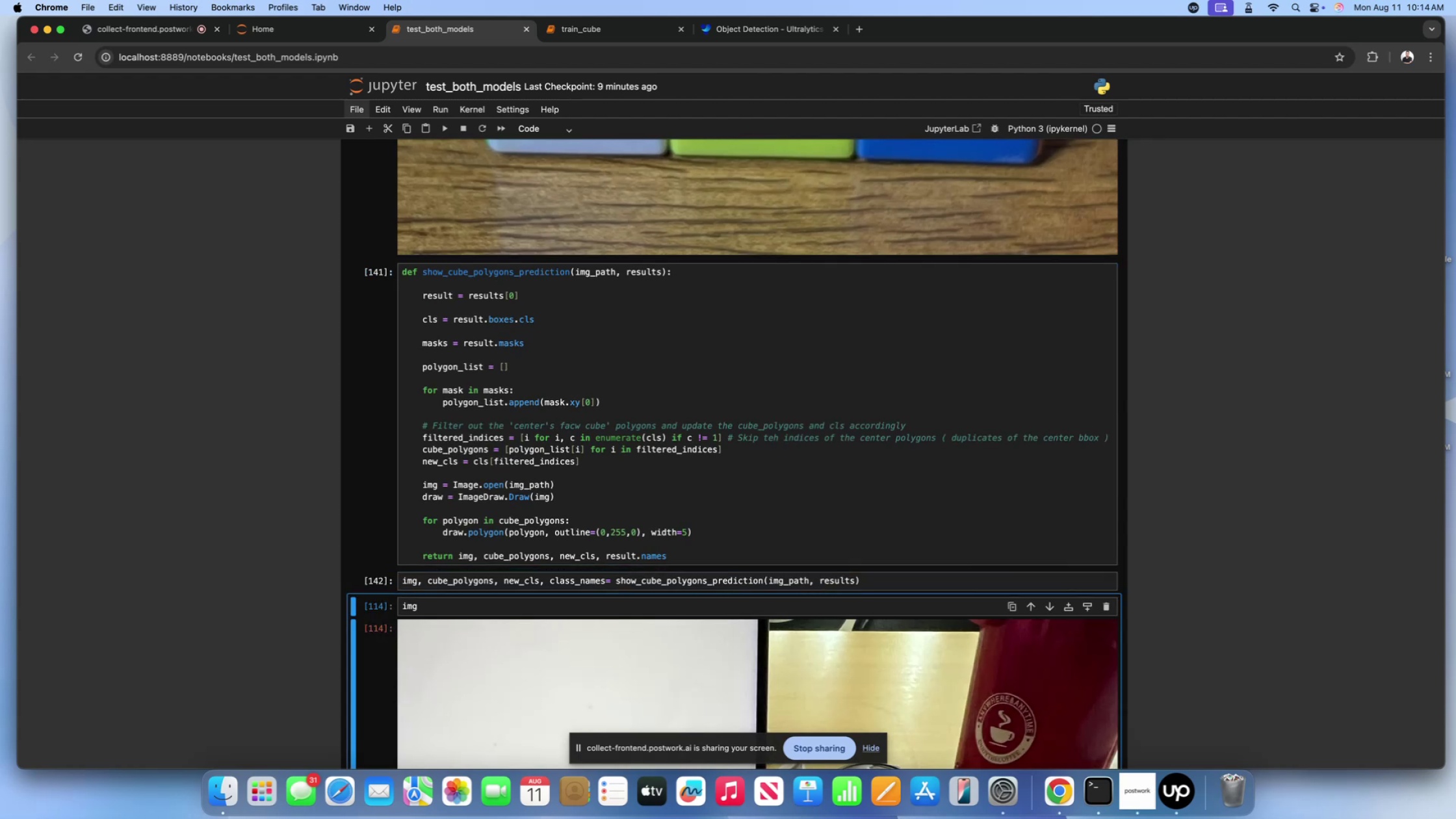 
key(Shift+ShiftLeft)
 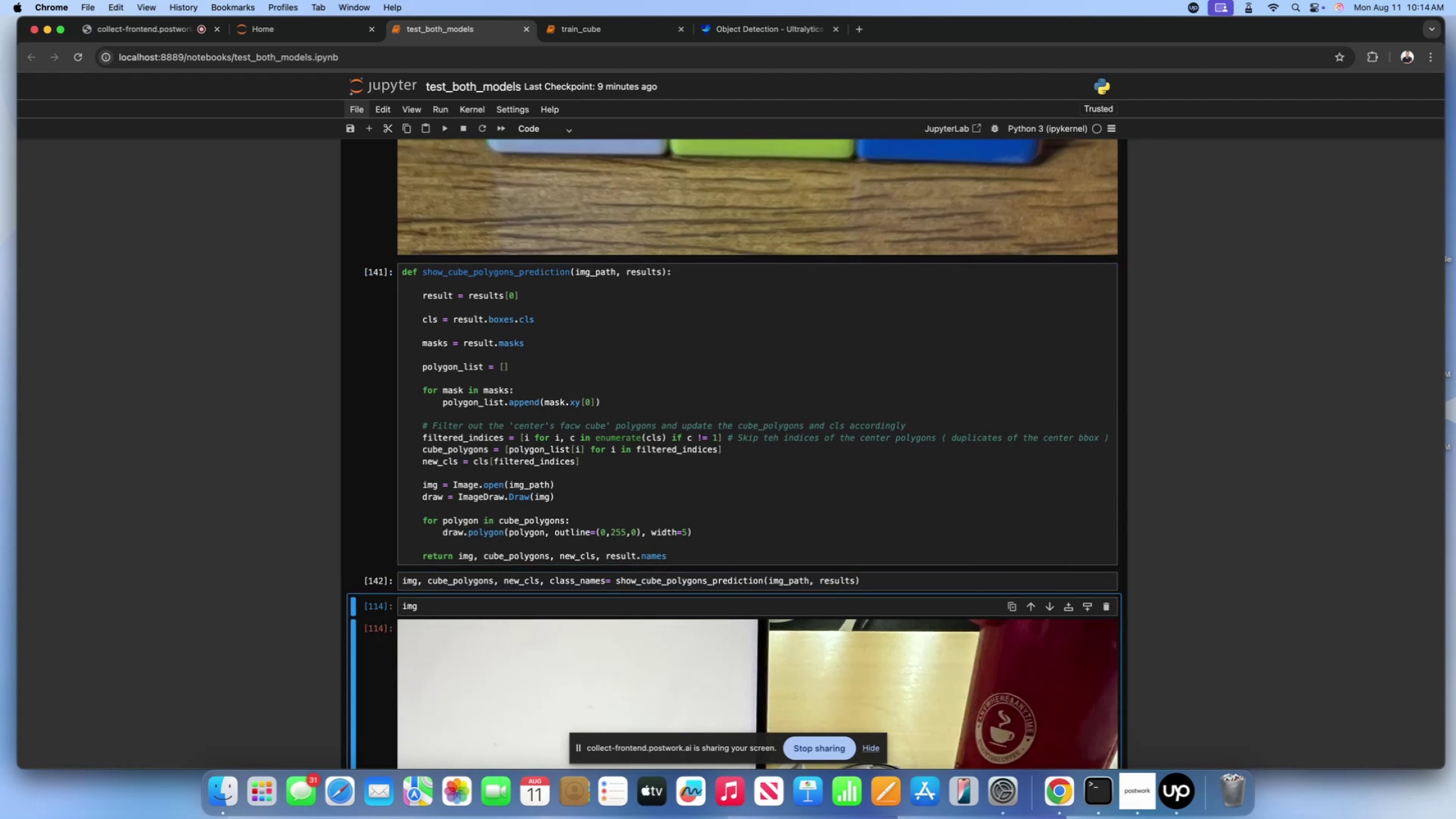 
key(Shift+Enter)
 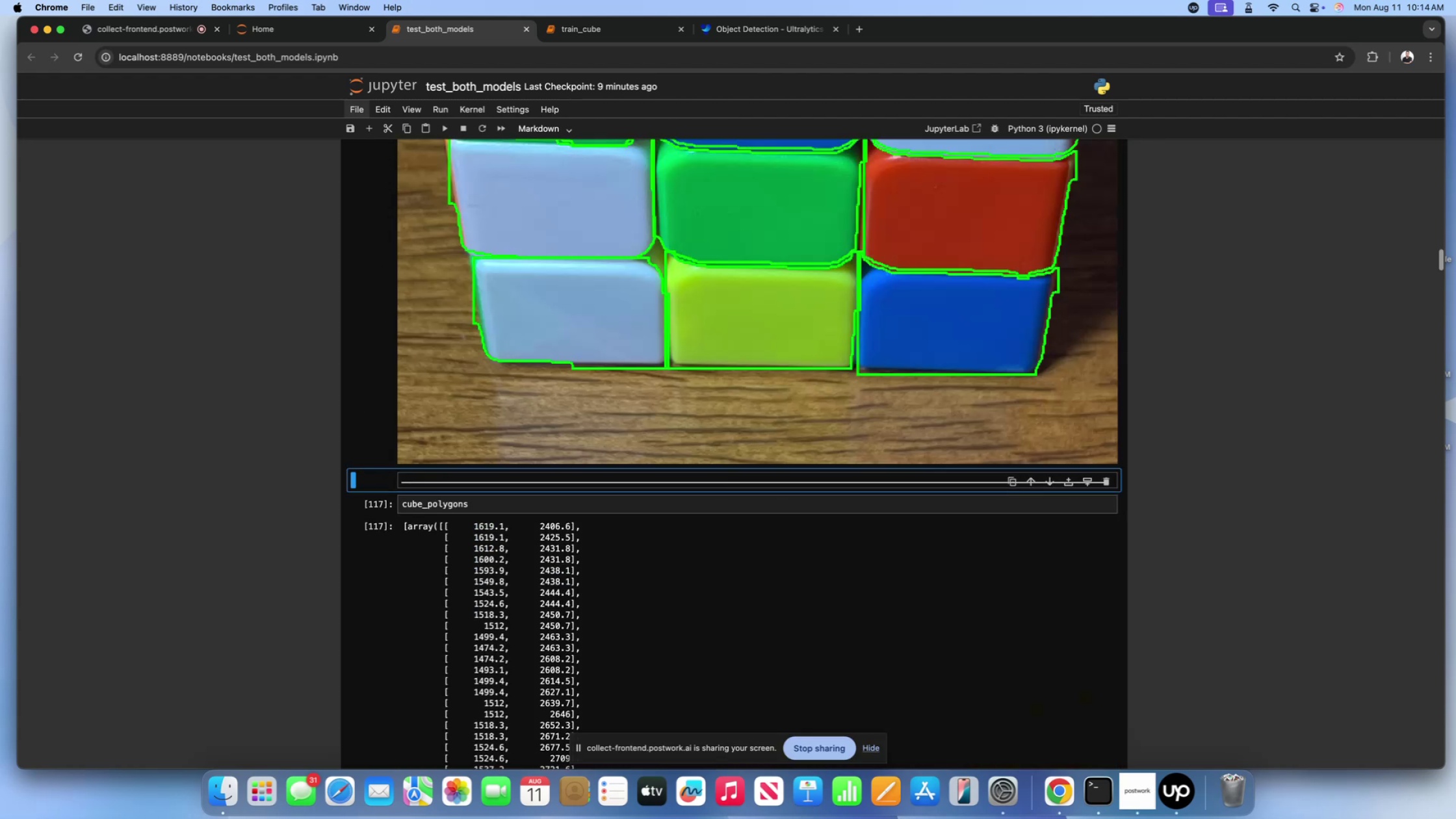 
scroll: coordinate [578, 246], scroll_direction: up, amount: 404.0
 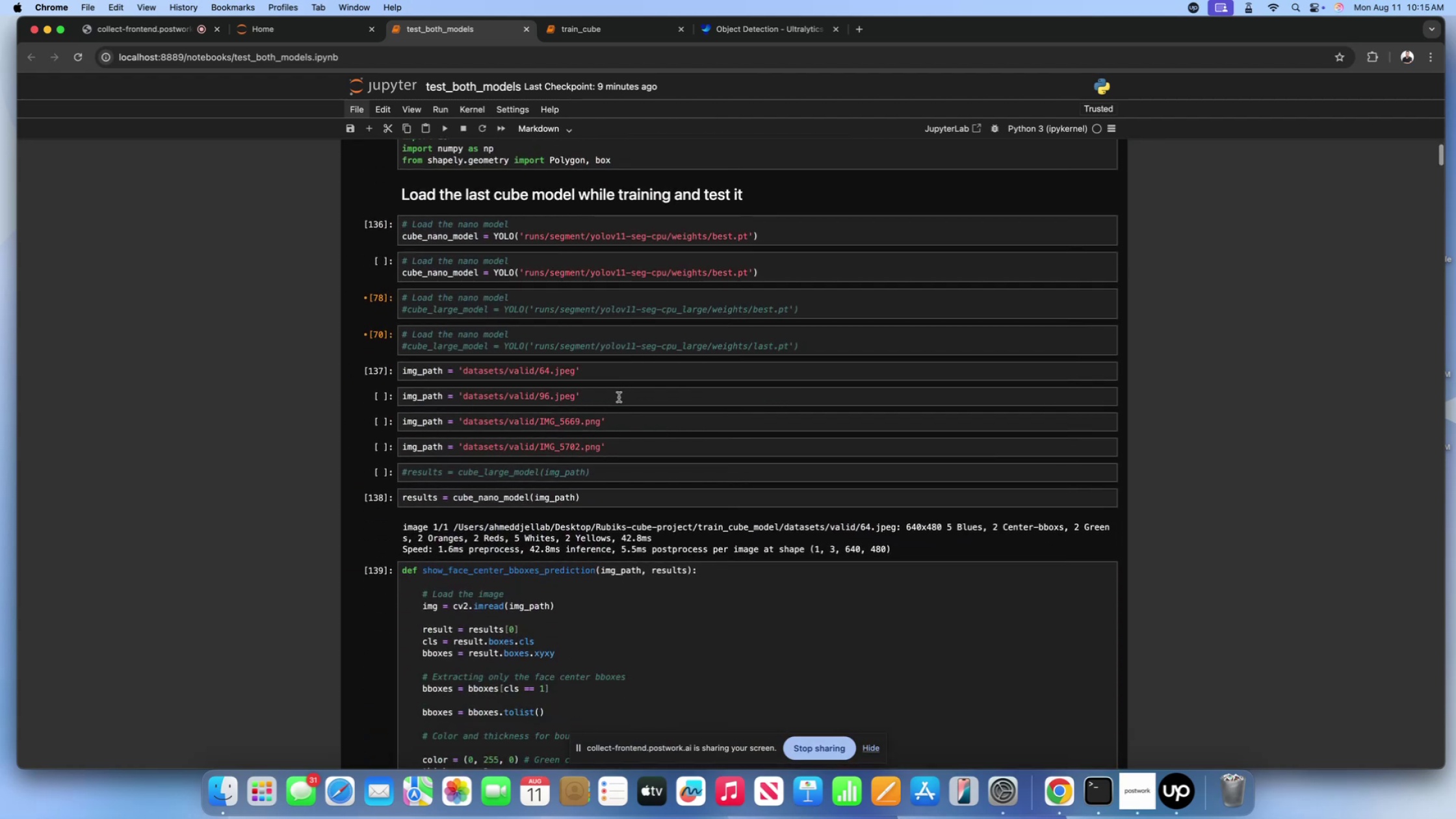 
left_click([619, 397])
 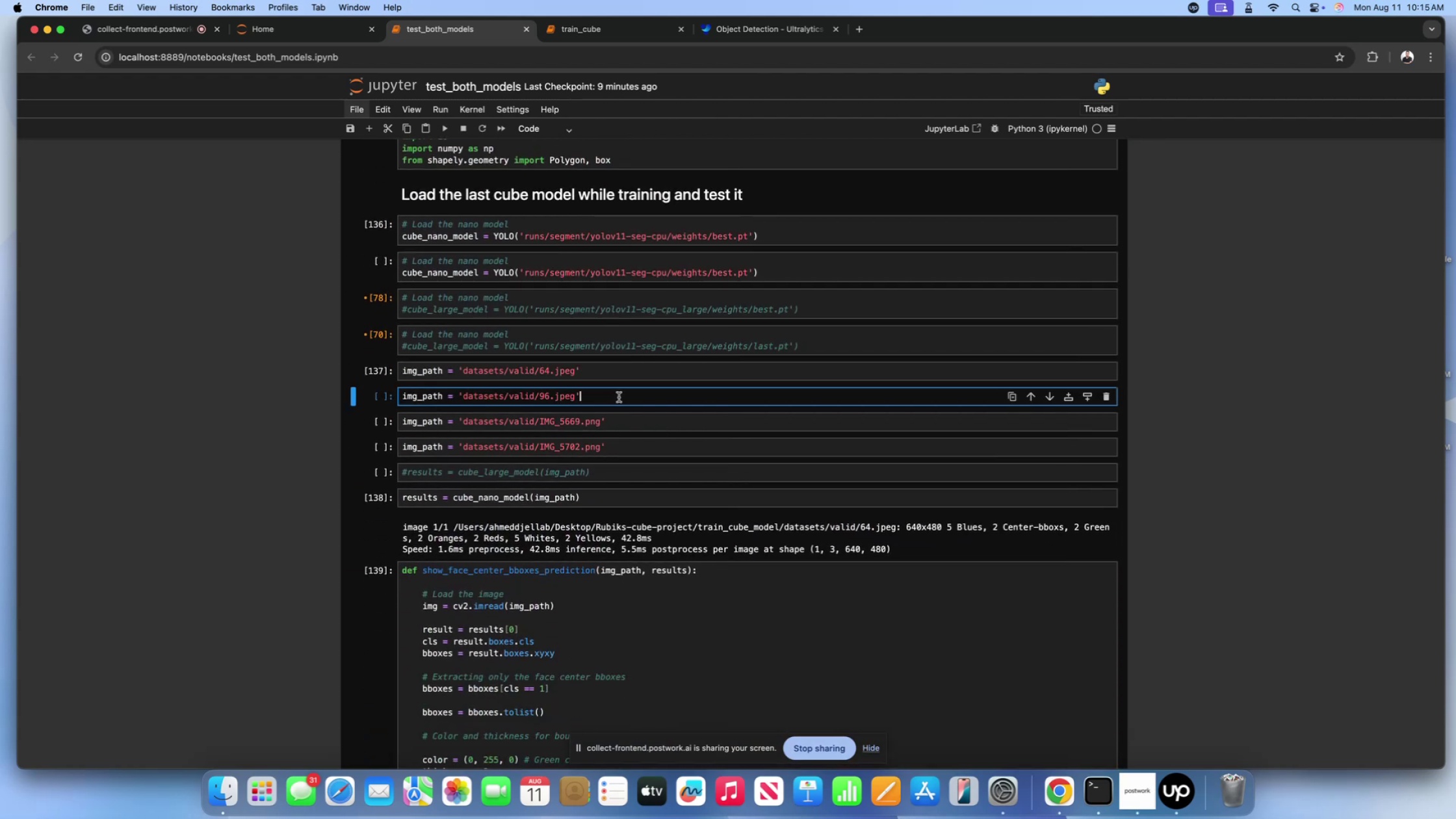 
key(Shift+Enter)
 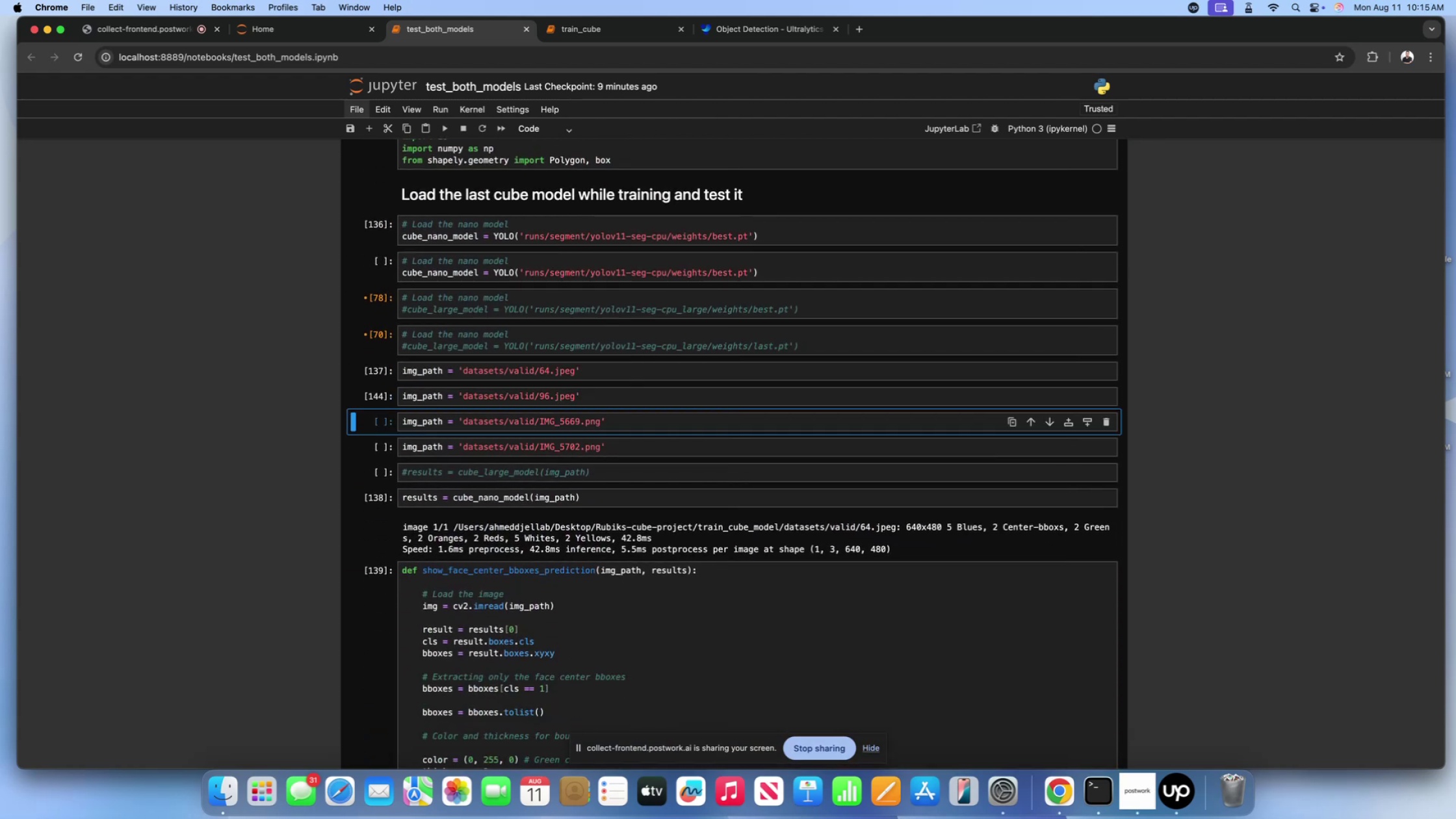 
scroll: coordinate [625, 408], scroll_direction: down, amount: 7.0
 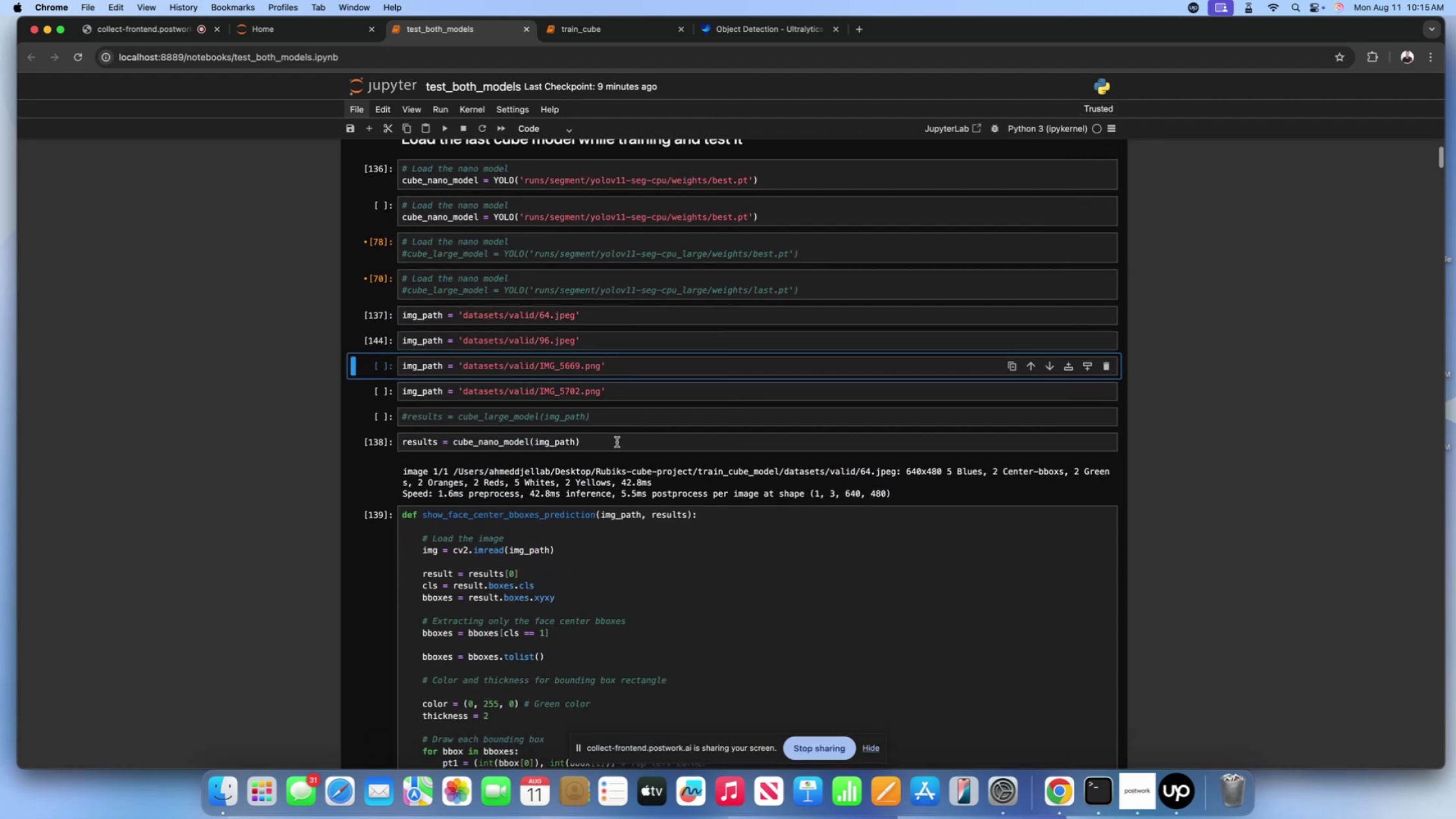 
left_click([617, 442])
 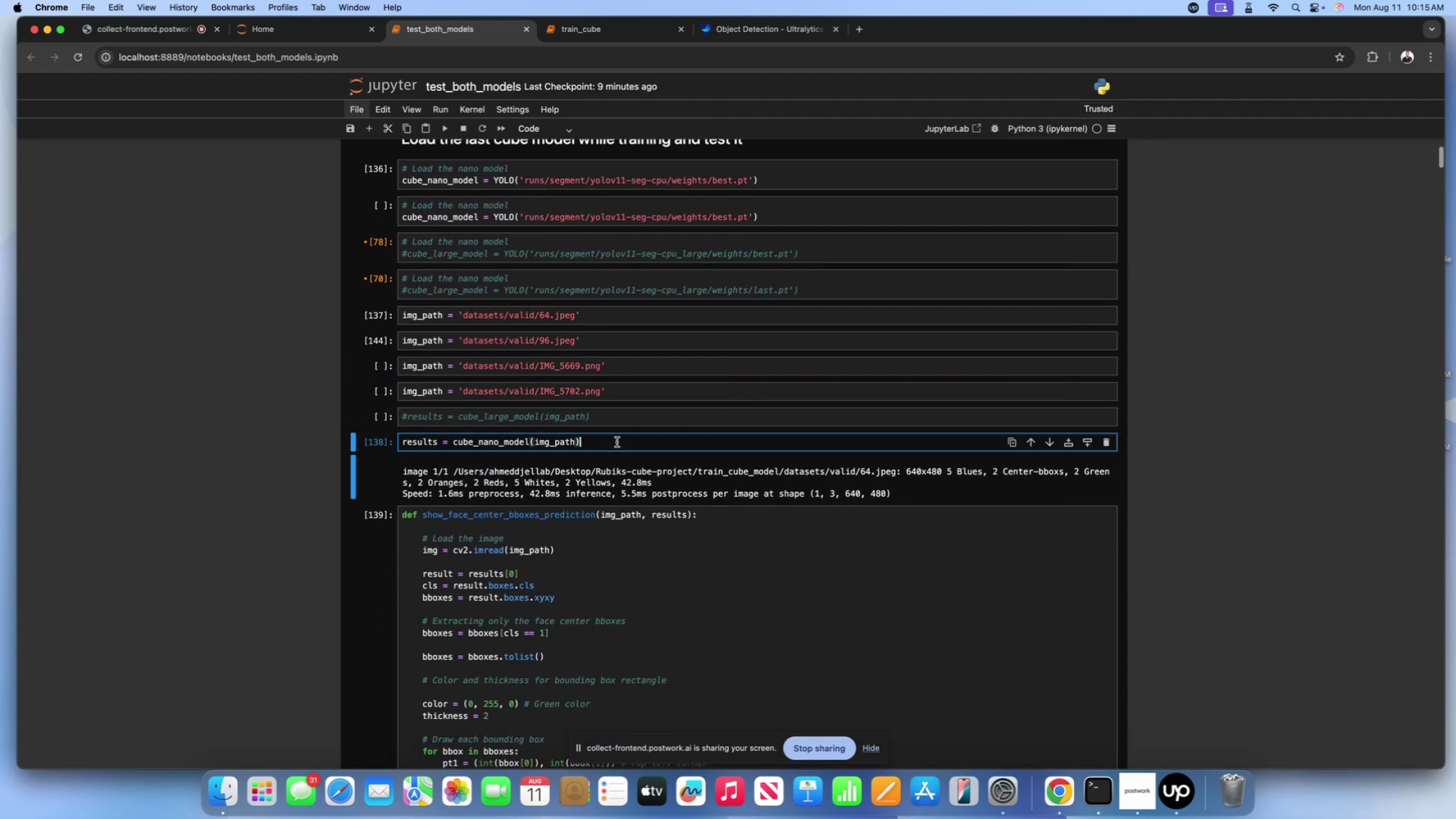 
key(Shift+Enter)
 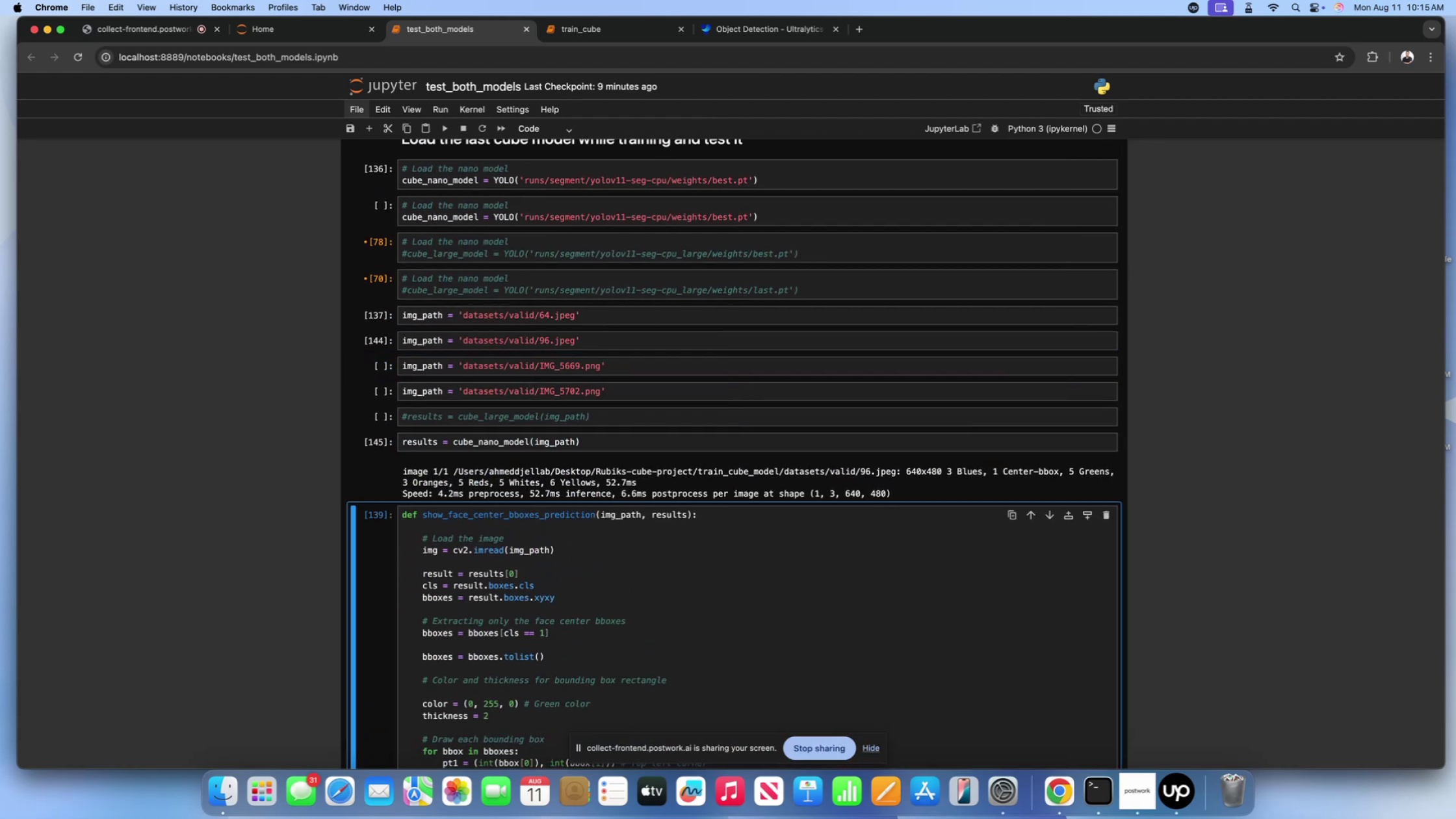 
scroll: coordinate [617, 442], scroll_direction: down, amount: 31.0
 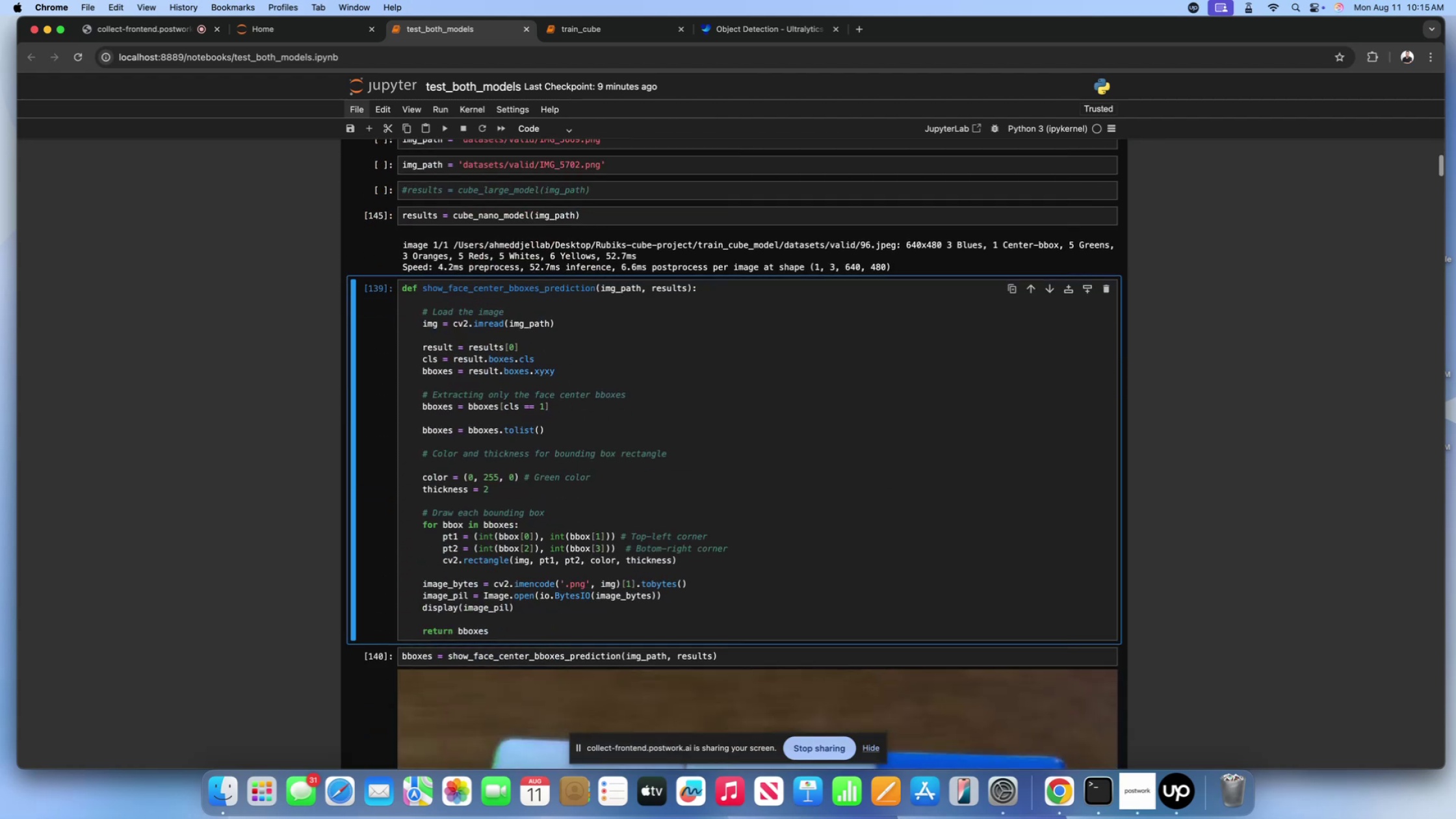 
key(Shift+Enter)
 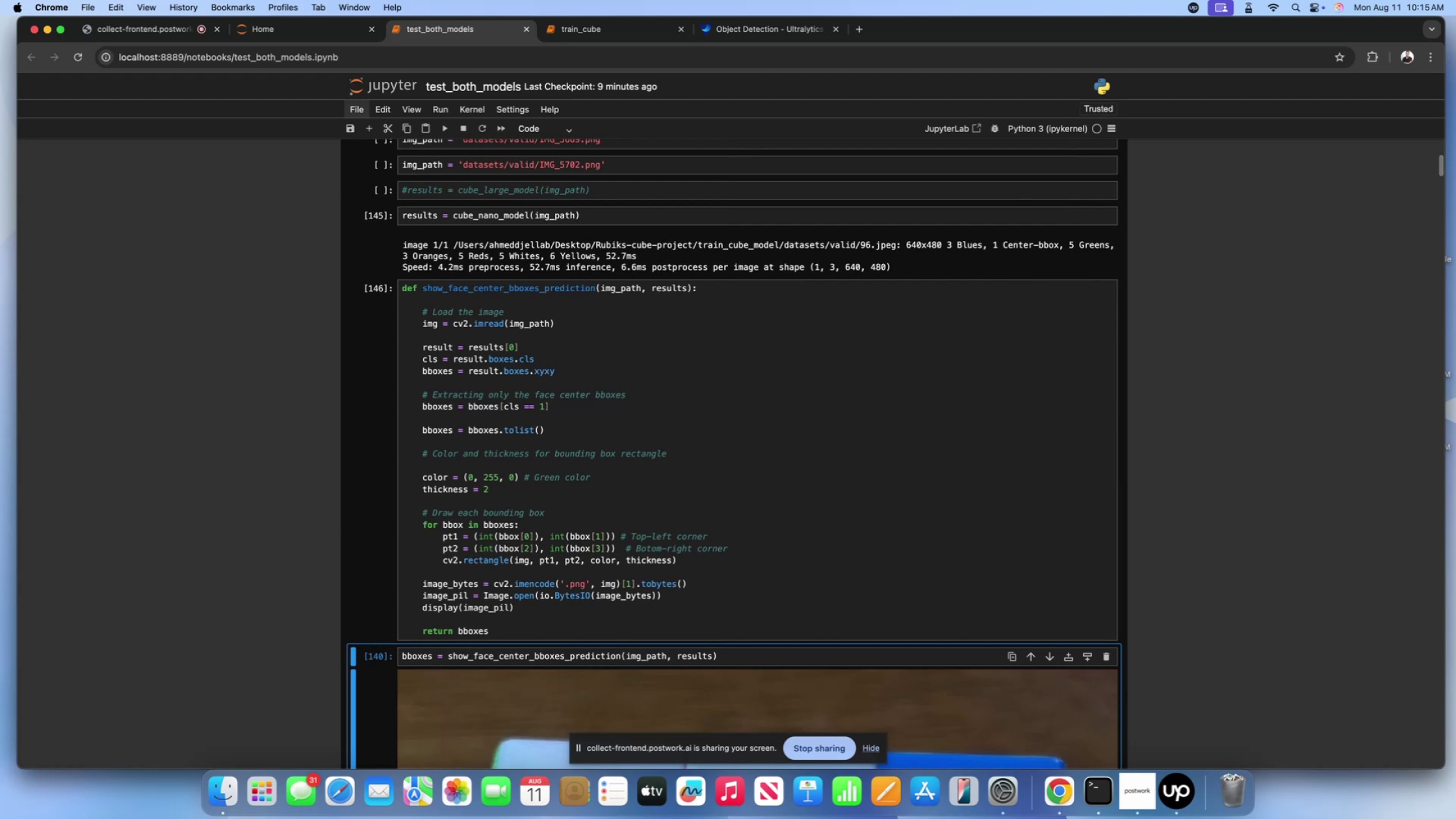 
key(Shift+ShiftLeft)
 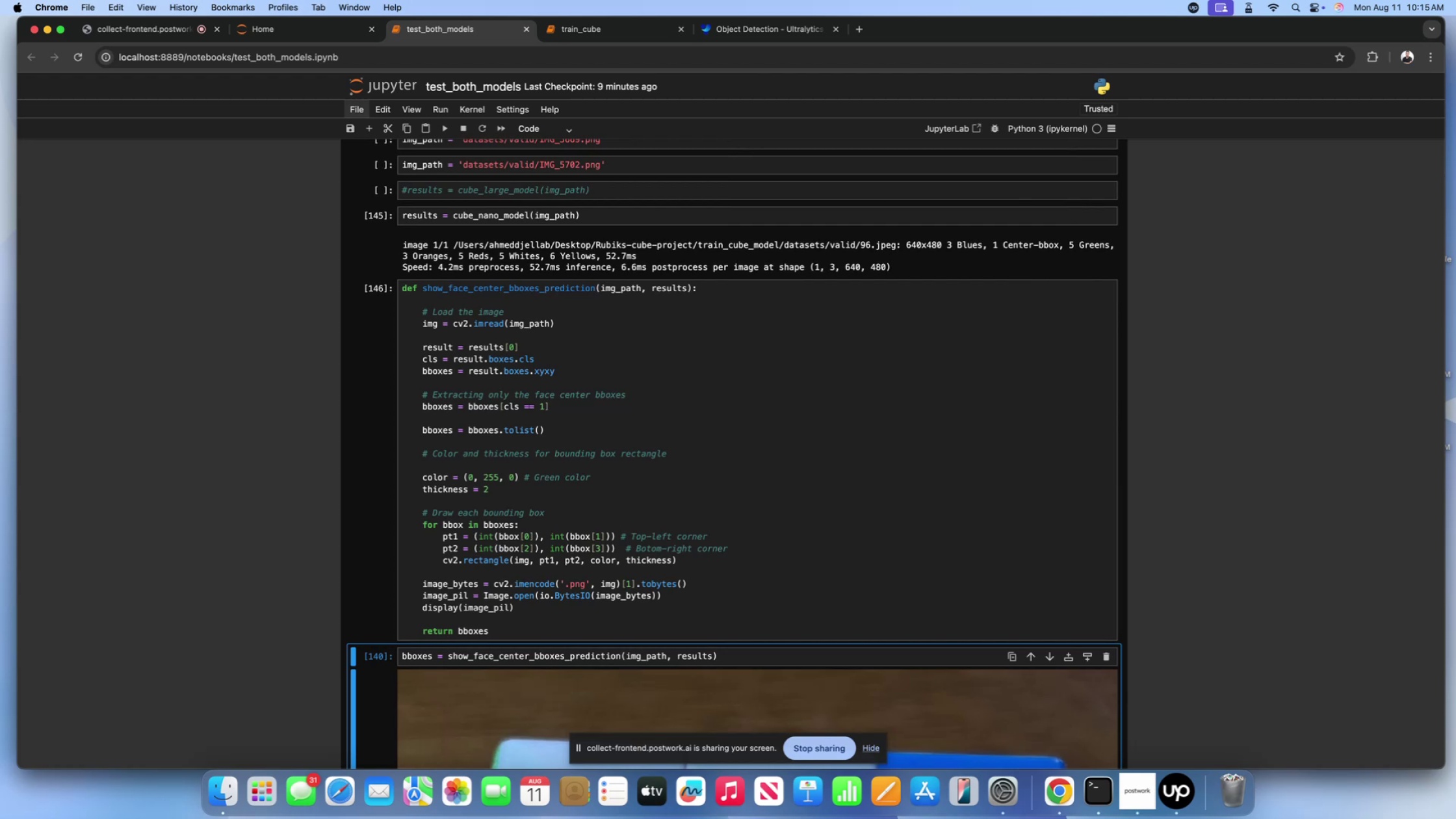 
key(Shift+Enter)
 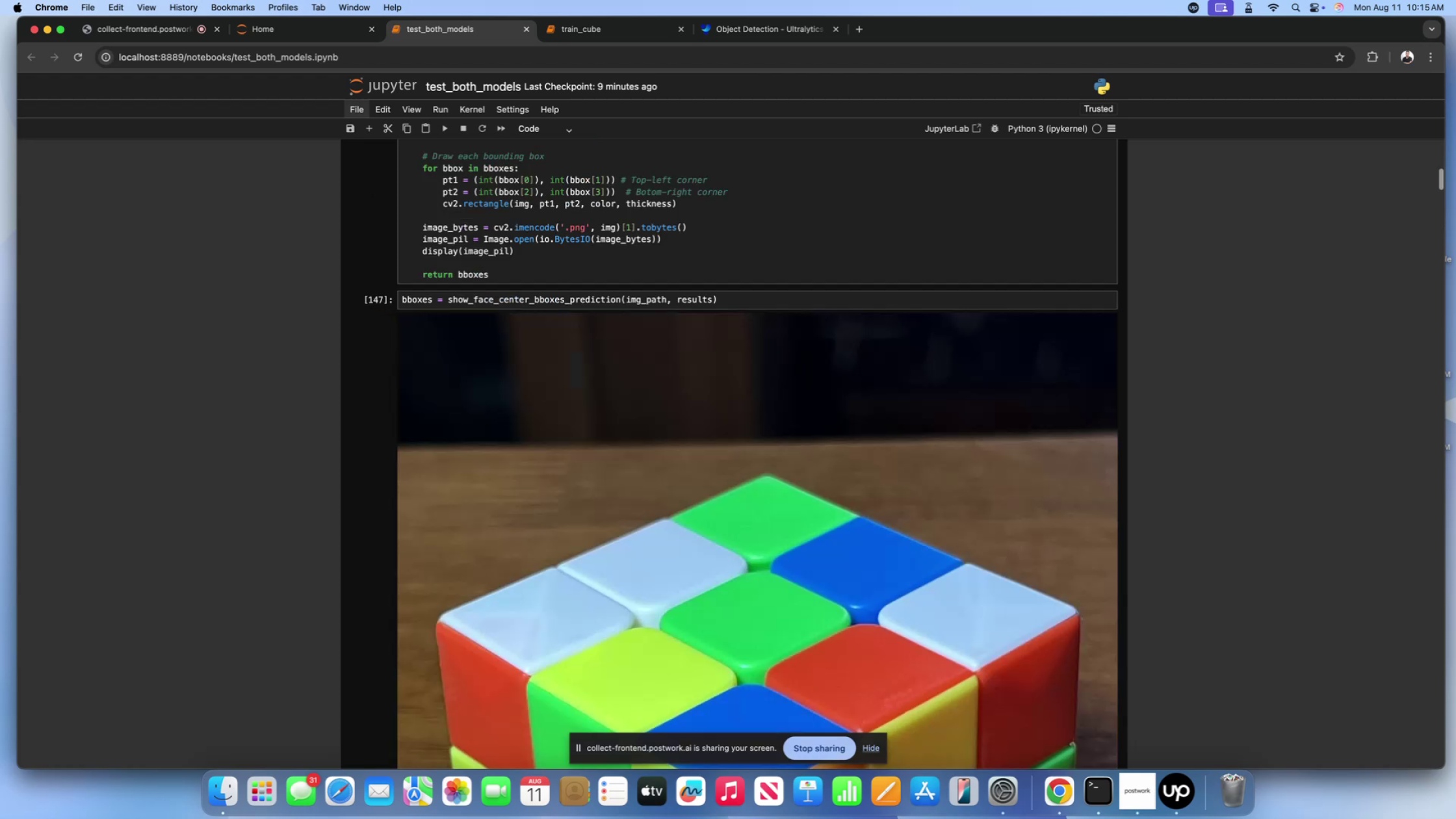 
scroll: coordinate [617, 442], scroll_direction: down, amount: 131.0
 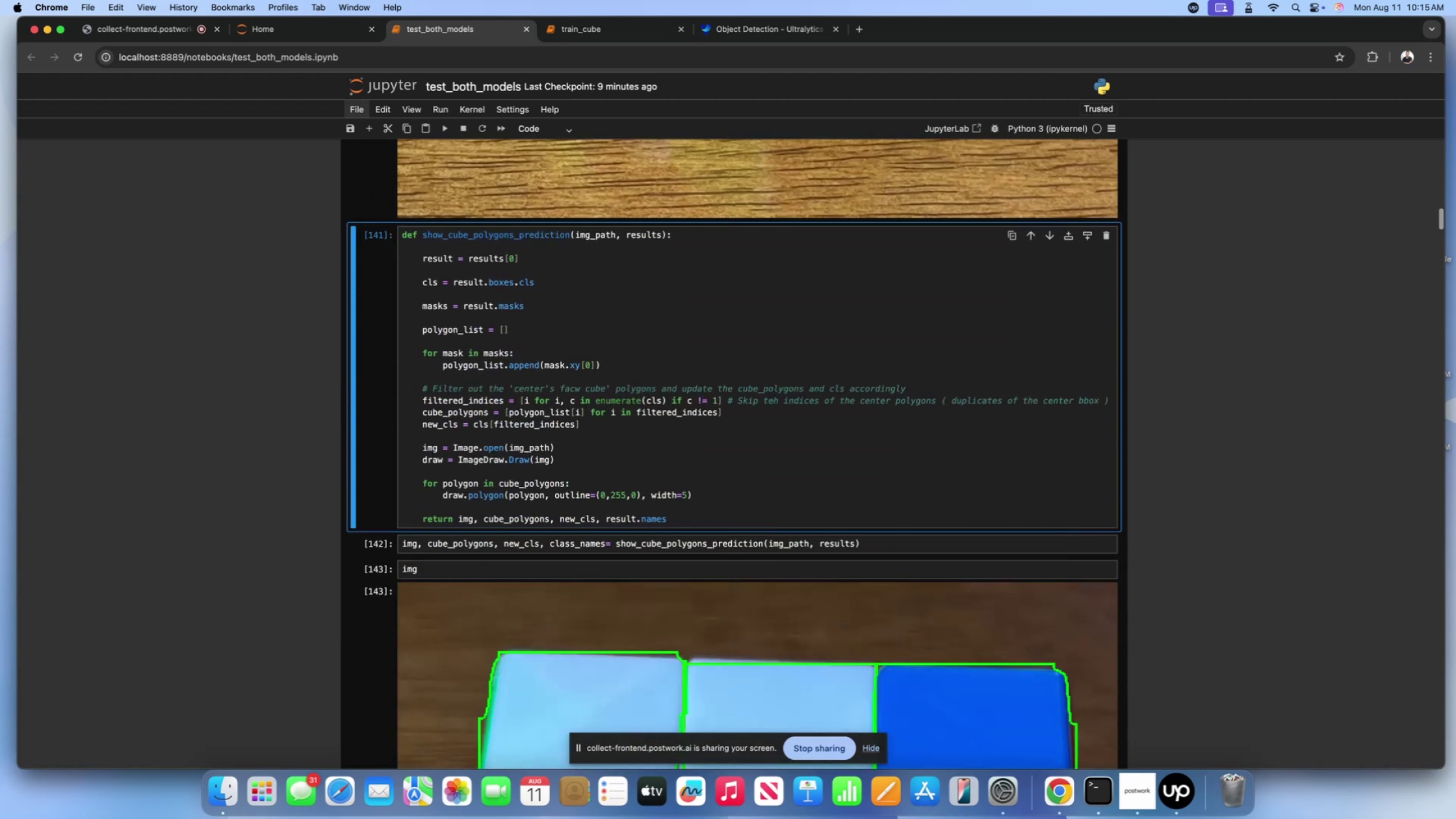 
key(Shift+Enter)
 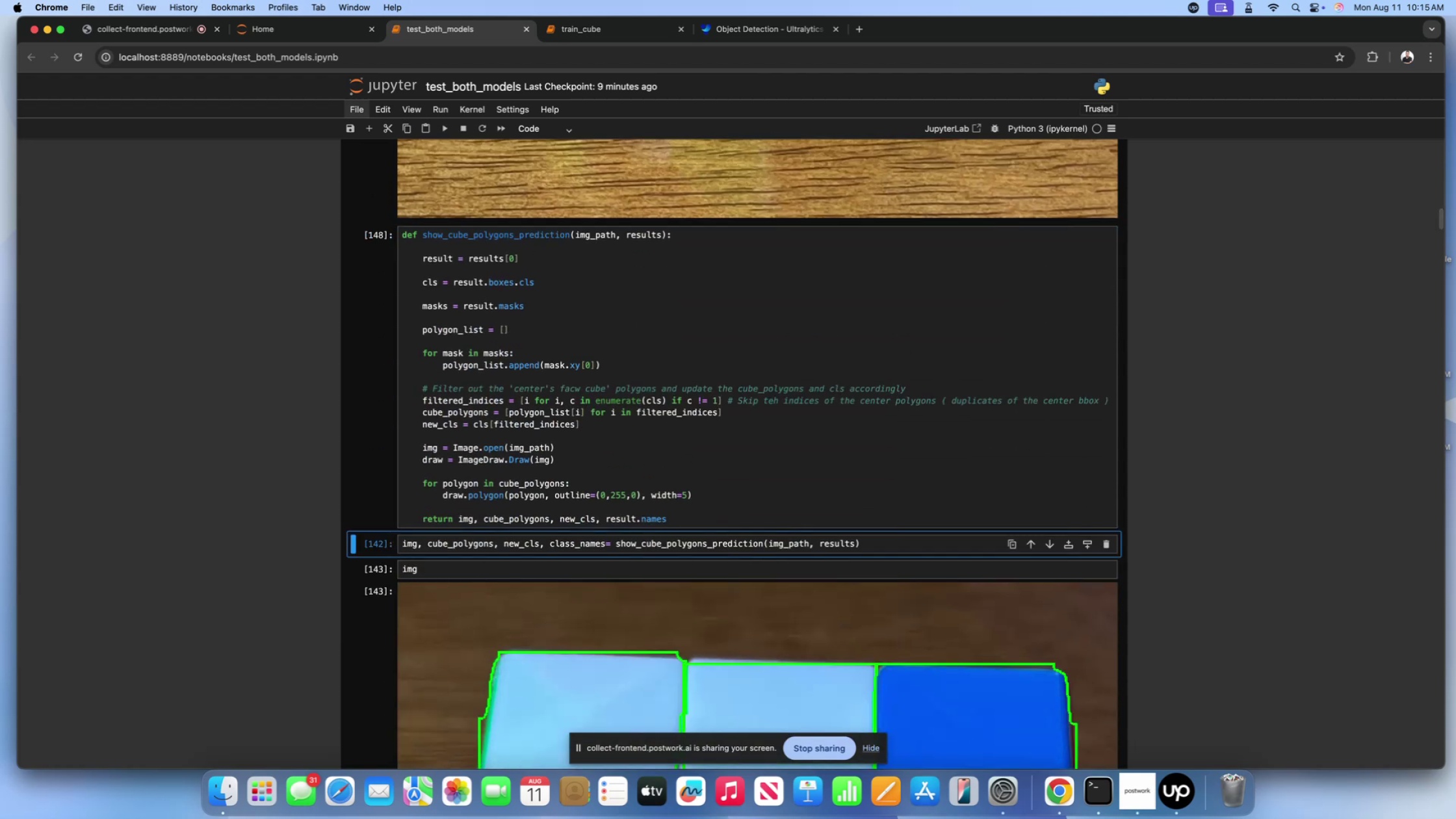 
key(Shift+ShiftLeft)
 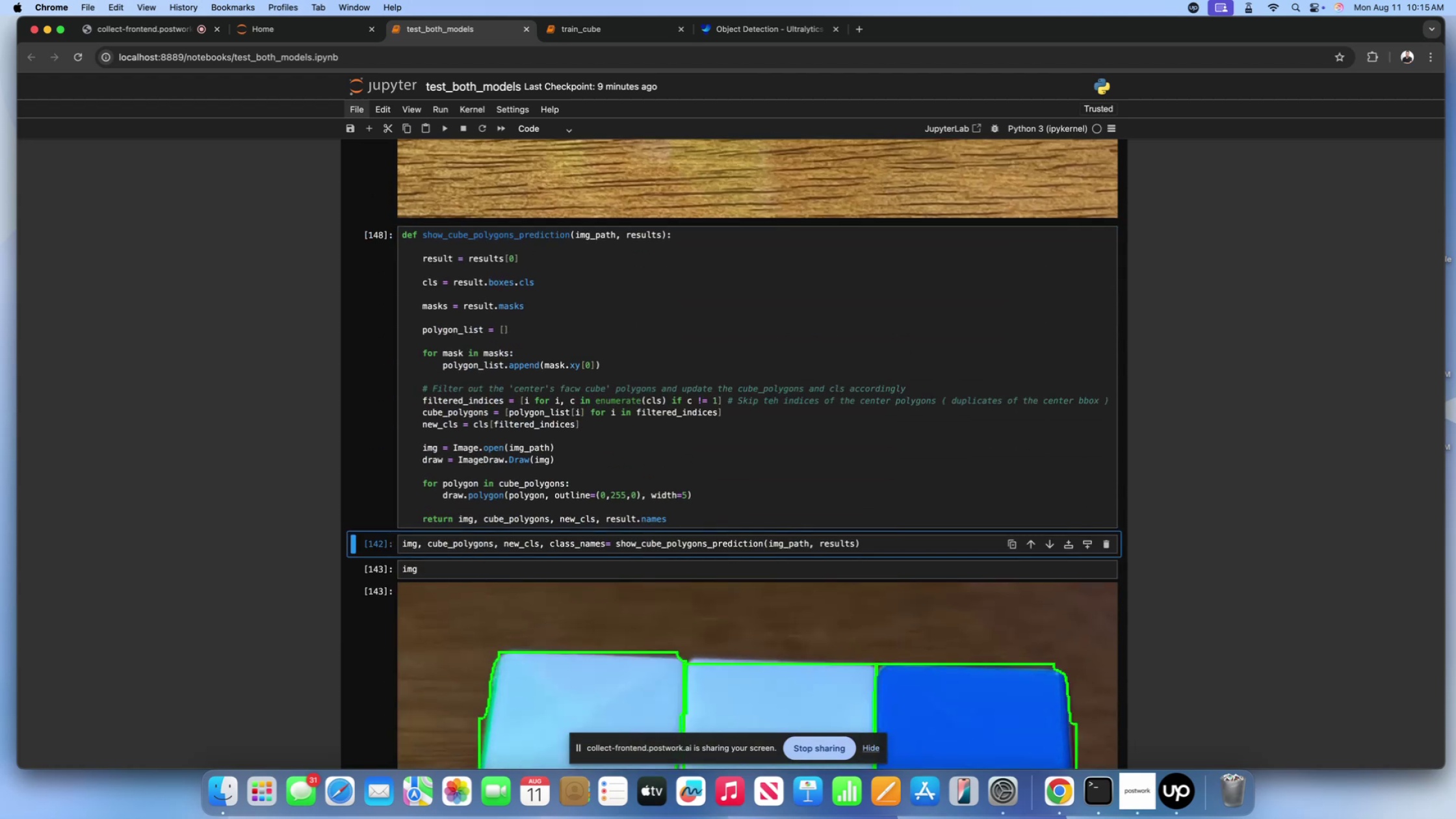 
key(Shift+Enter)
 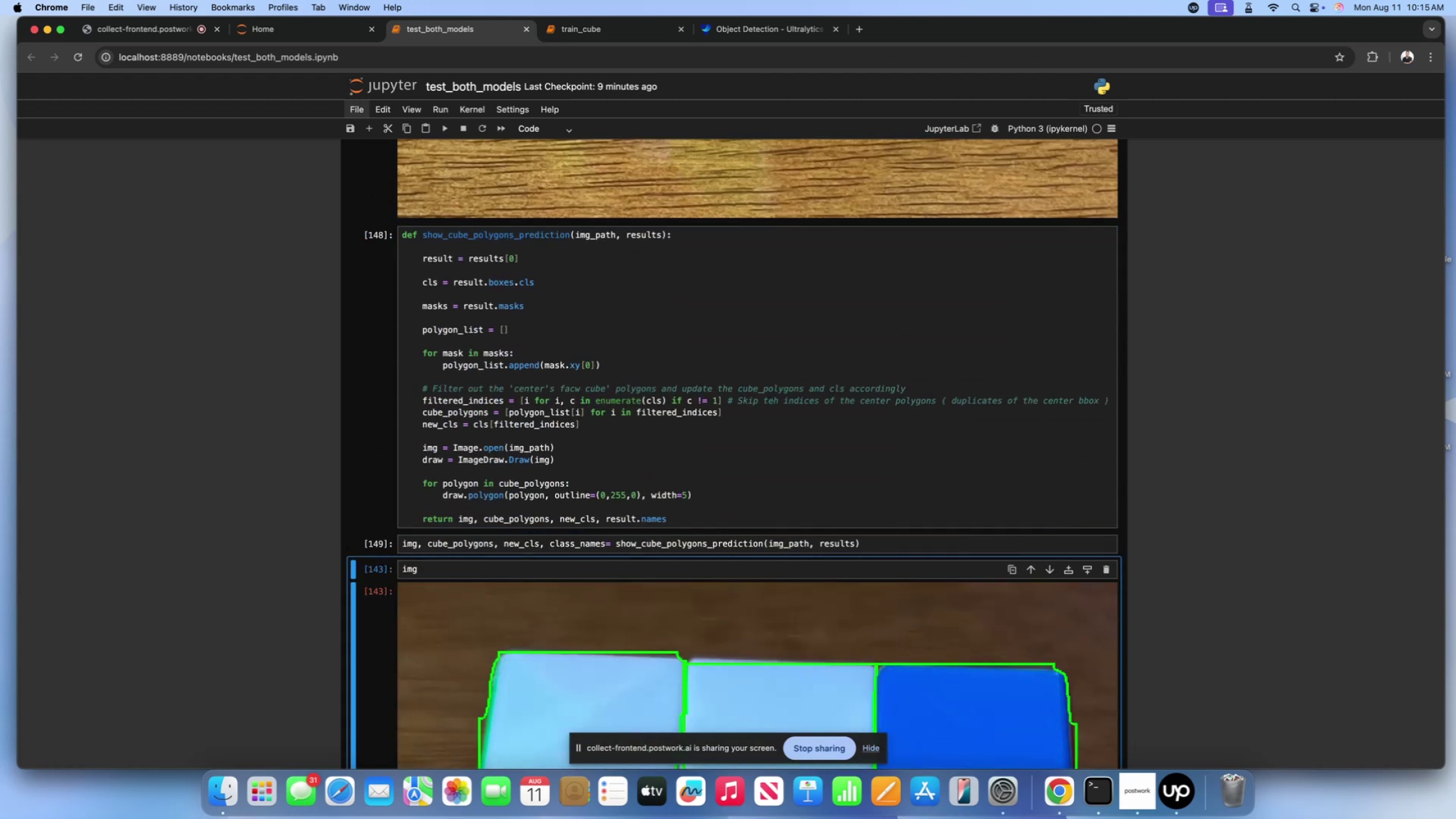 
key(Shift+ShiftLeft)
 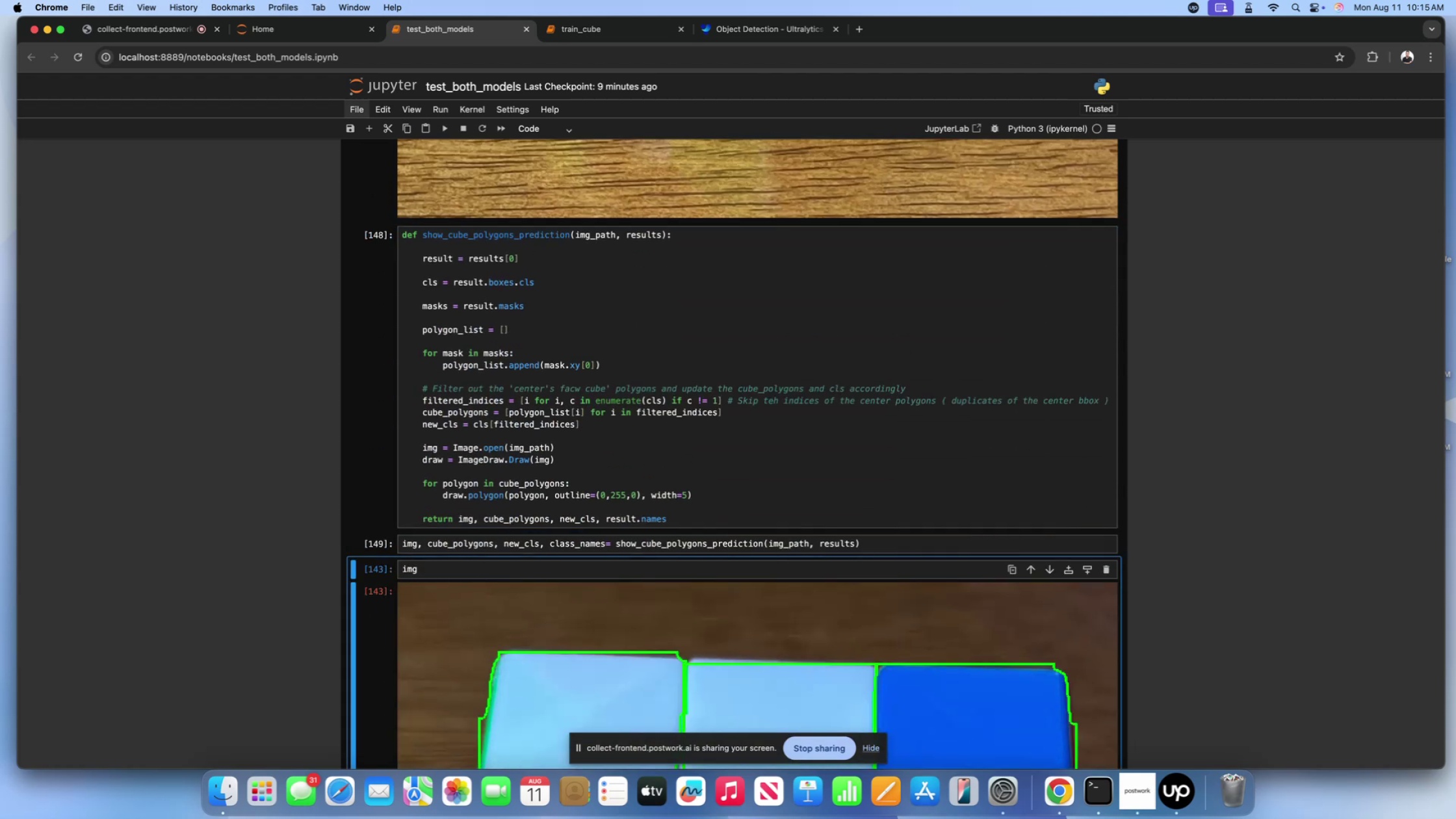 
key(Shift+Enter)
 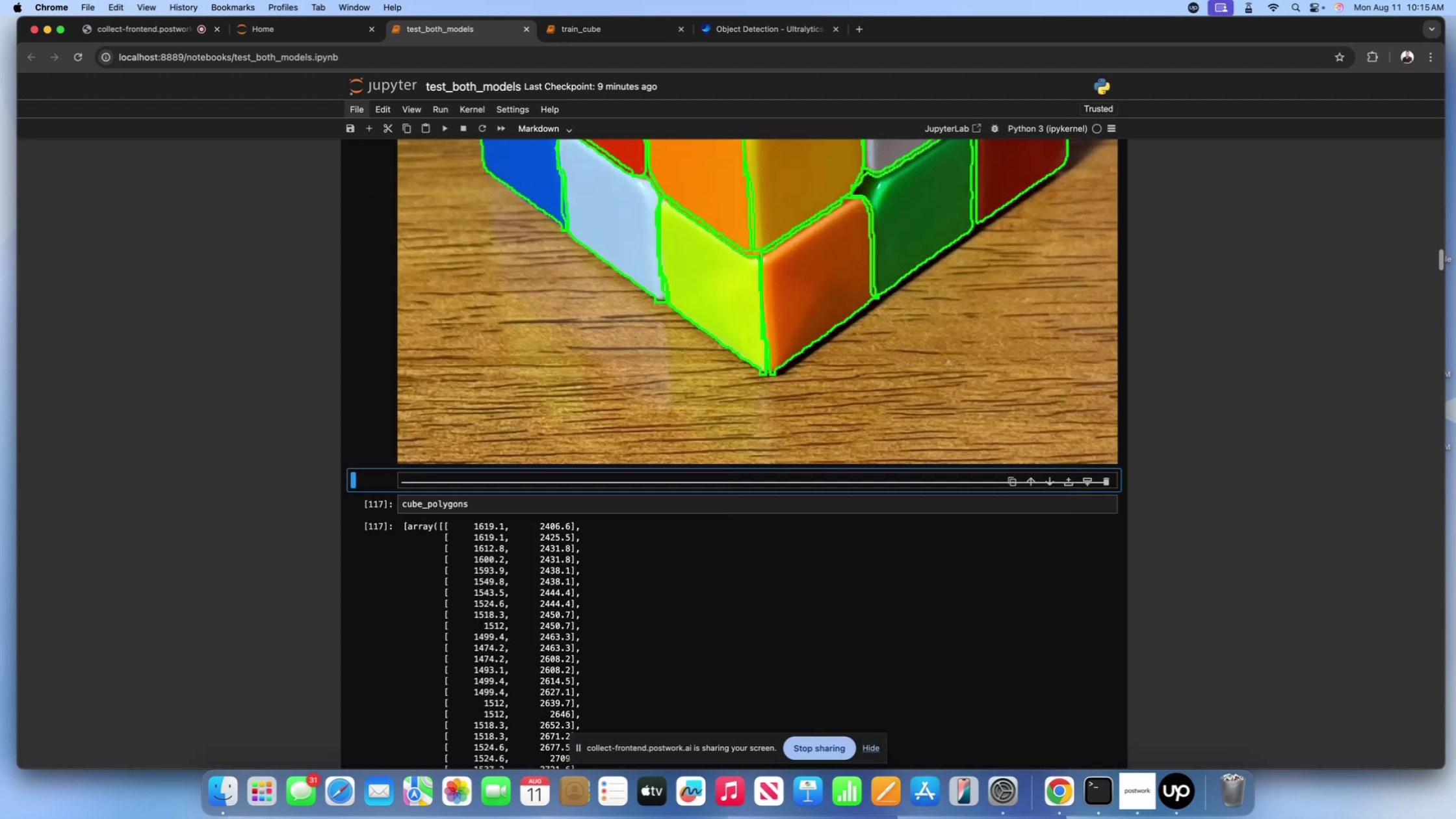 
scroll: coordinate [617, 442], scroll_direction: up, amount: 81.0
 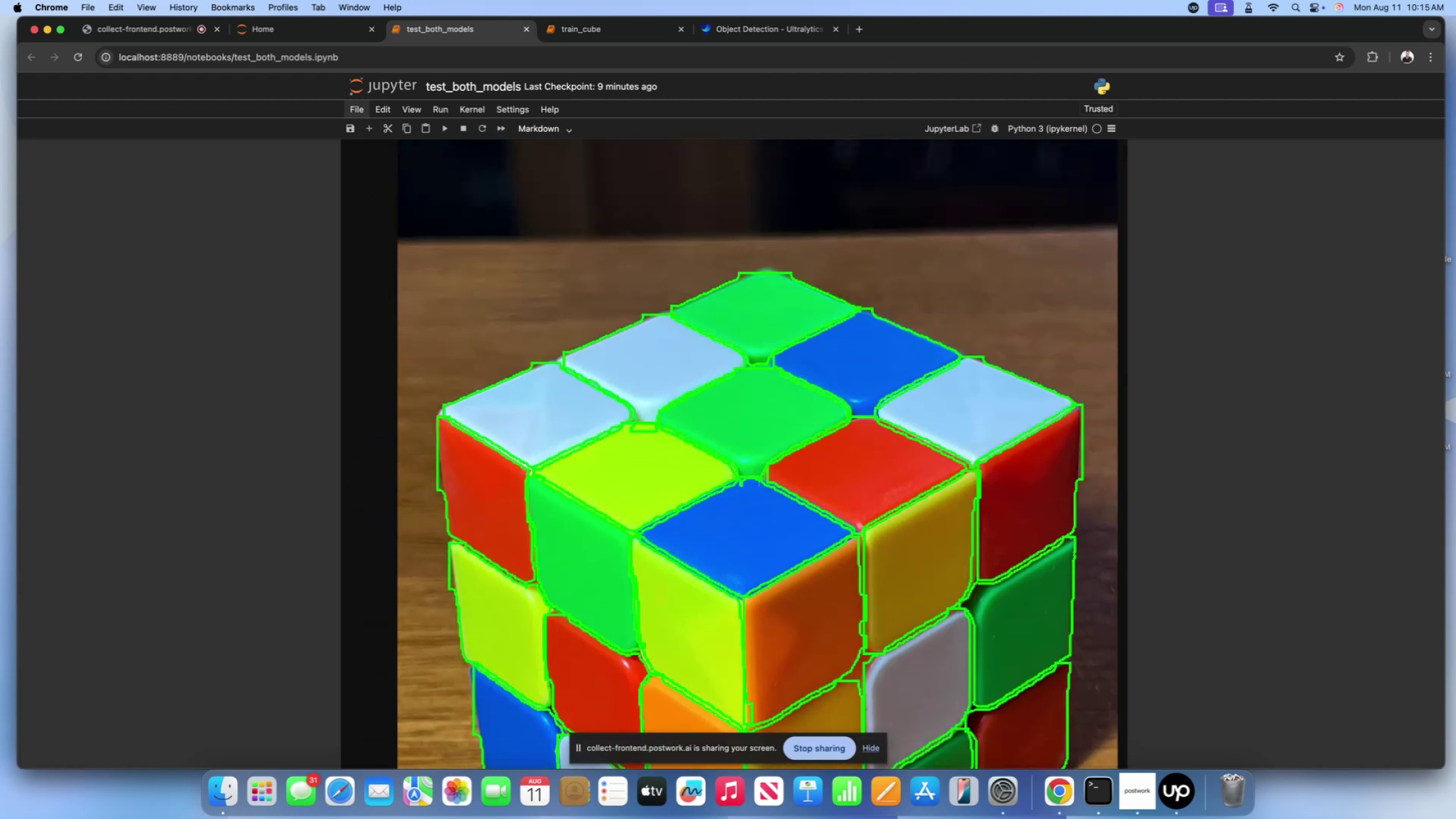 
scroll: coordinate [617, 442], scroll_direction: down, amount: 11.0
 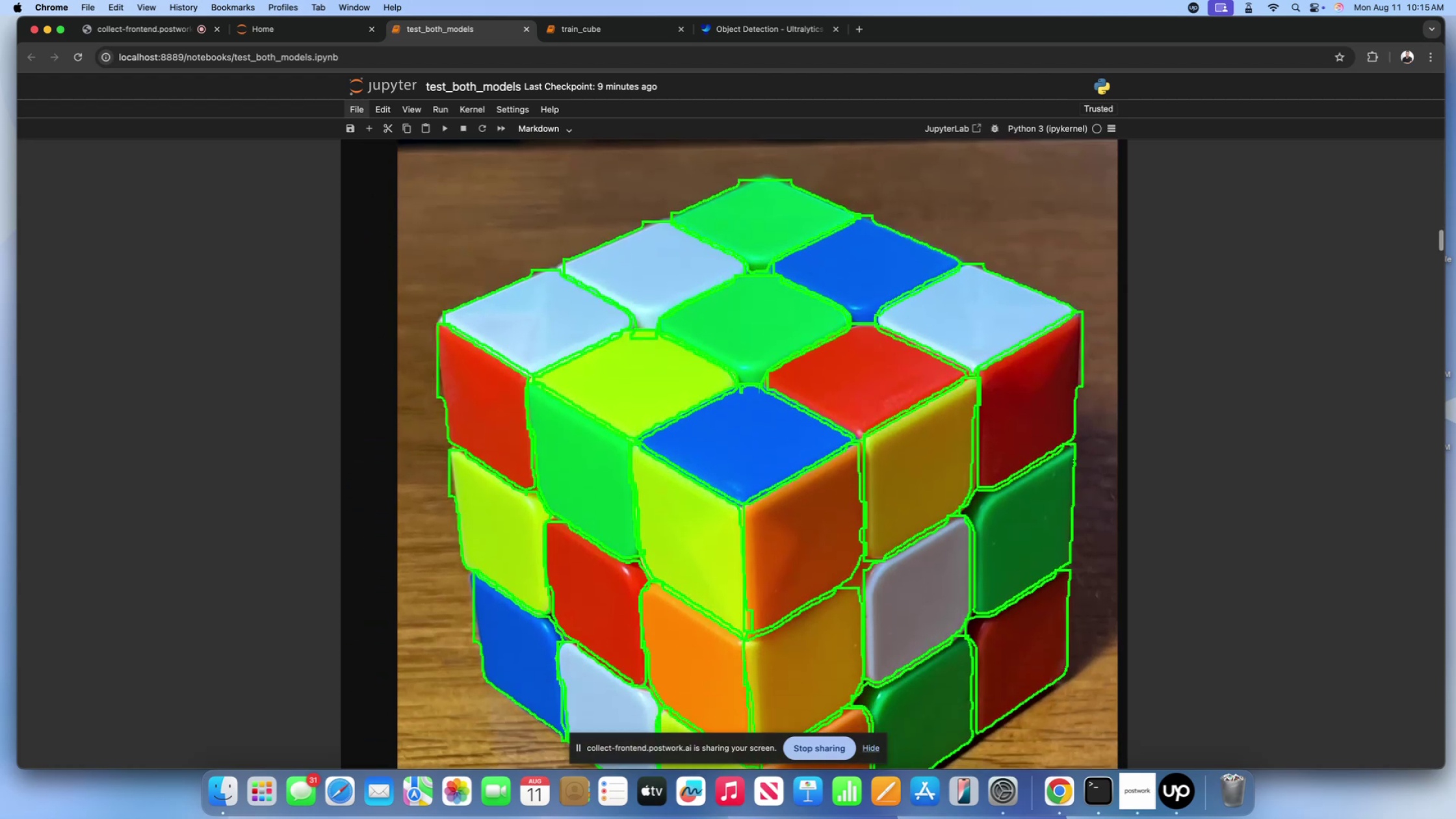 
scroll: coordinate [617, 442], scroll_direction: up, amount: 329.0
 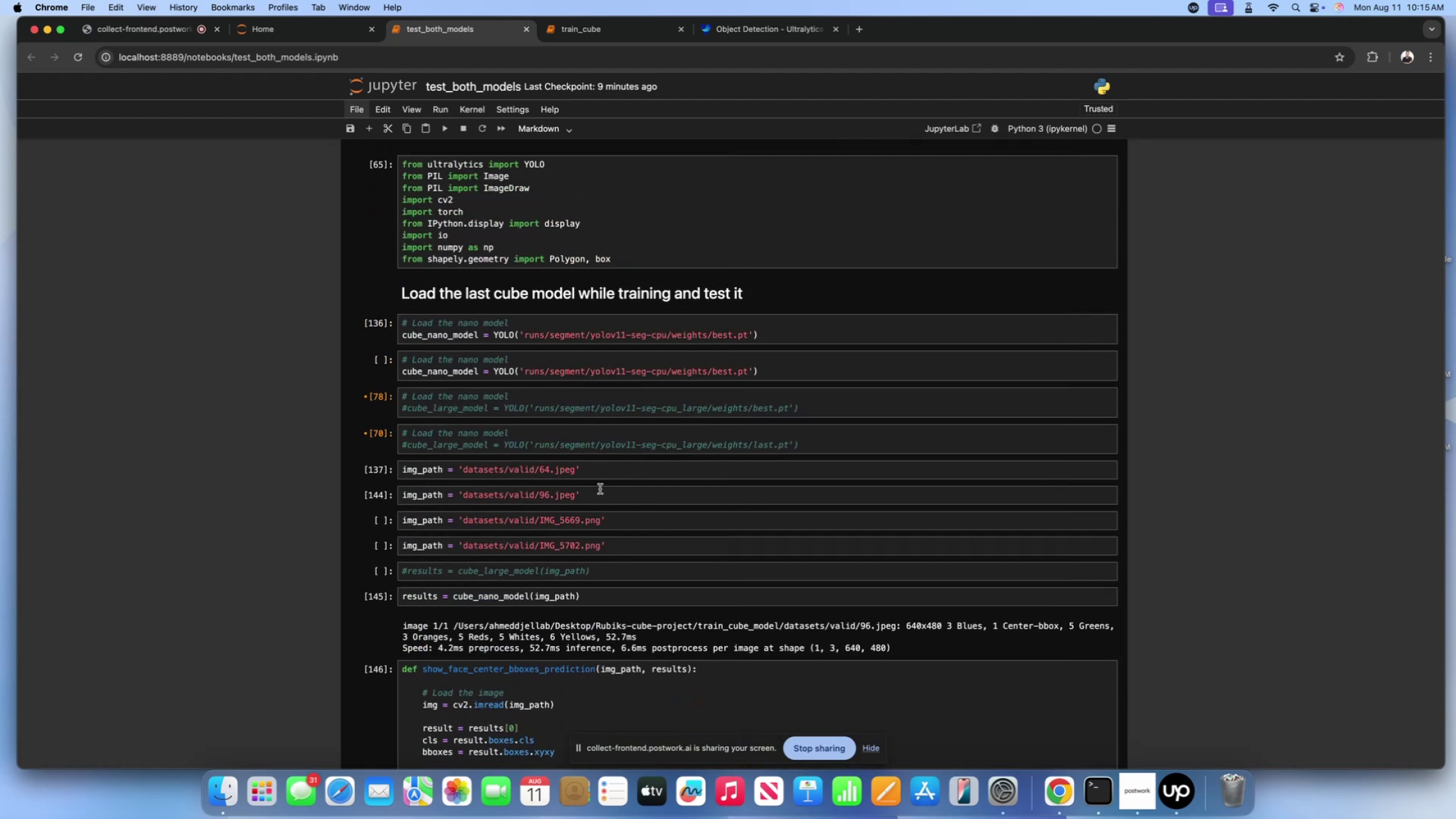 
left_click([627, 530])
 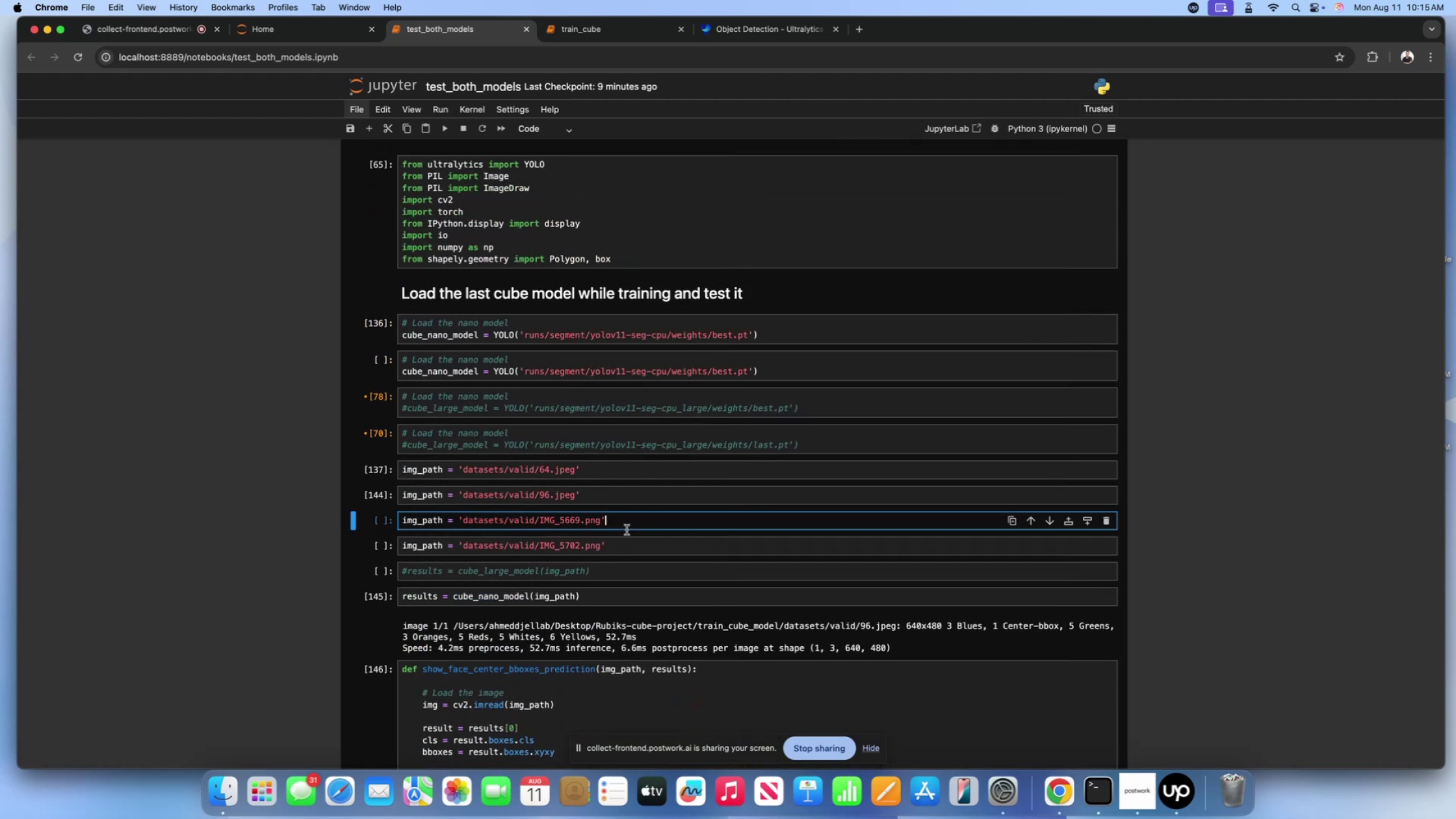 
key(Shift+Enter)
 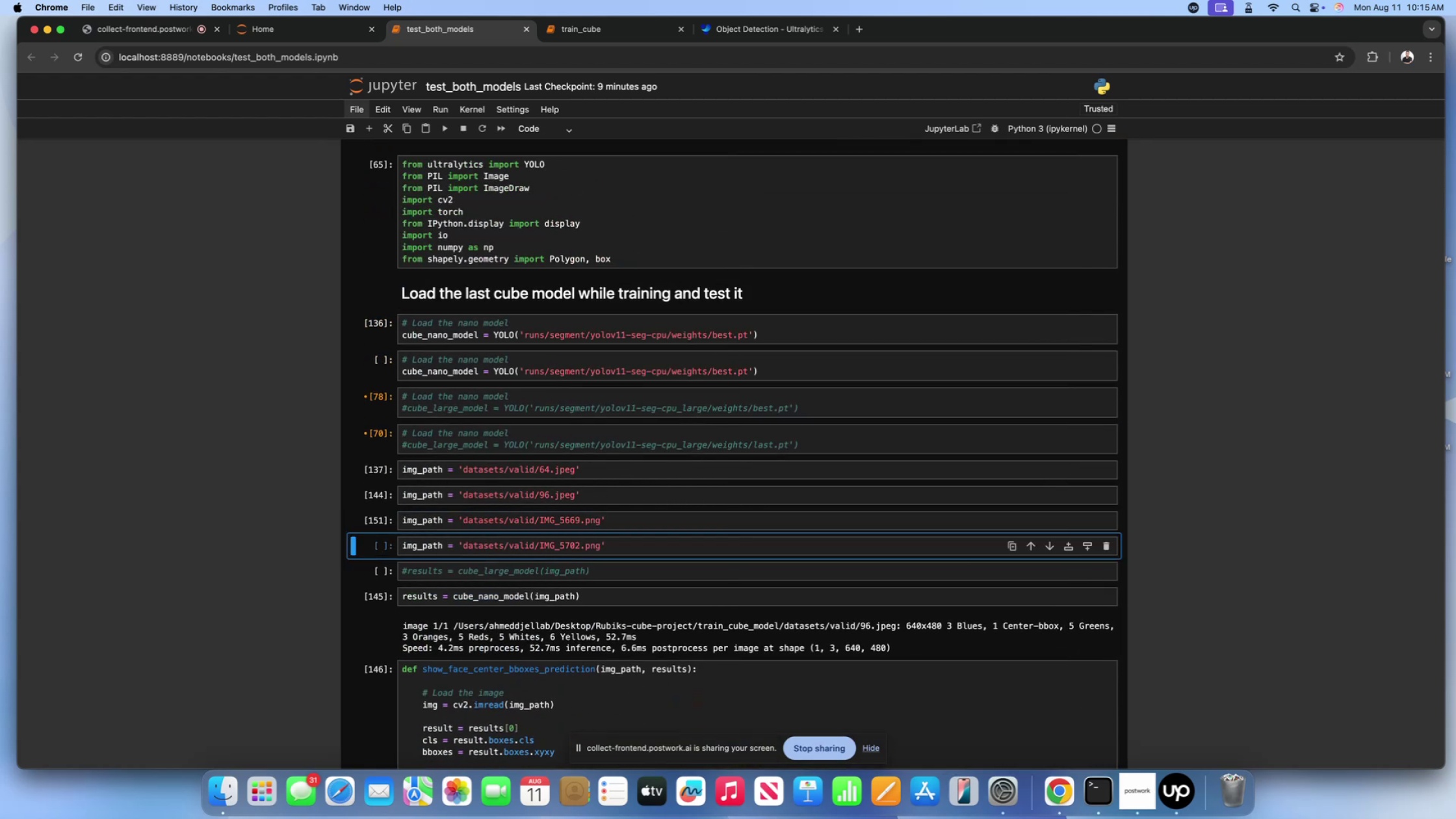 
key(Shift+Enter)
 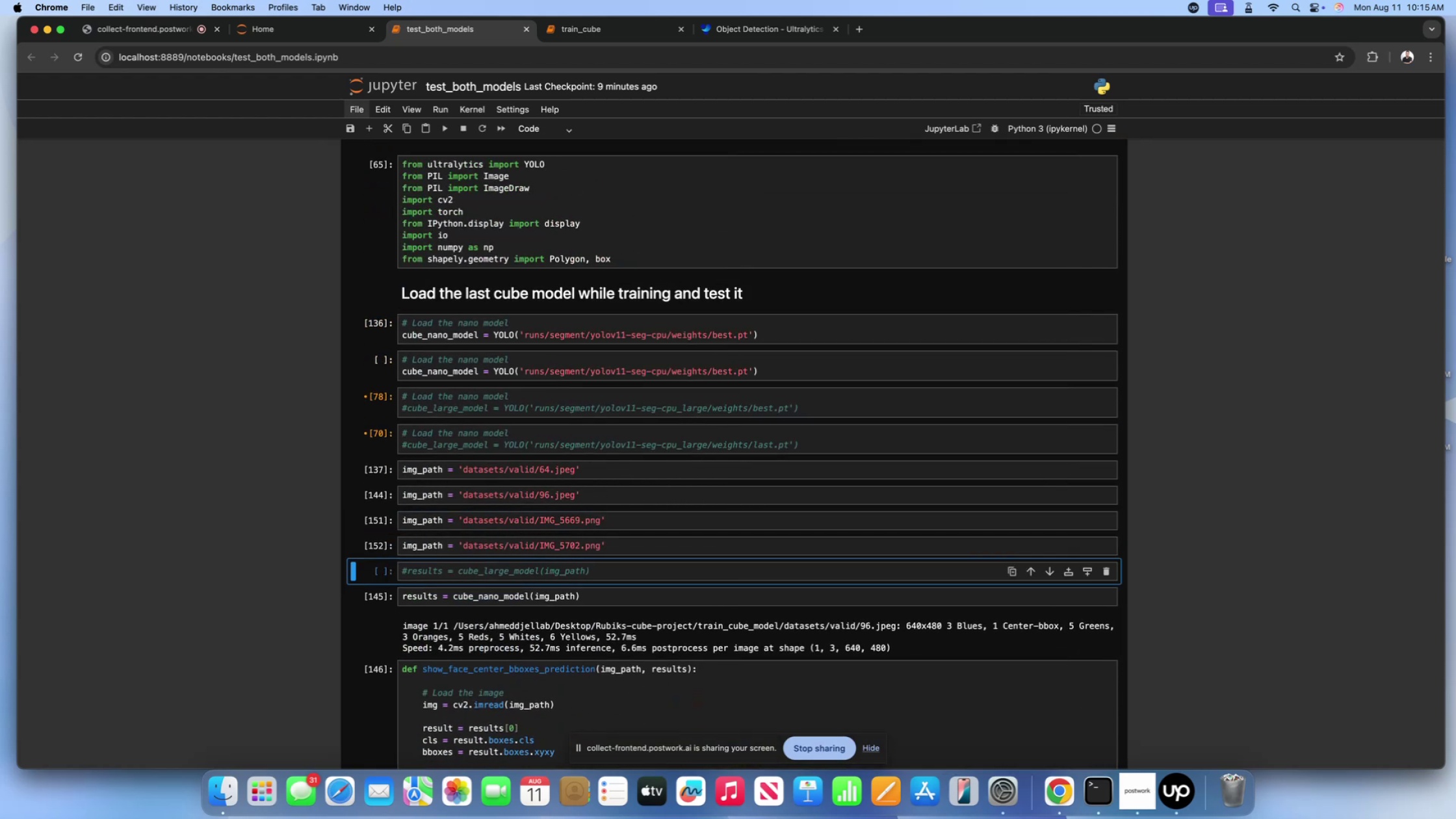 
key(Shift+Enter)
 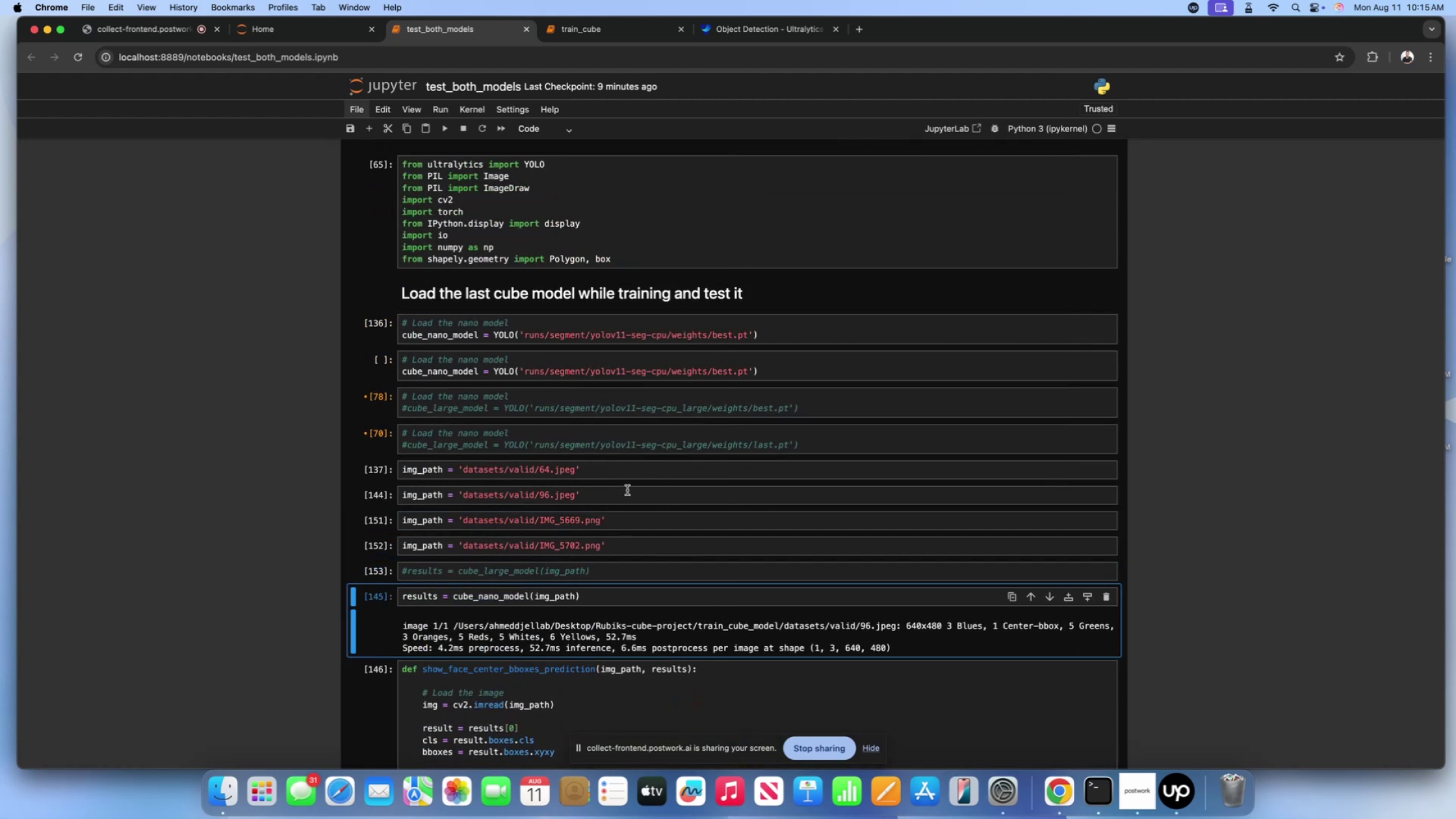 
left_click([618, 515])
 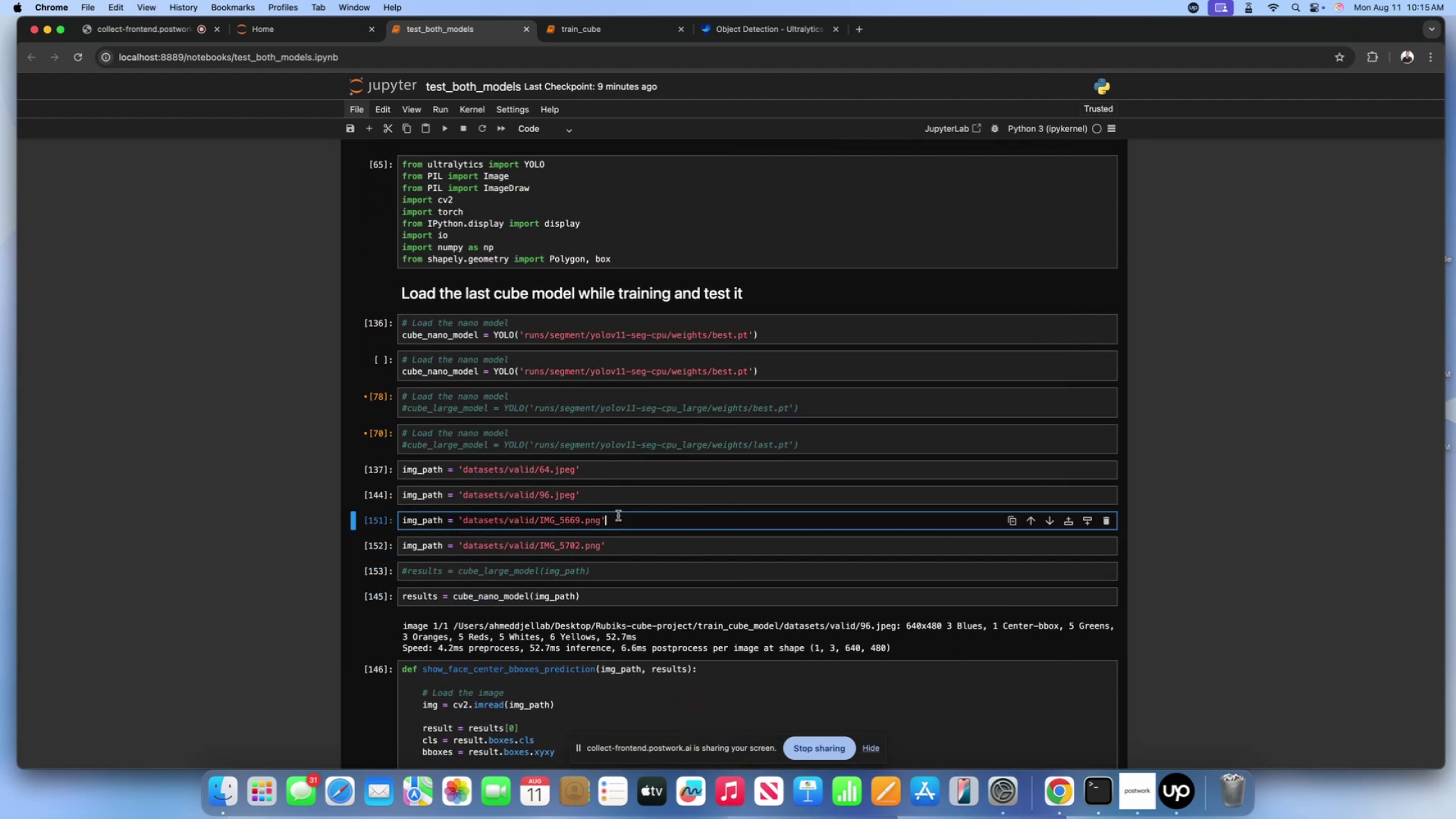 
key(Shift+Enter)
 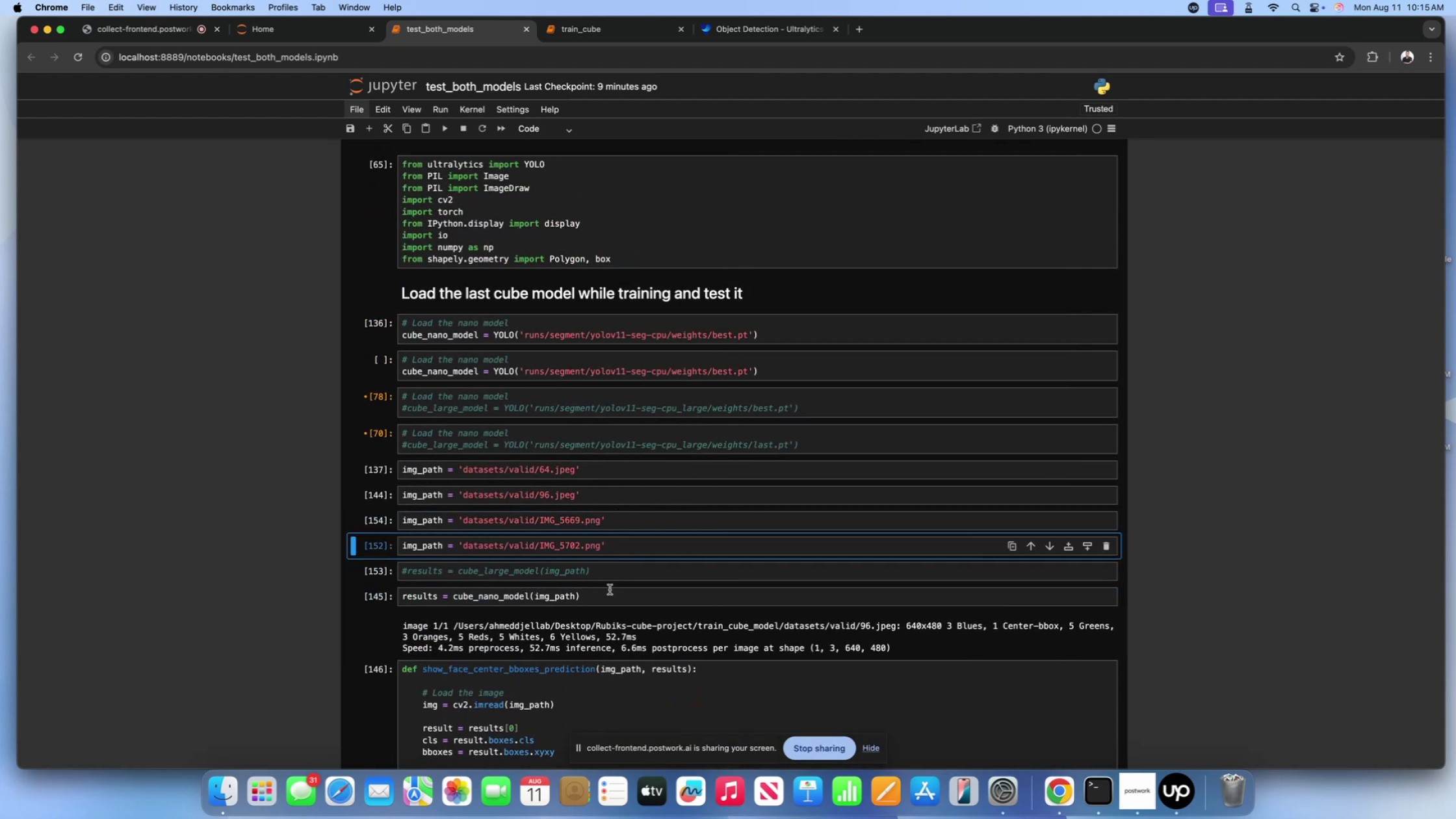 
left_click([610, 597])
 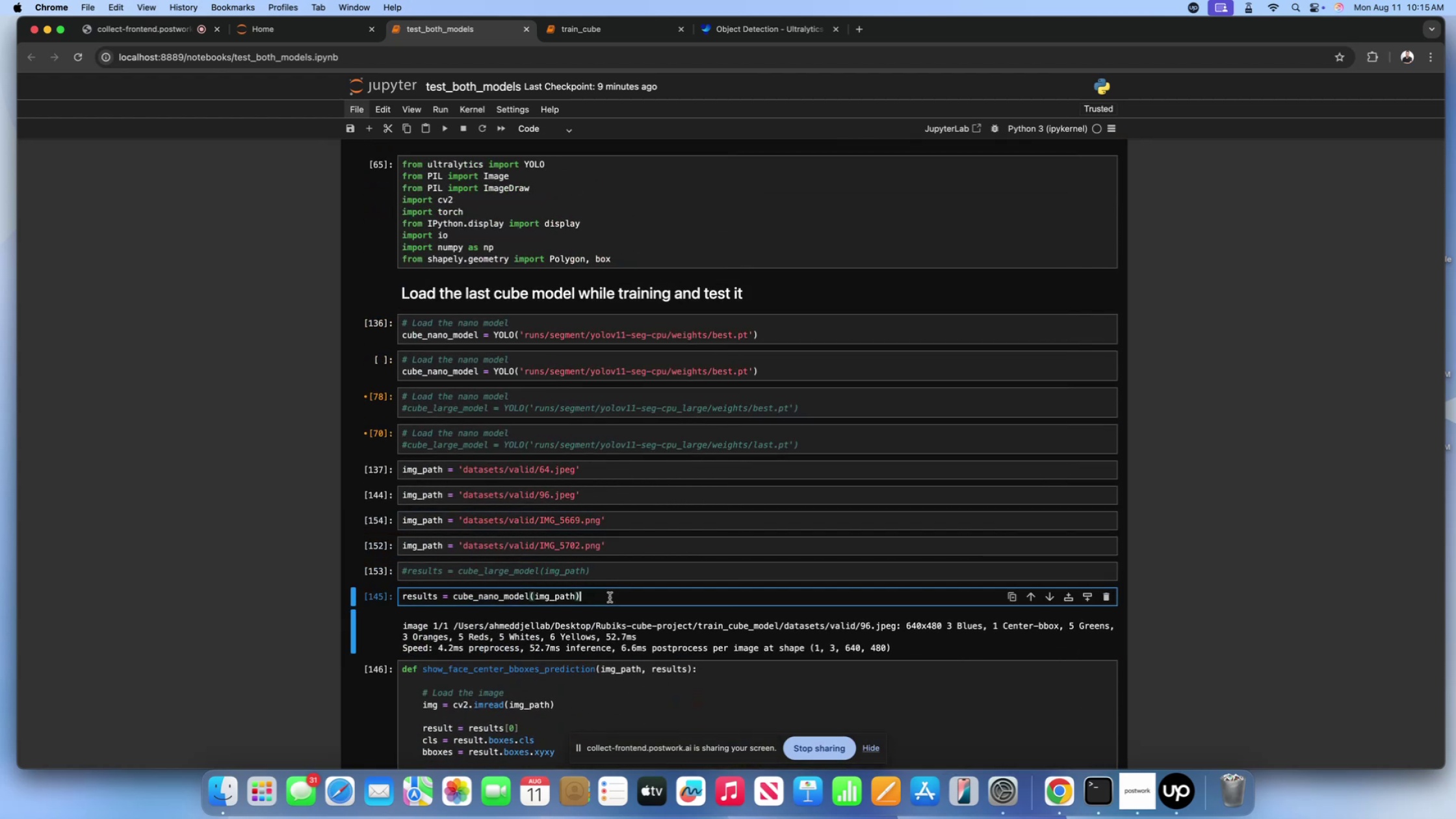 
key(Shift+ShiftLeft)
 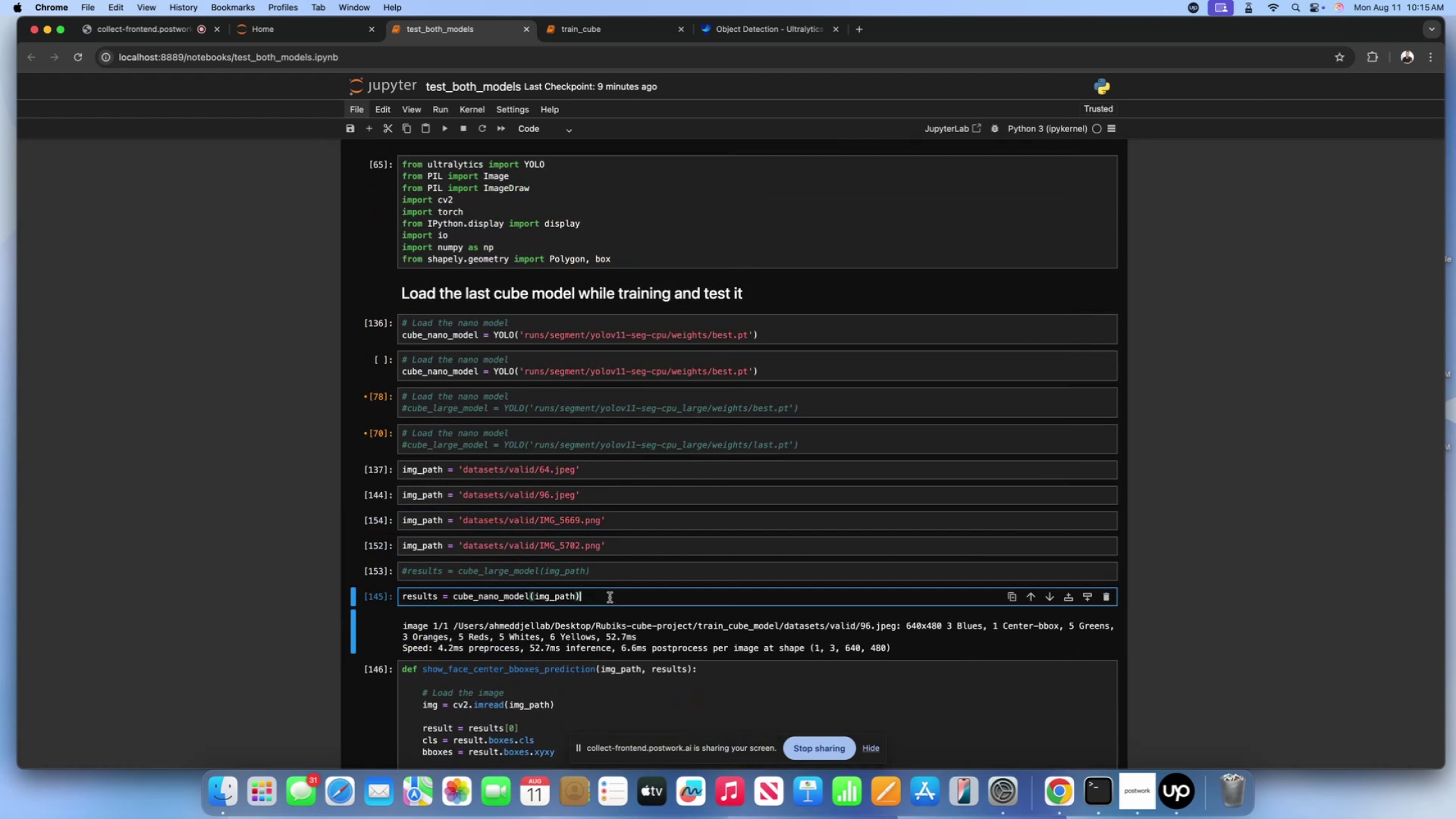 
key(Shift+Enter)
 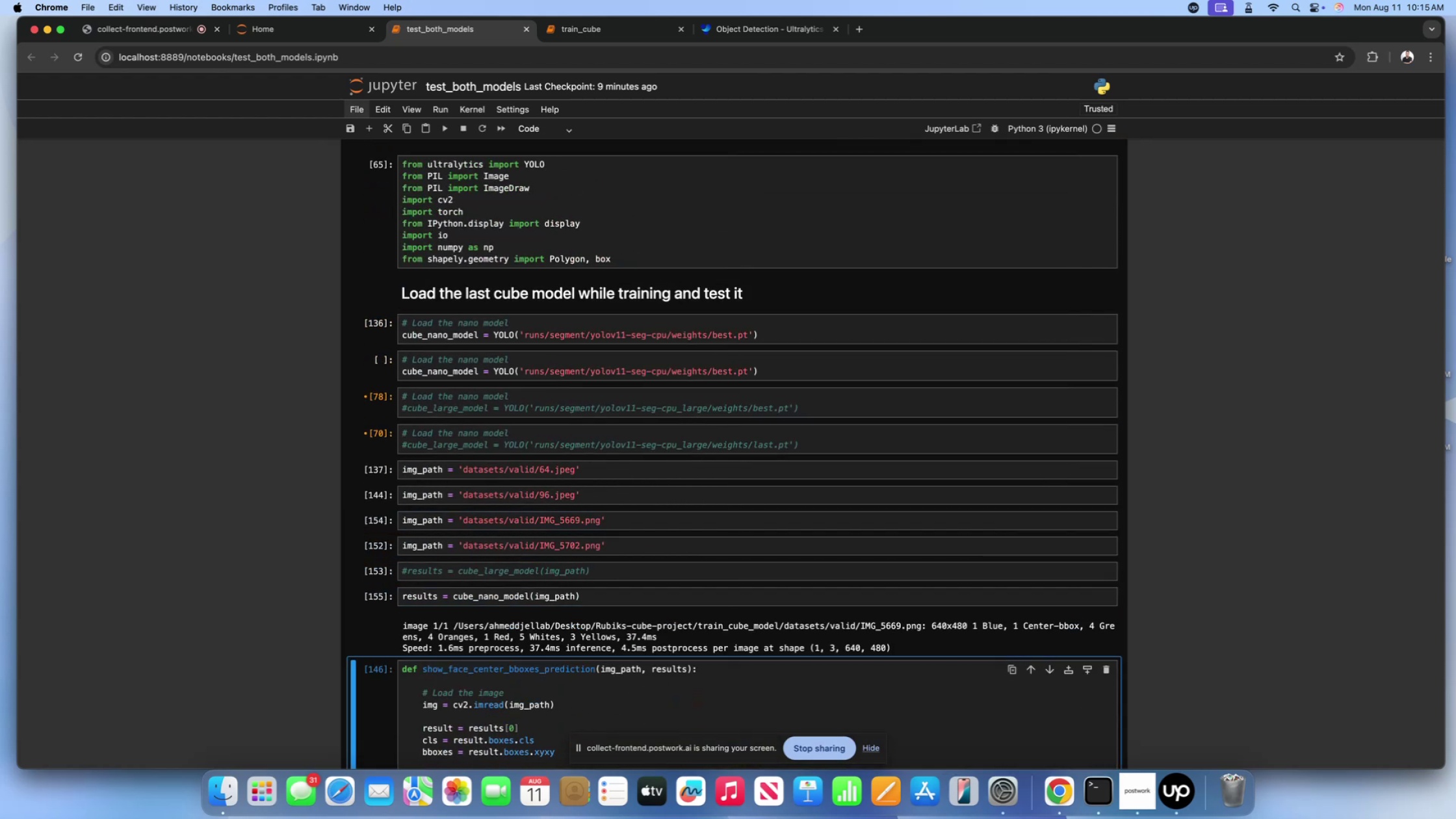 
key(Shift+Enter)
 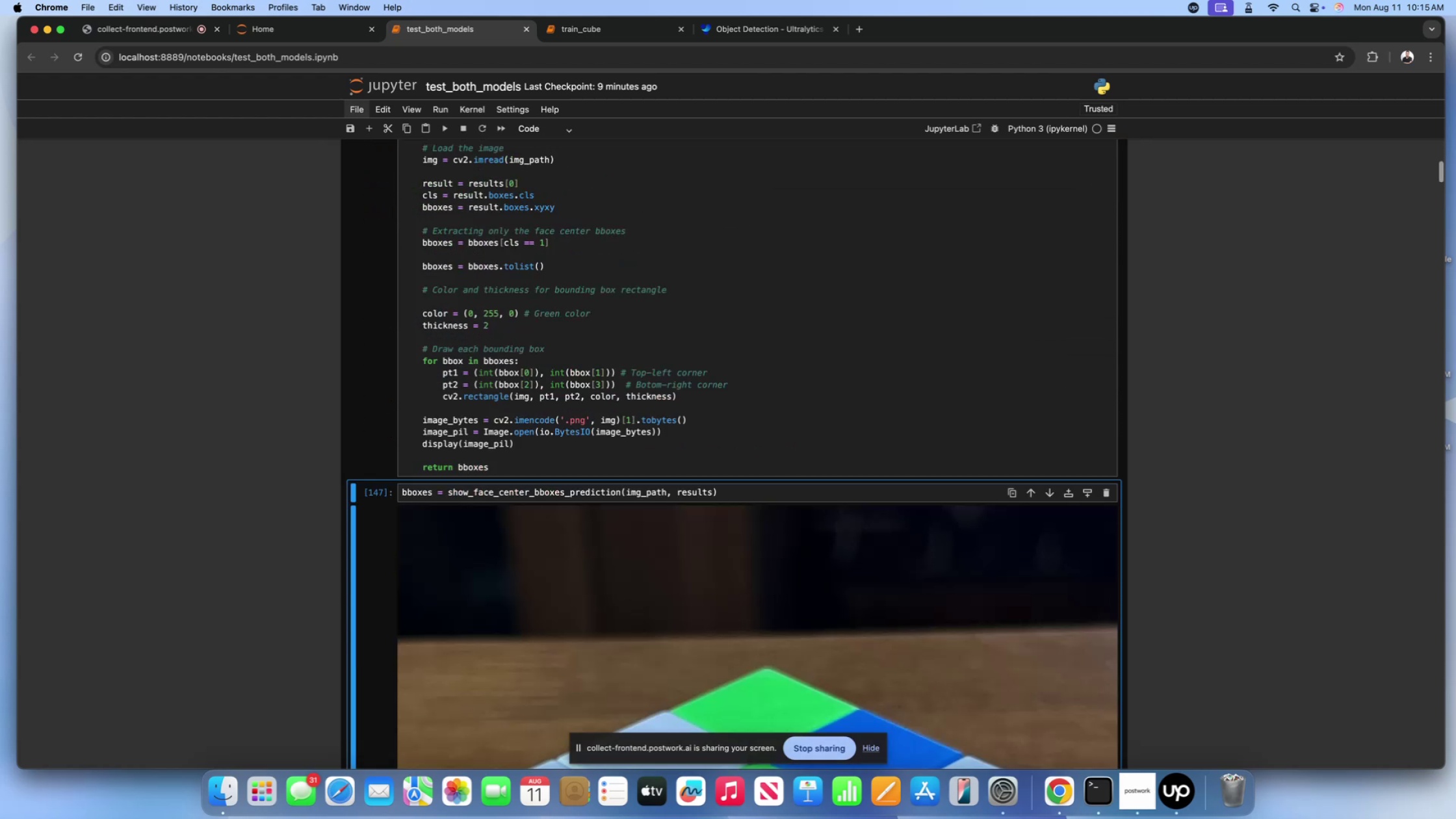 
key(Shift+ShiftLeft)
 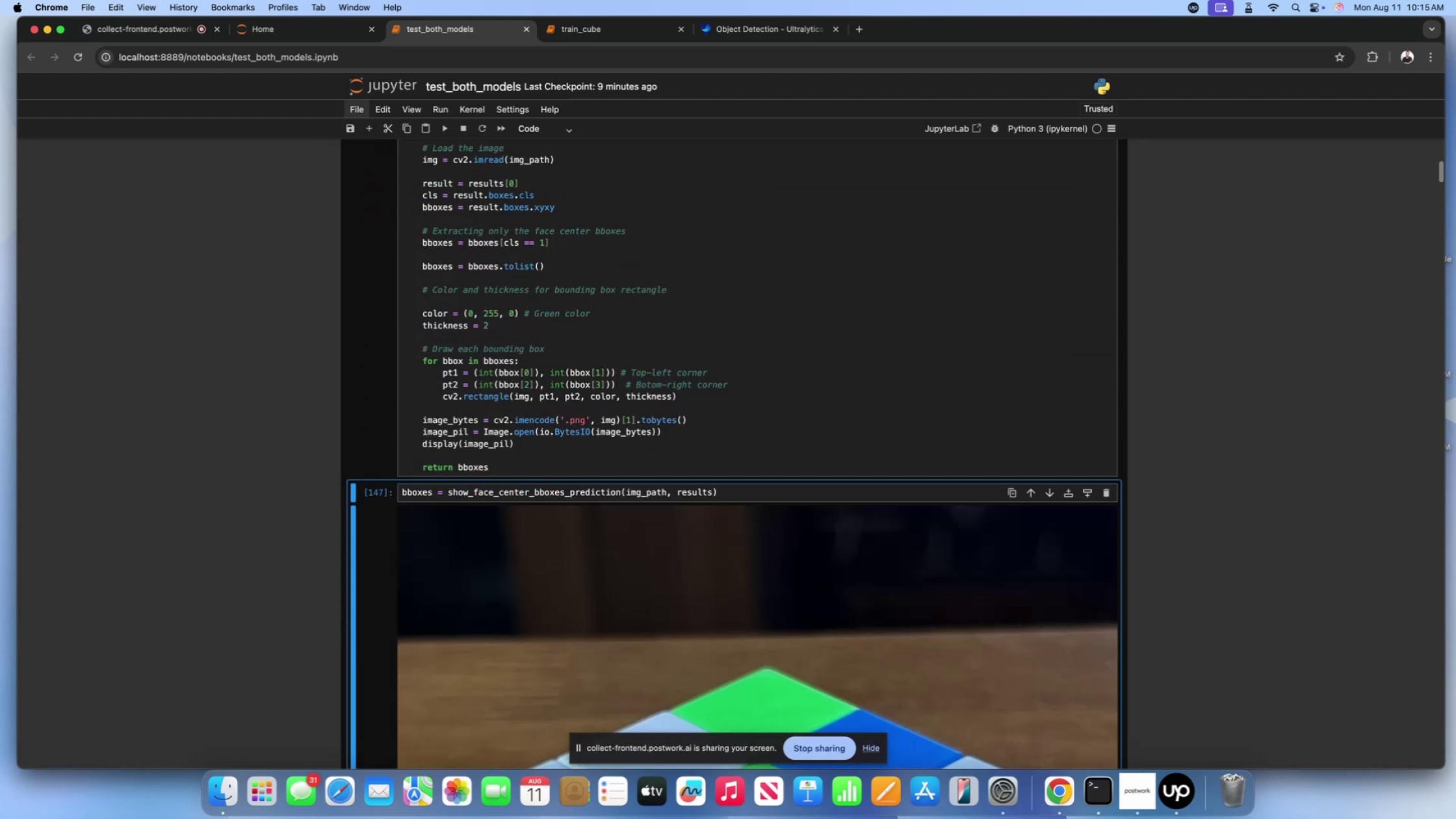 
key(Shift+Enter)
 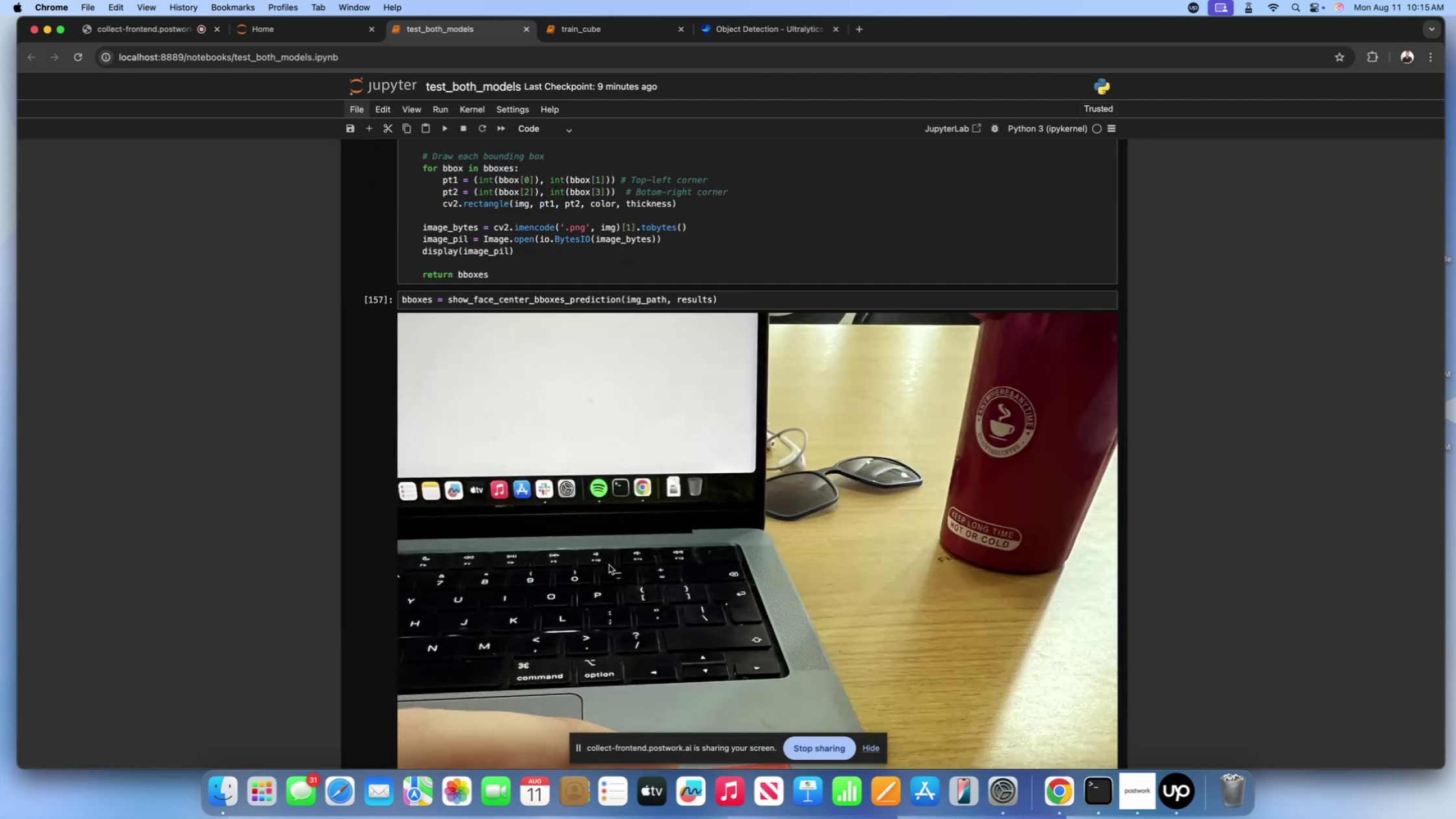 
scroll: coordinate [609, 565], scroll_direction: down, amount: 146.0
 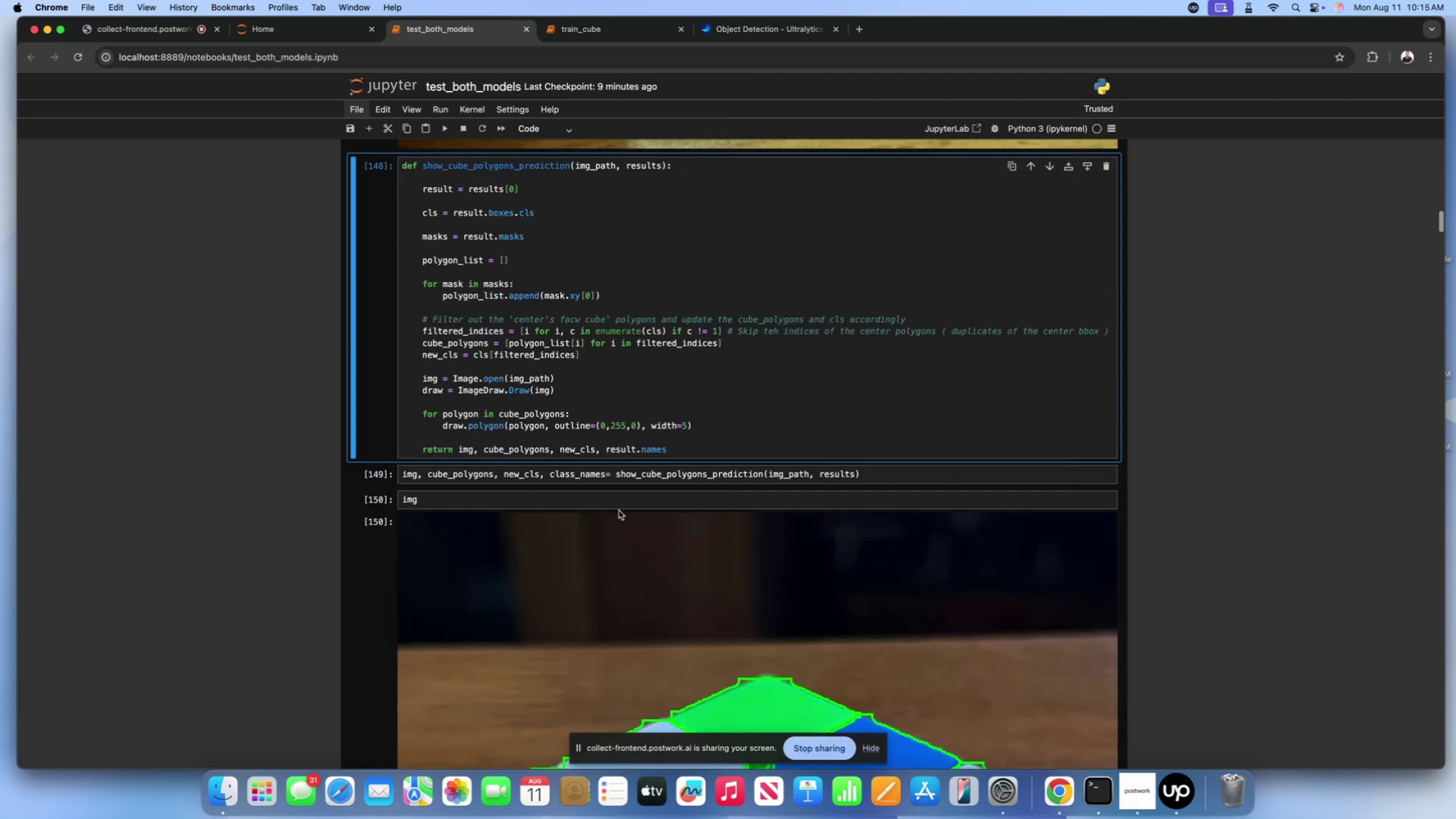 
key(Shift+Enter)
 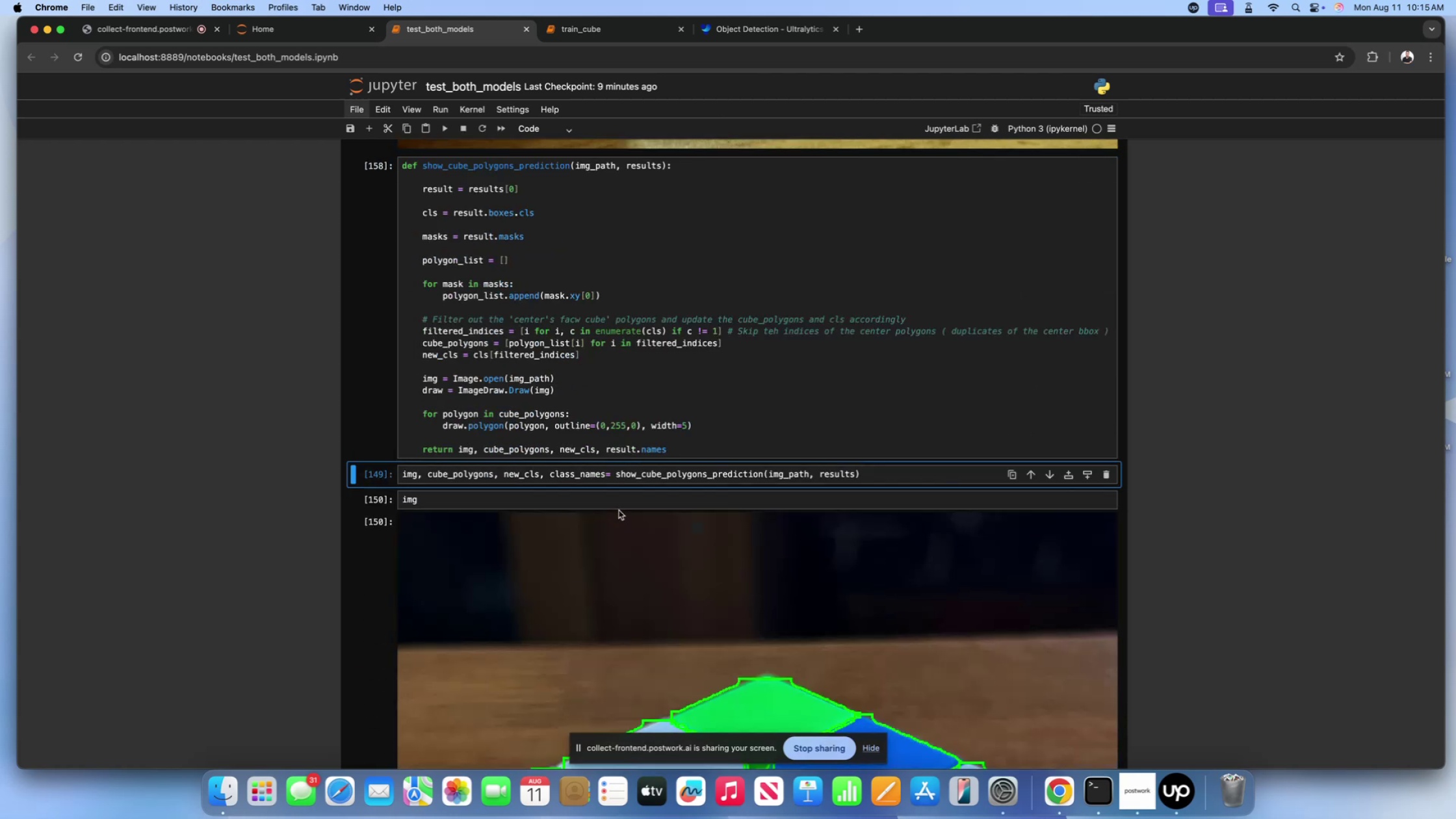 
key(Shift+Enter)
 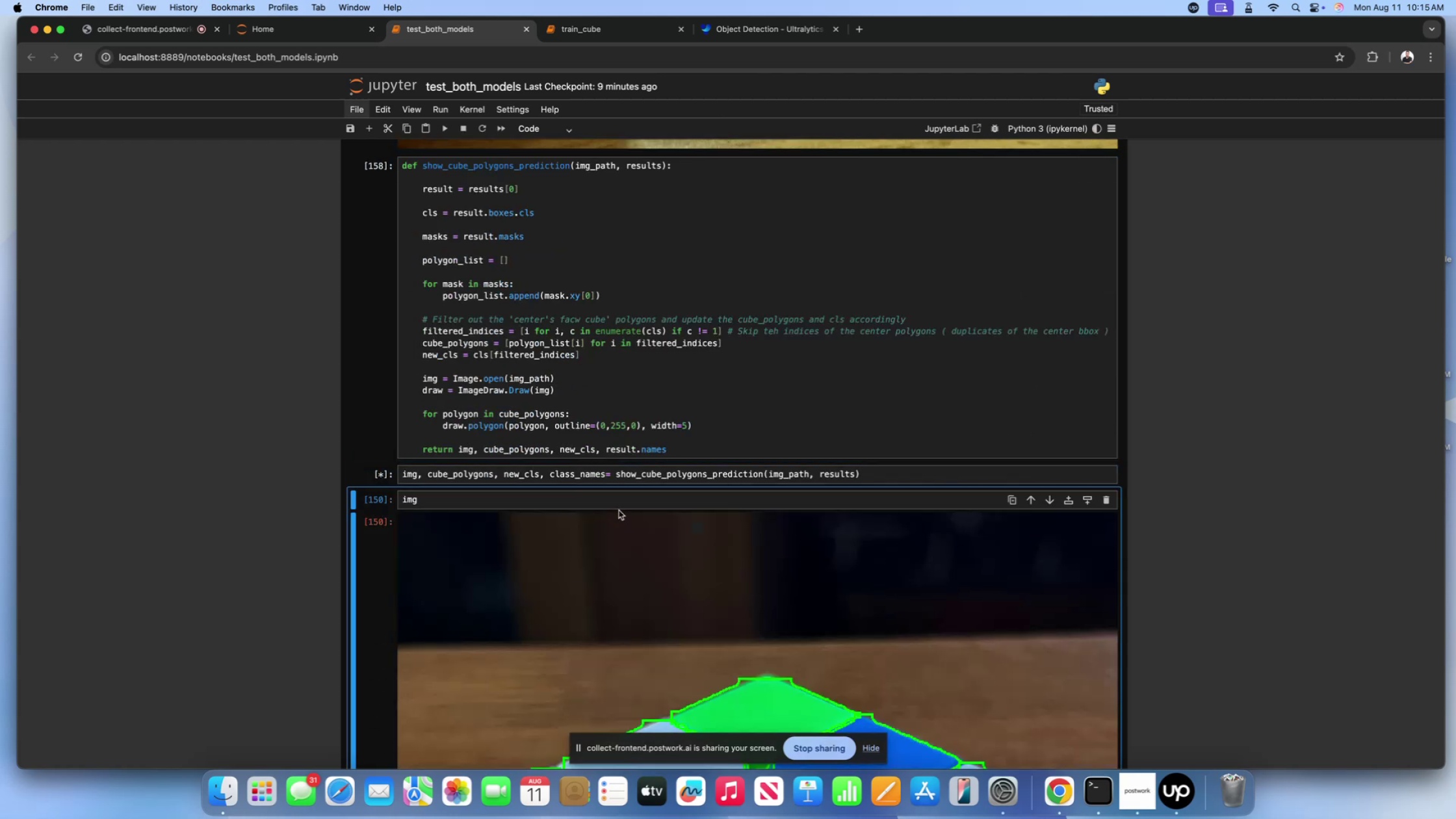 
key(Shift+Enter)
 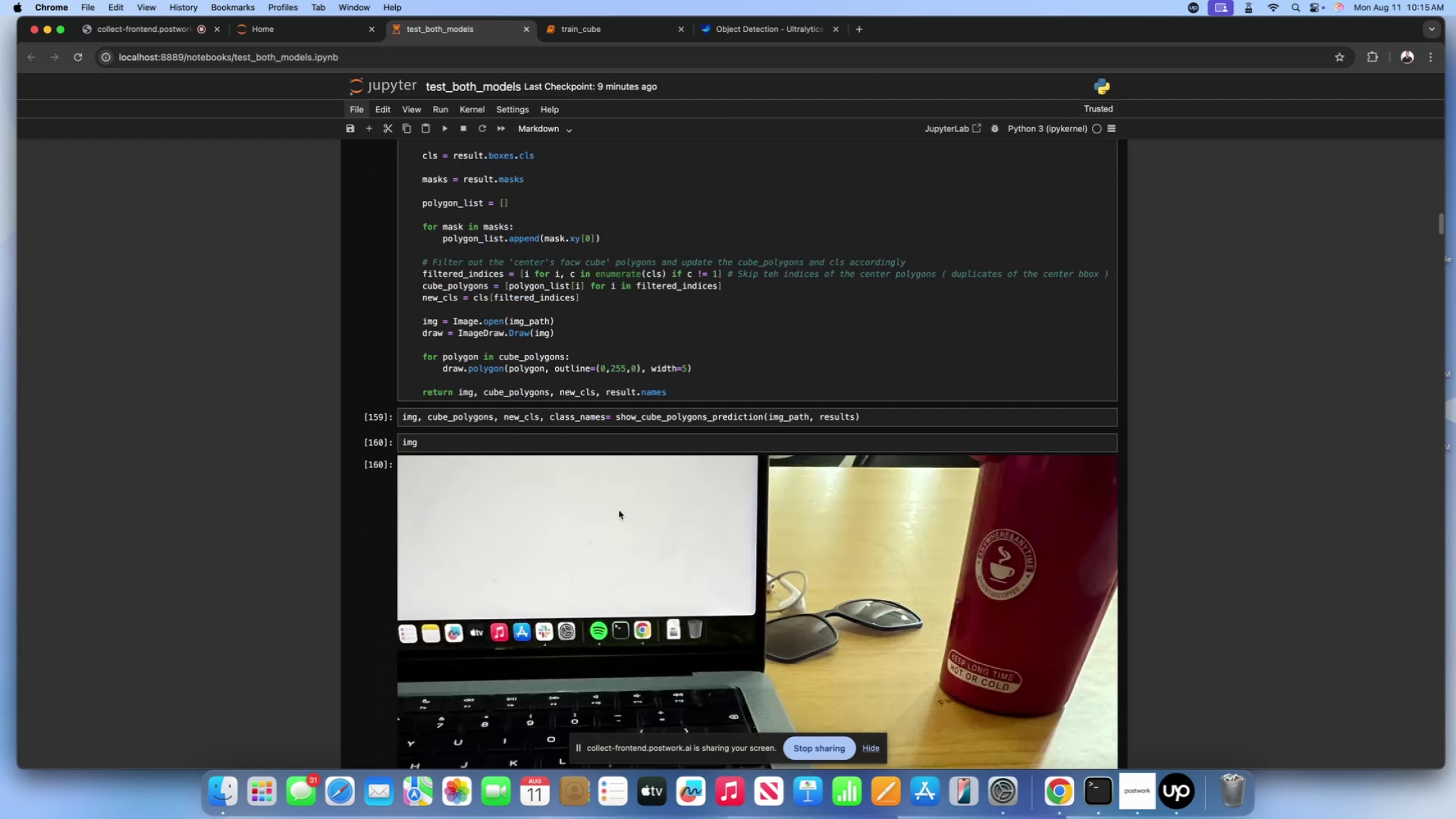 
scroll: coordinate [619, 510], scroll_direction: down, amount: 64.0
 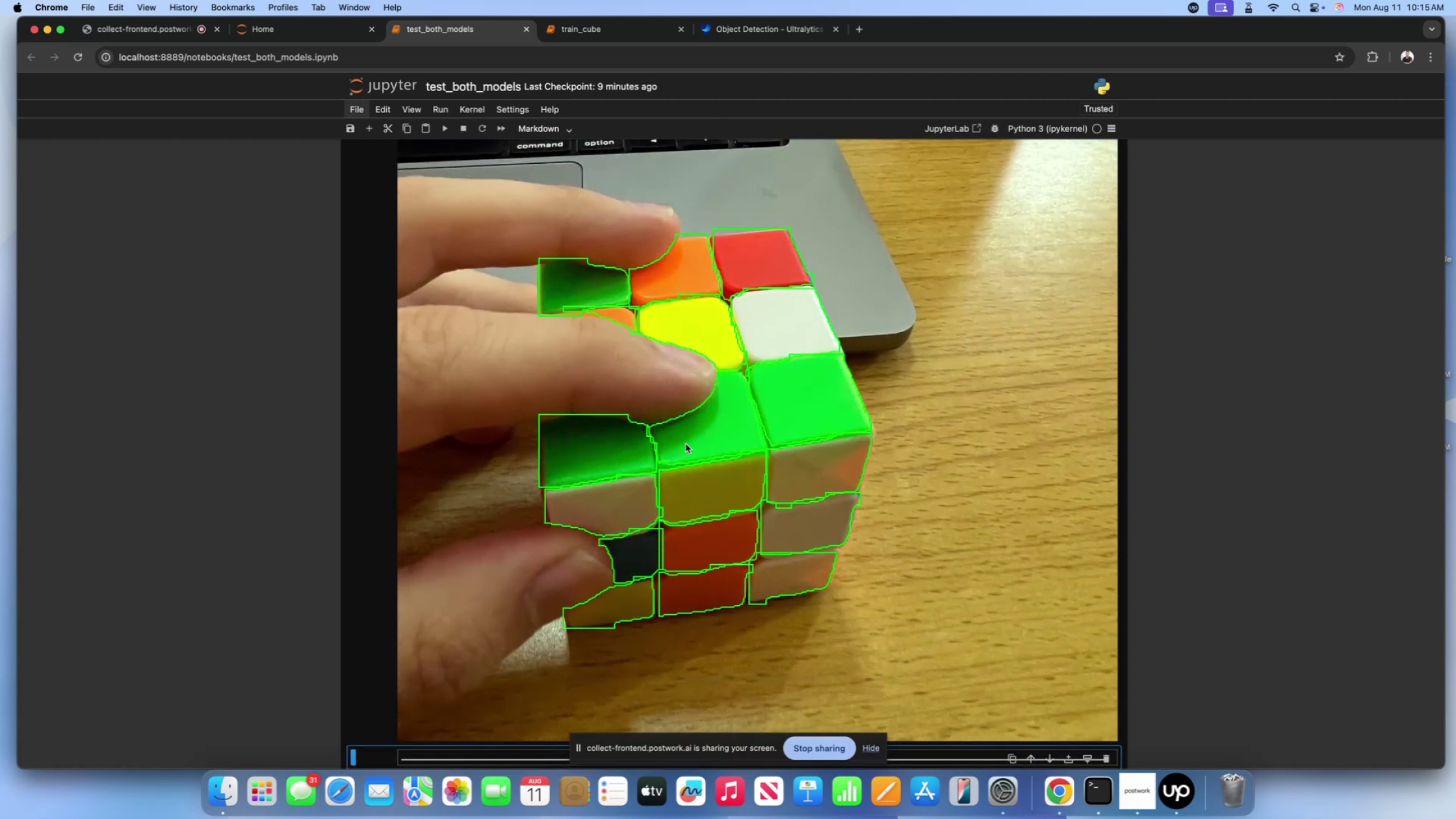 
scroll: coordinate [686, 444], scroll_direction: up, amount: 352.0
 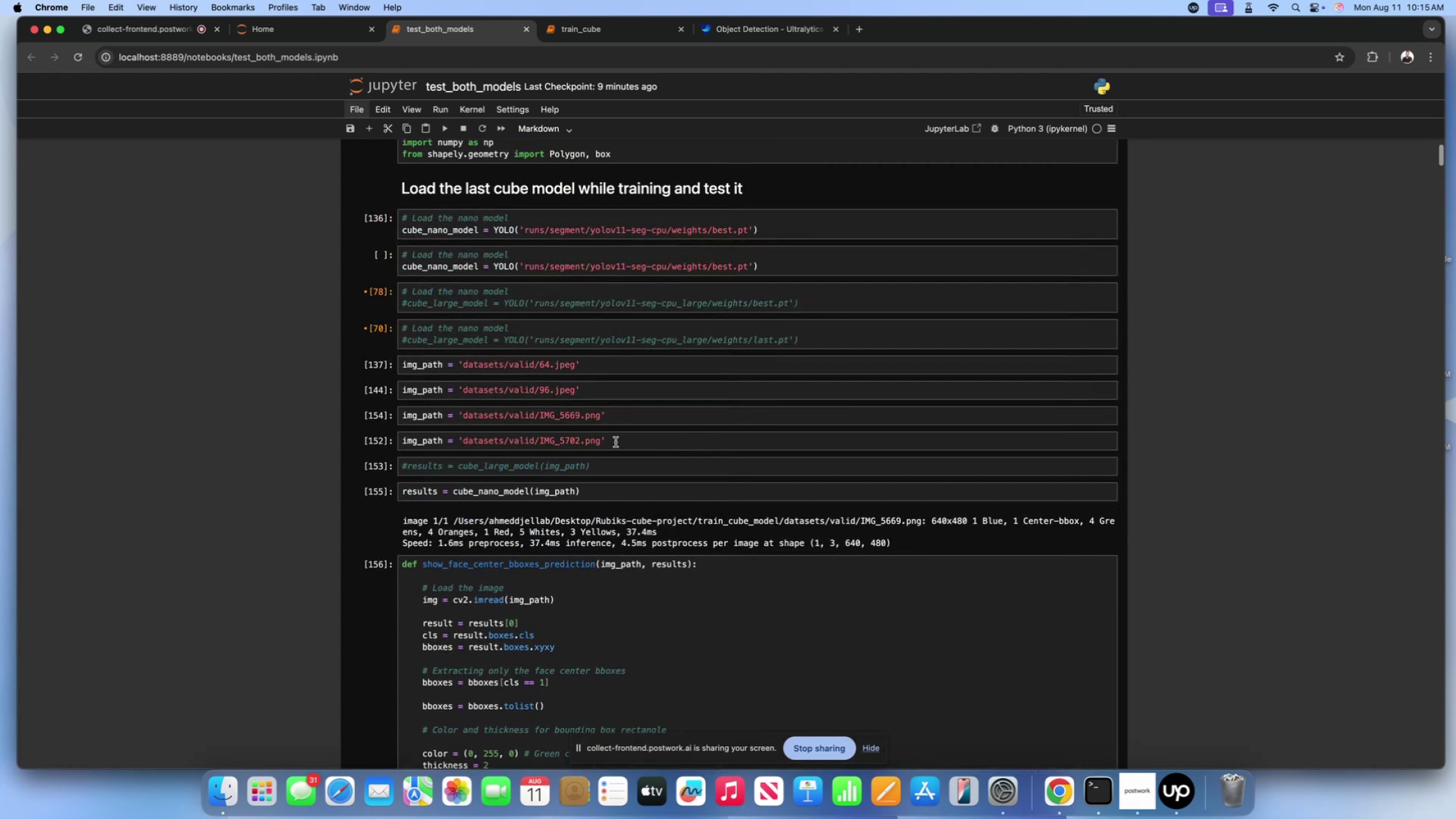 
left_click([616, 442])
 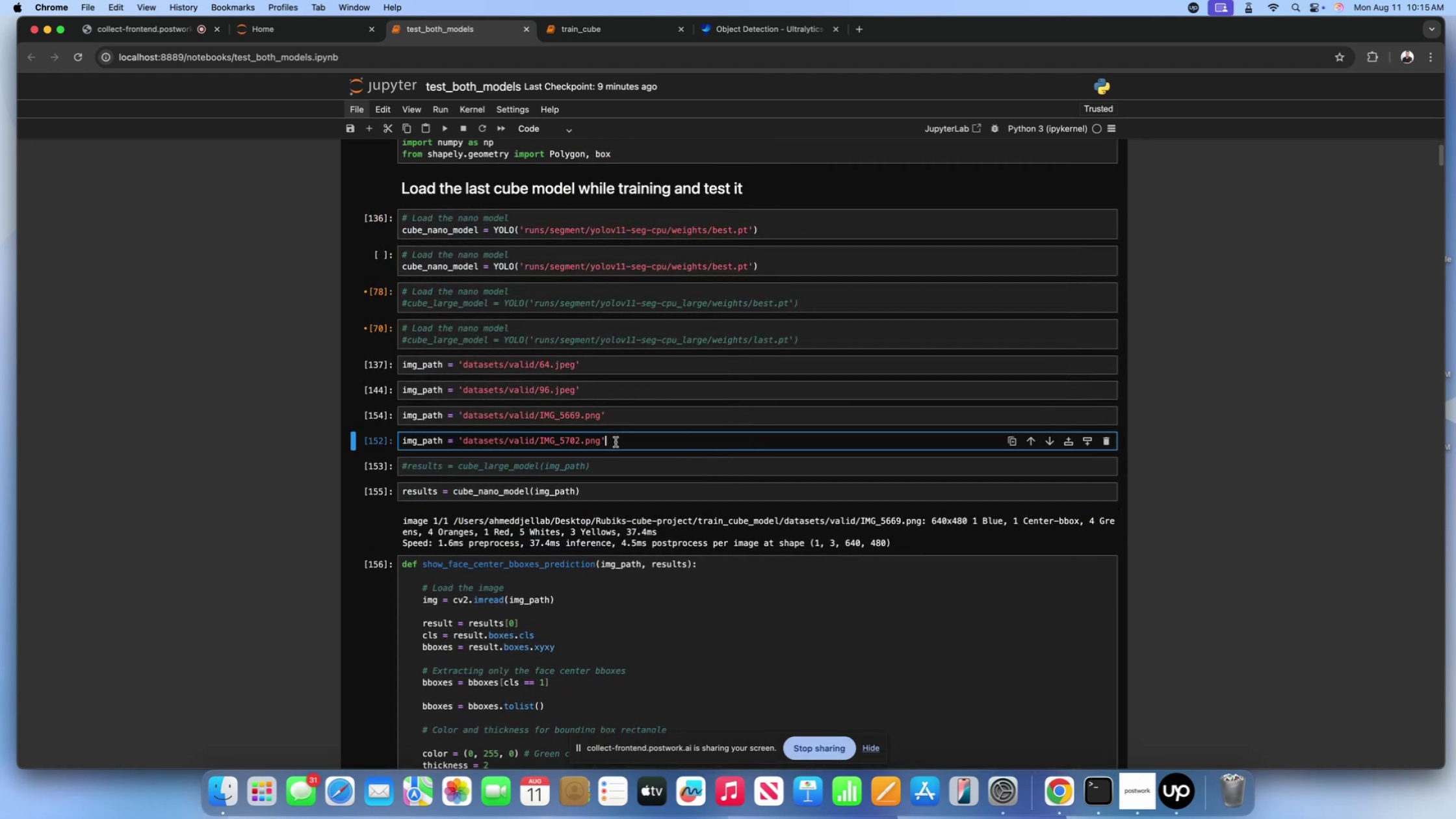 
key(Shift+Enter)
 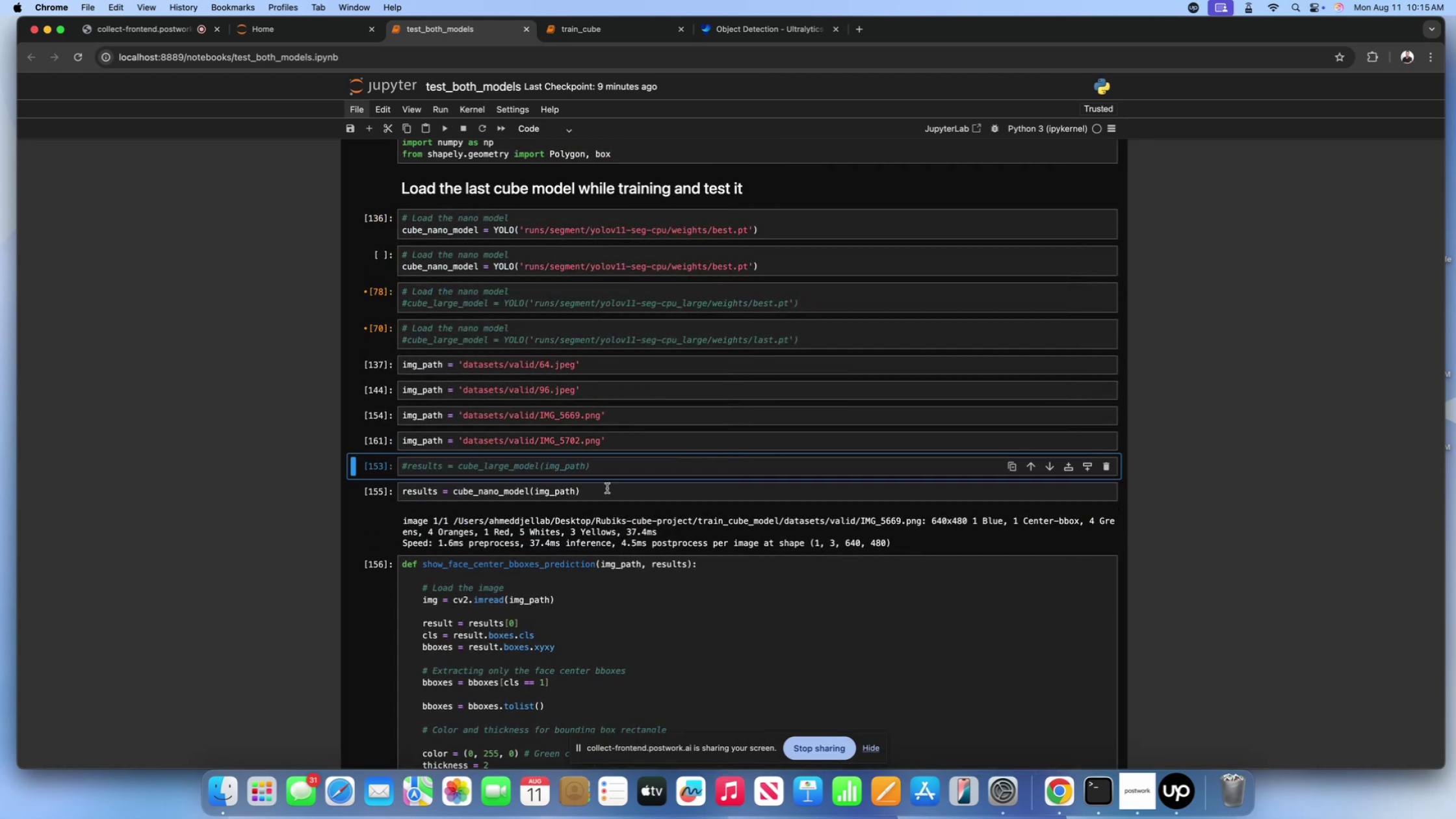 
key(Shift+Enter)
 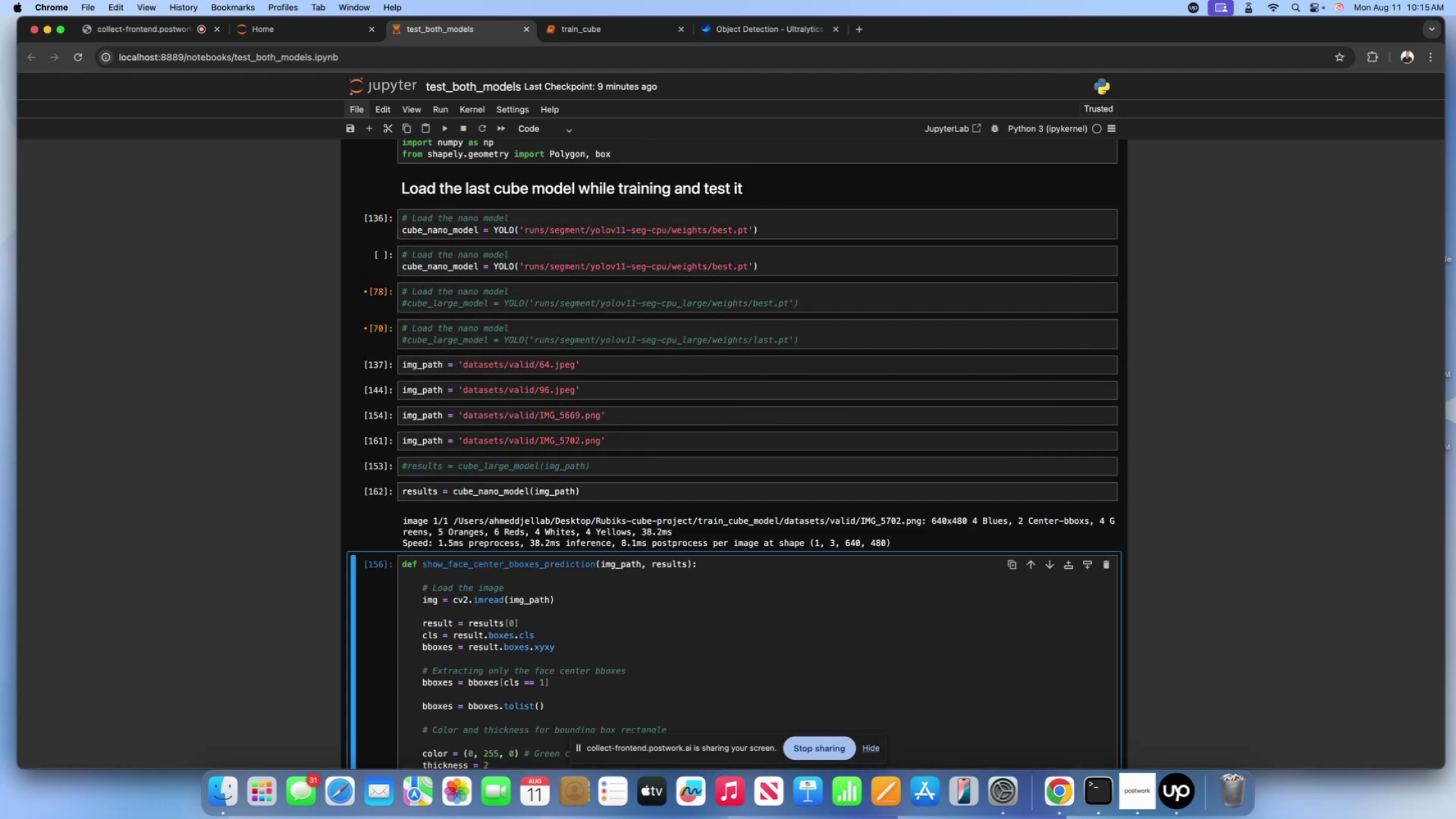 
scroll: coordinate [606, 490], scroll_direction: down, amount: 50.0
 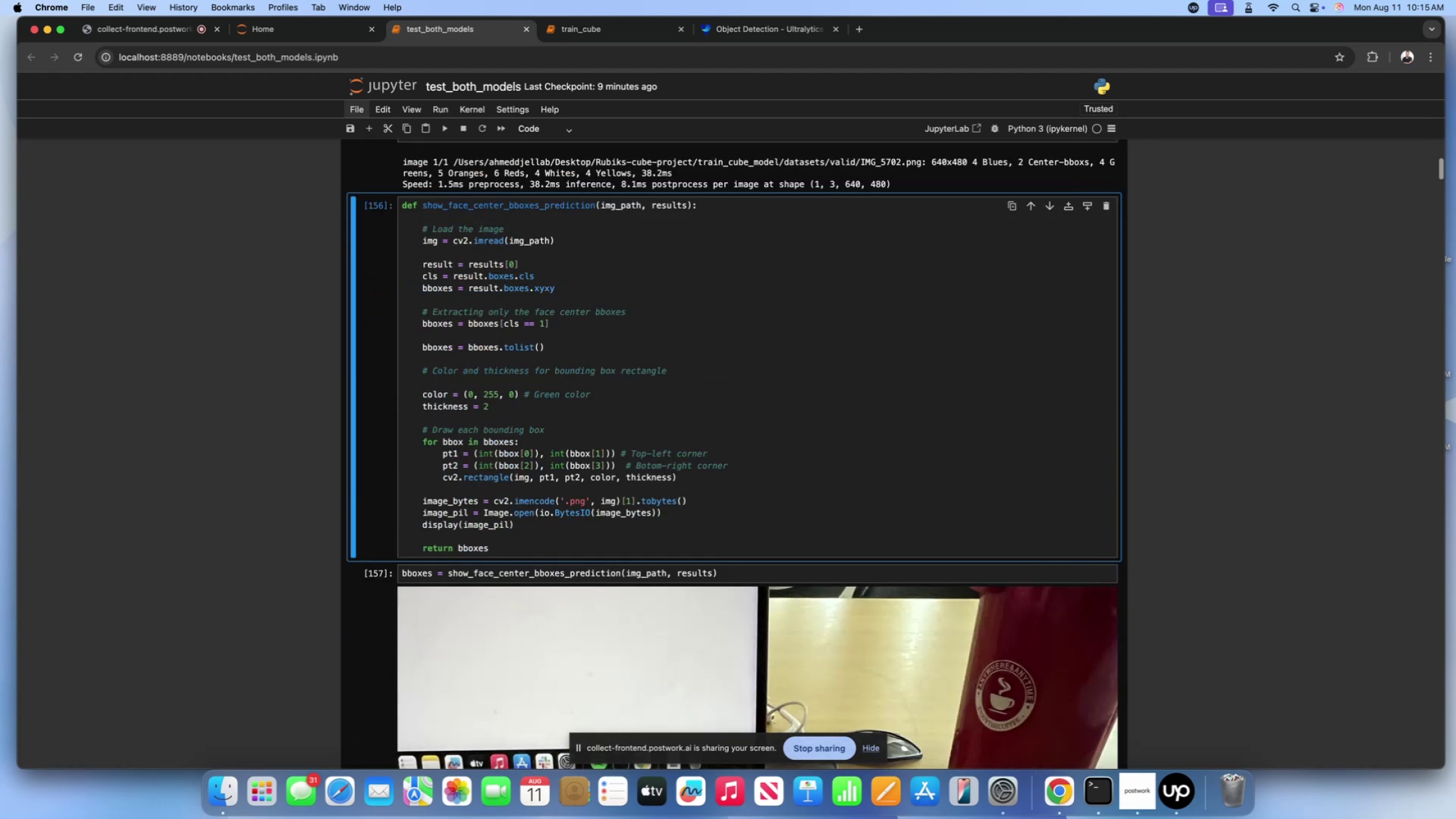 
key(Shift+Enter)
 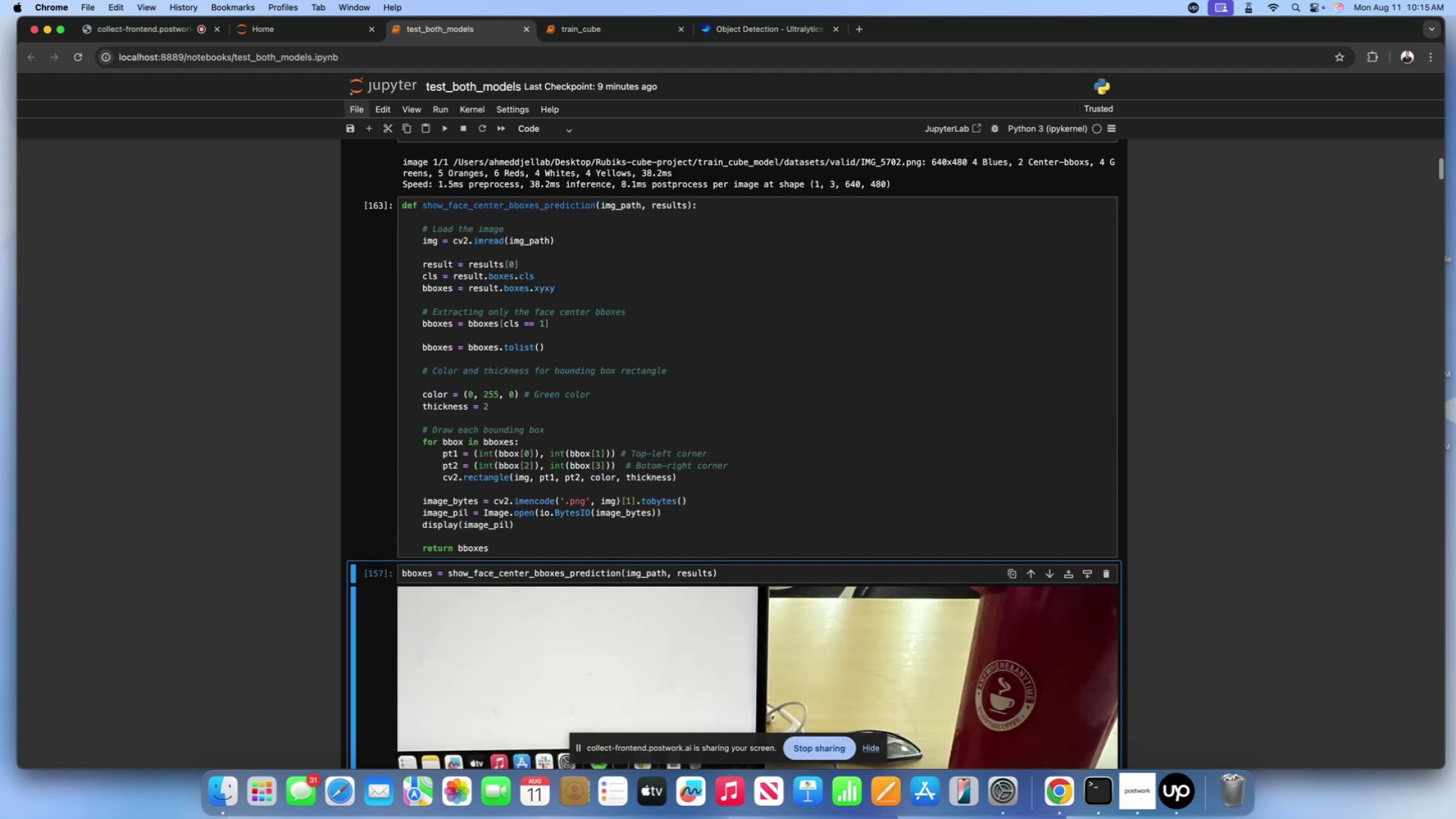 
key(Shift+Enter)
 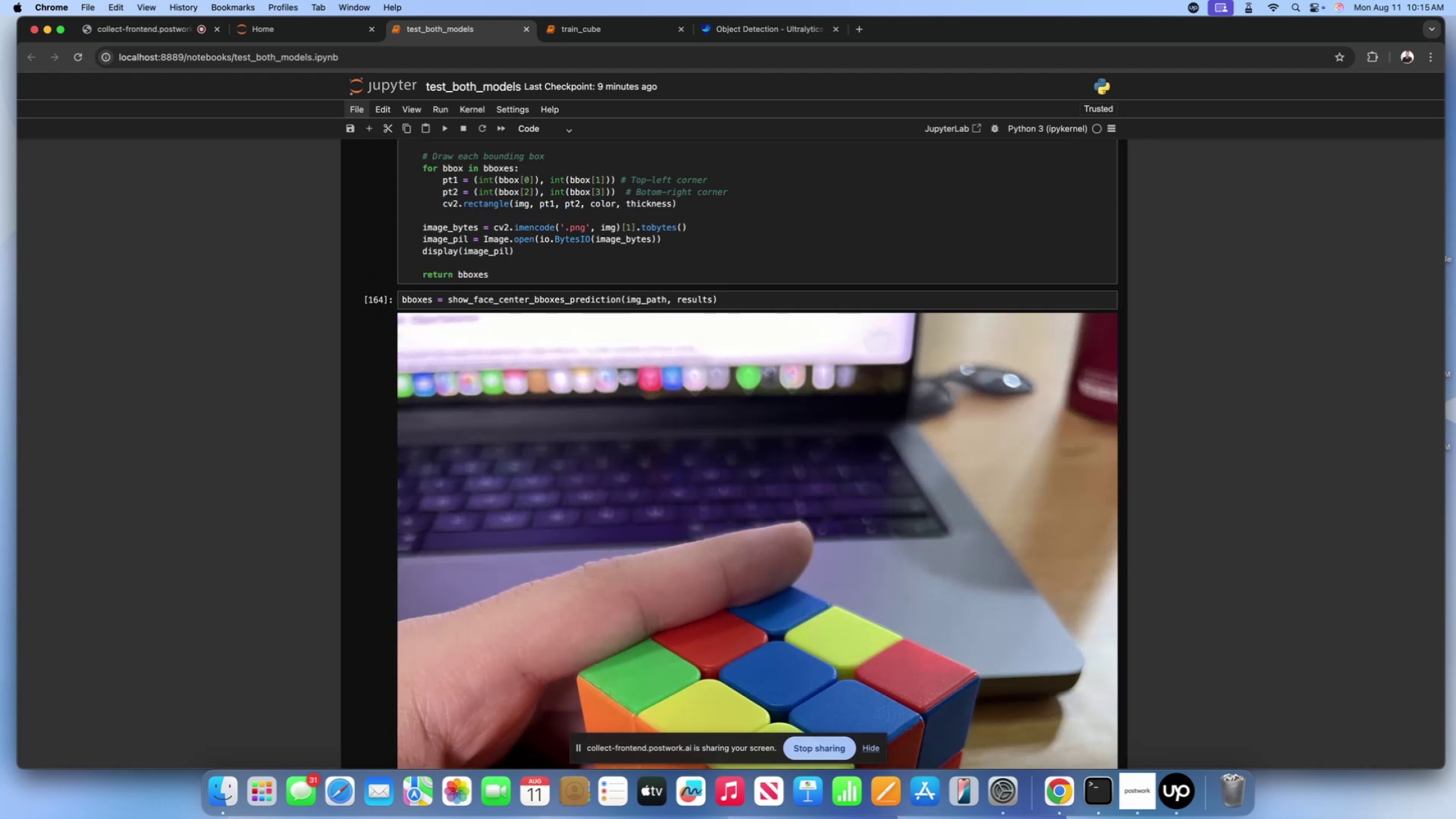 
scroll: coordinate [606, 490], scroll_direction: down, amount: 136.0
 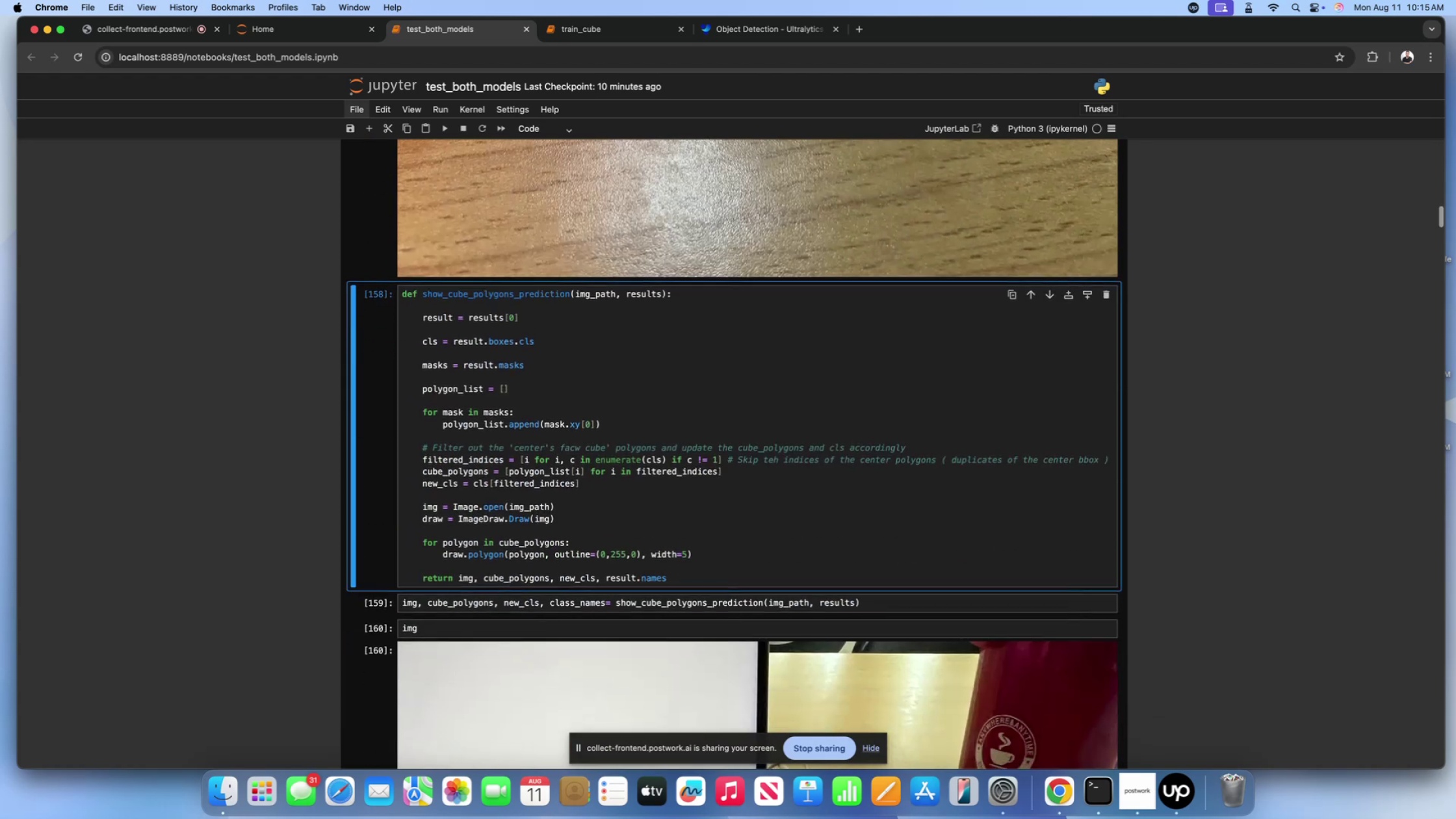 
key(Shift+Enter)
 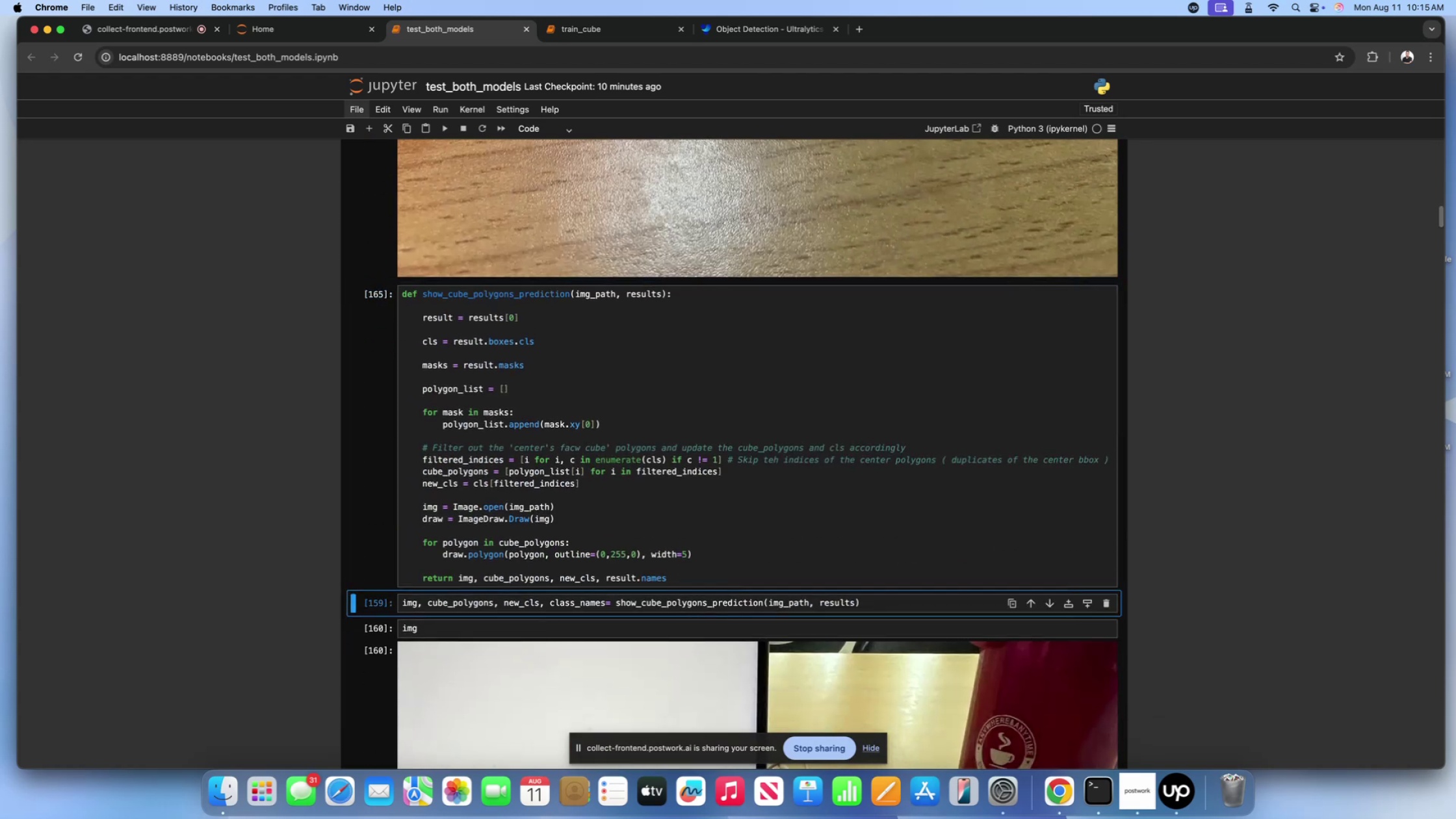 
key(Shift+Enter)
 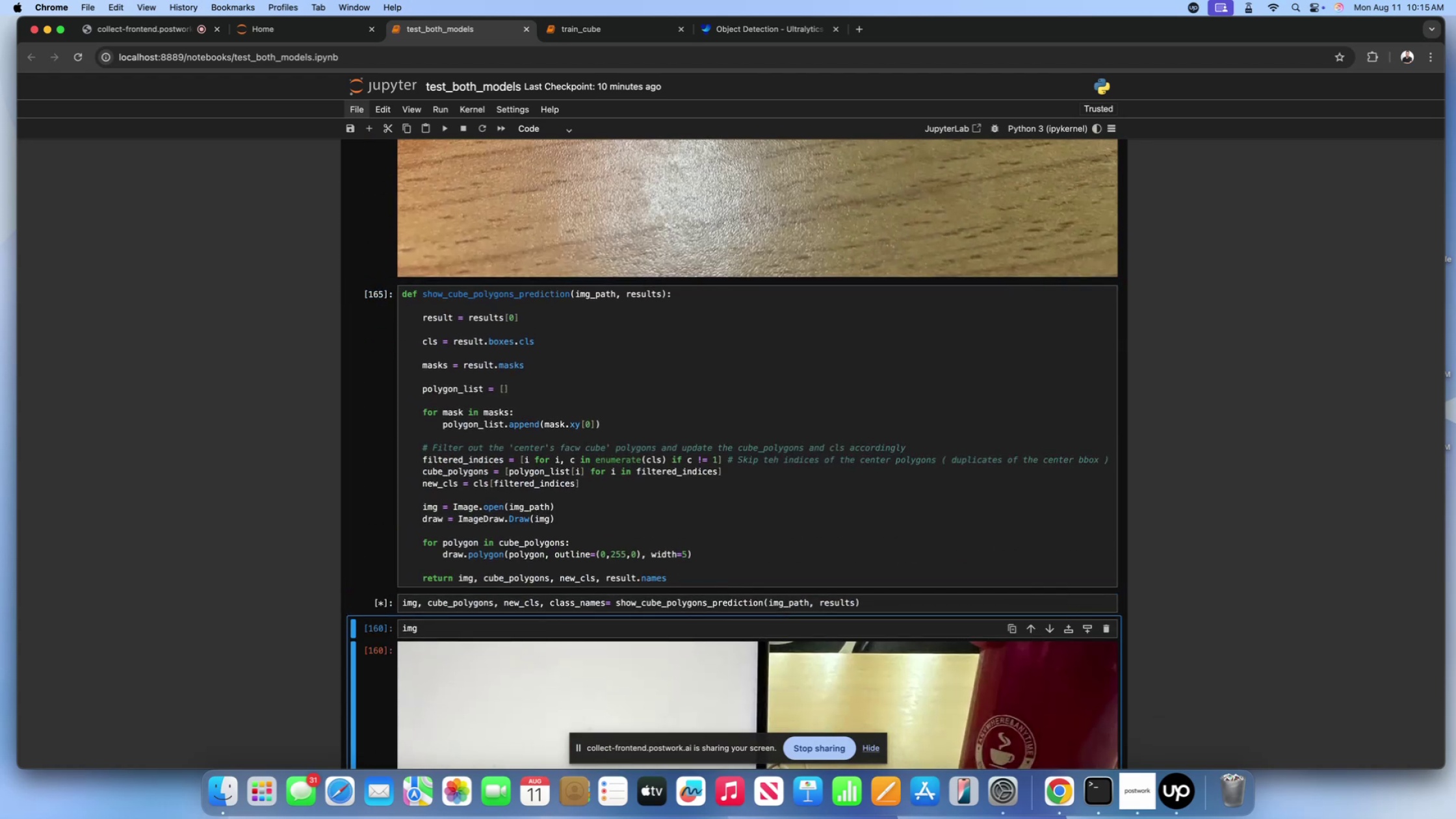 
key(Shift+Enter)
 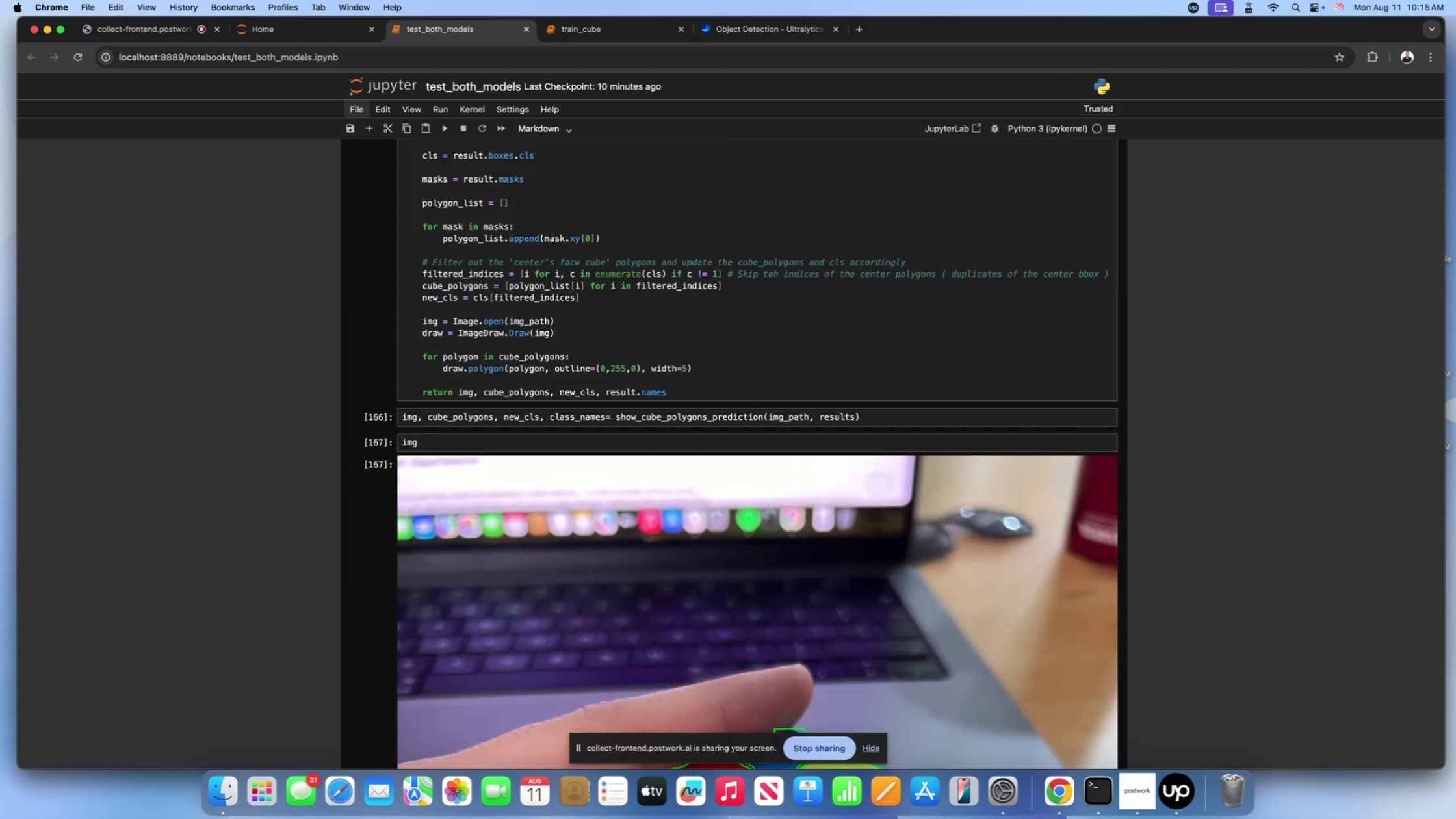 
scroll: coordinate [606, 490], scroll_direction: down, amount: 69.0
 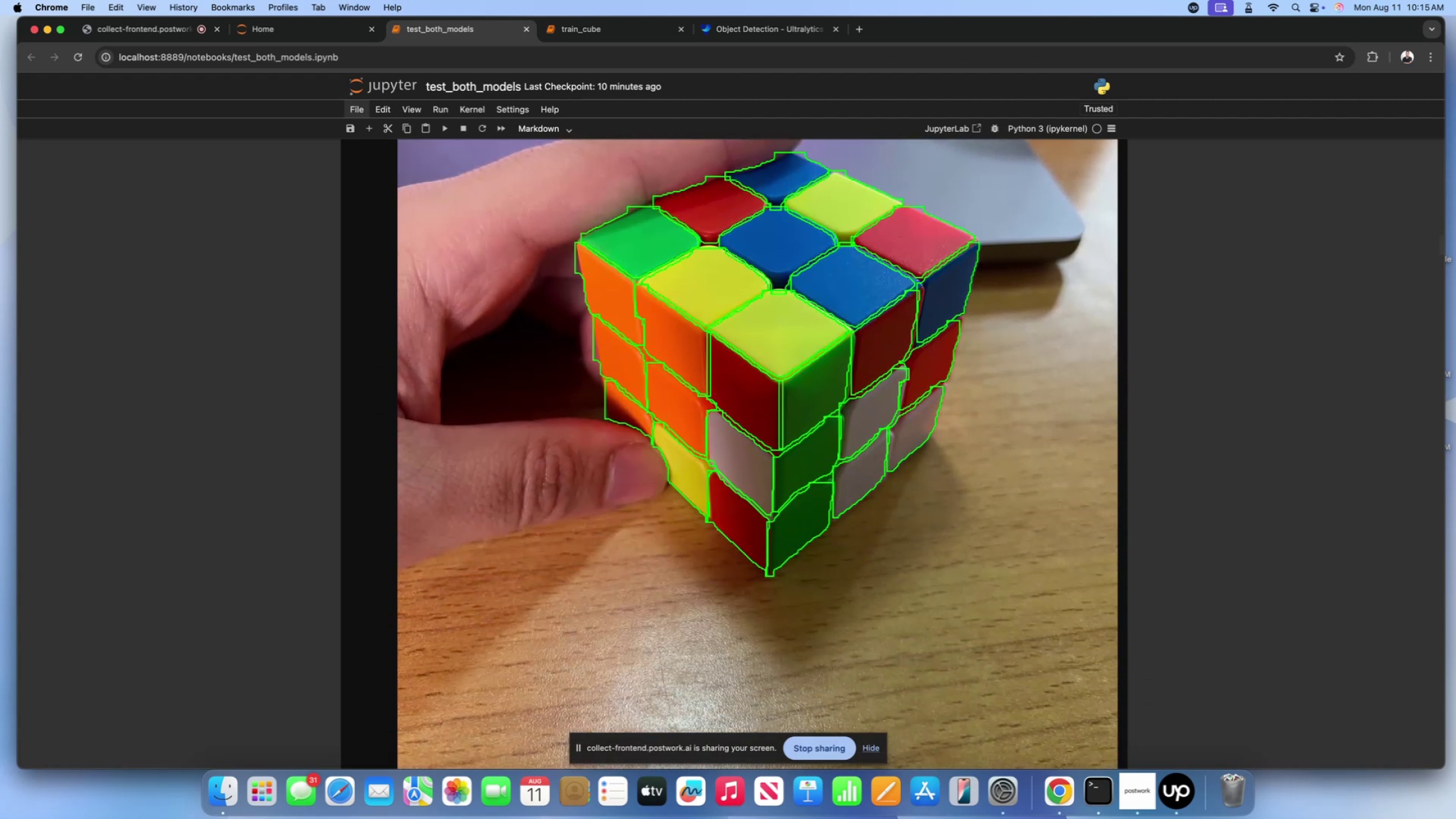 
scroll: coordinate [606, 490], scroll_direction: up, amount: 388.0
 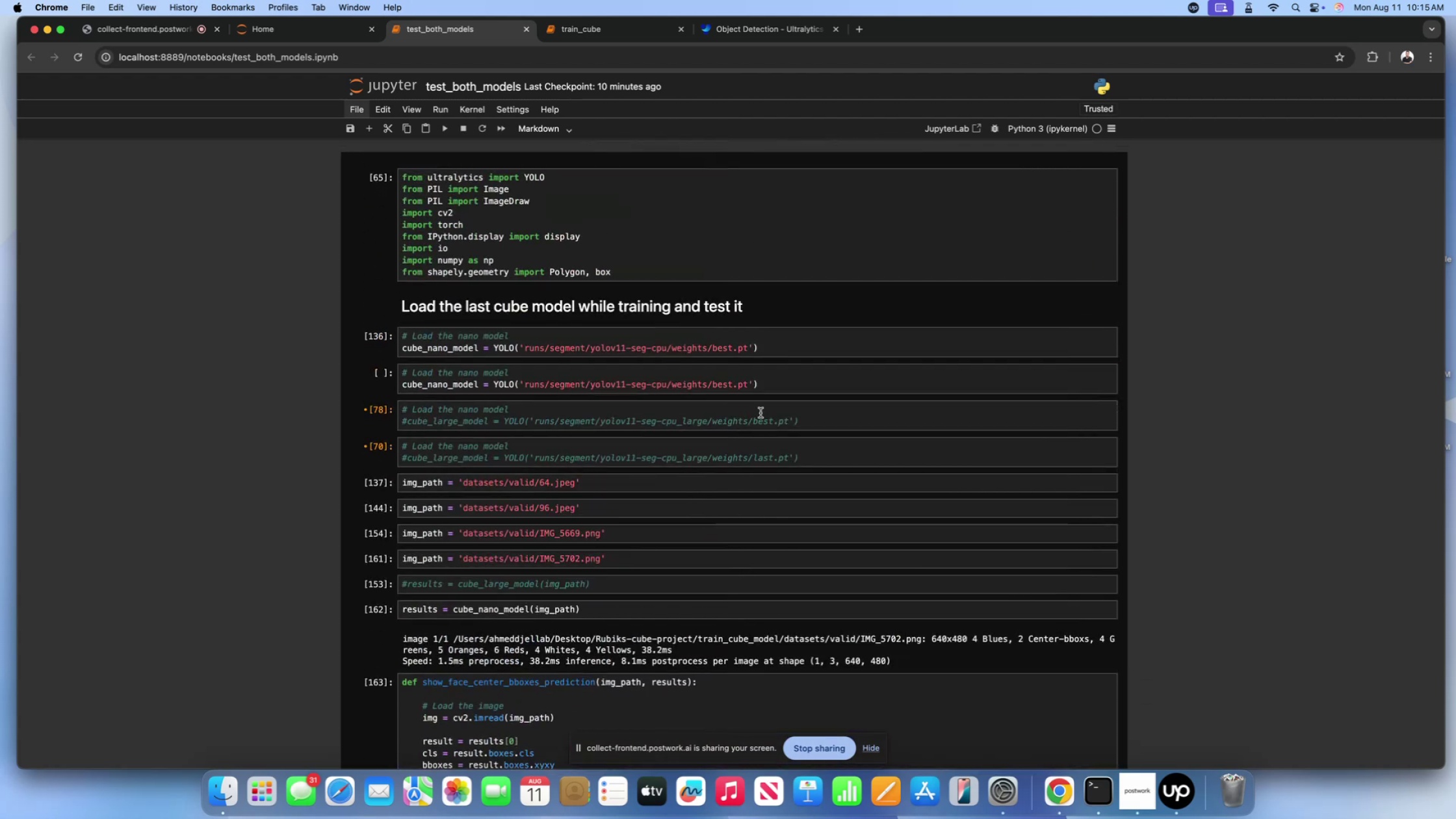 
left_click([767, 393])
 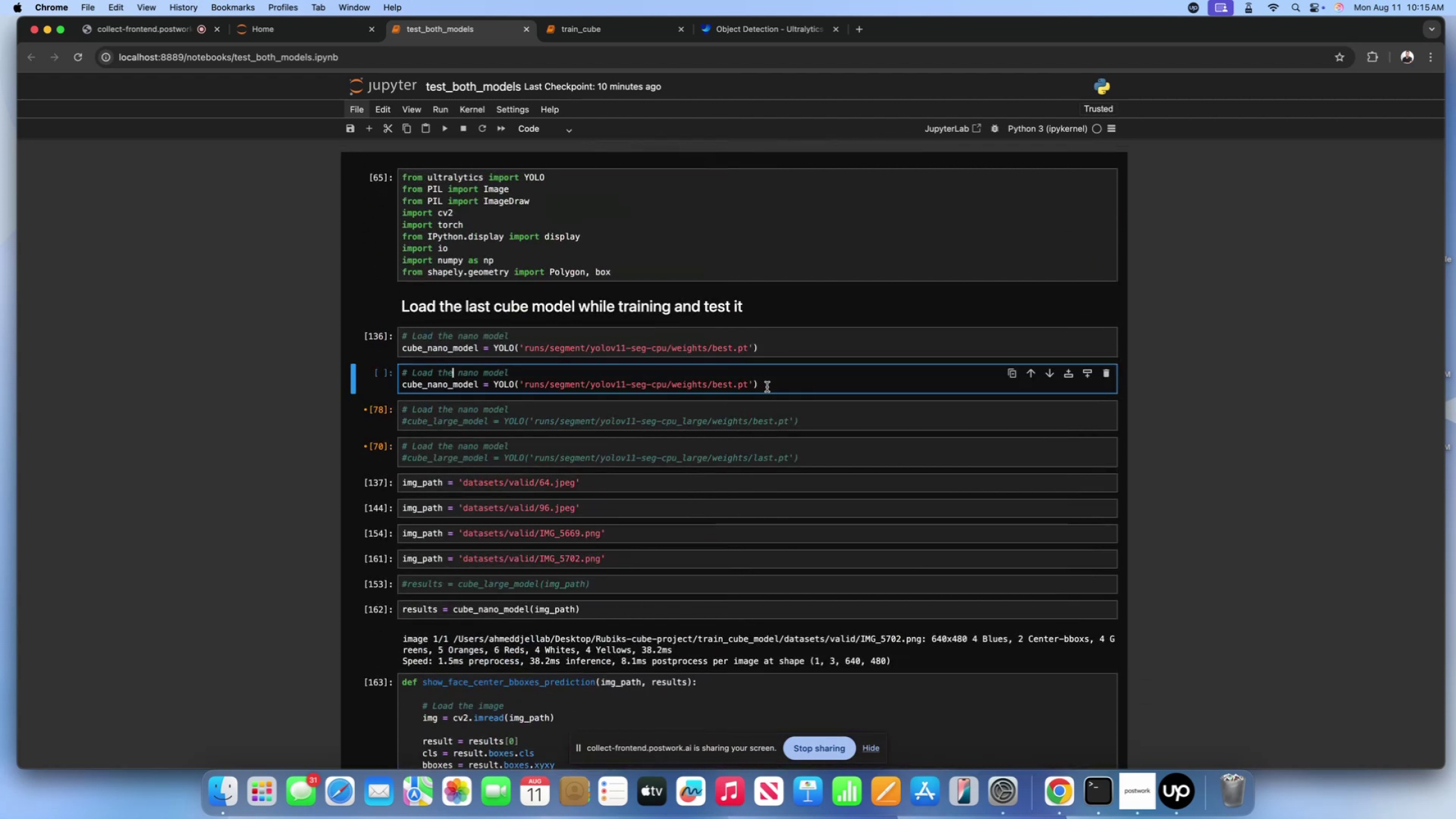 
left_click([767, 387])
 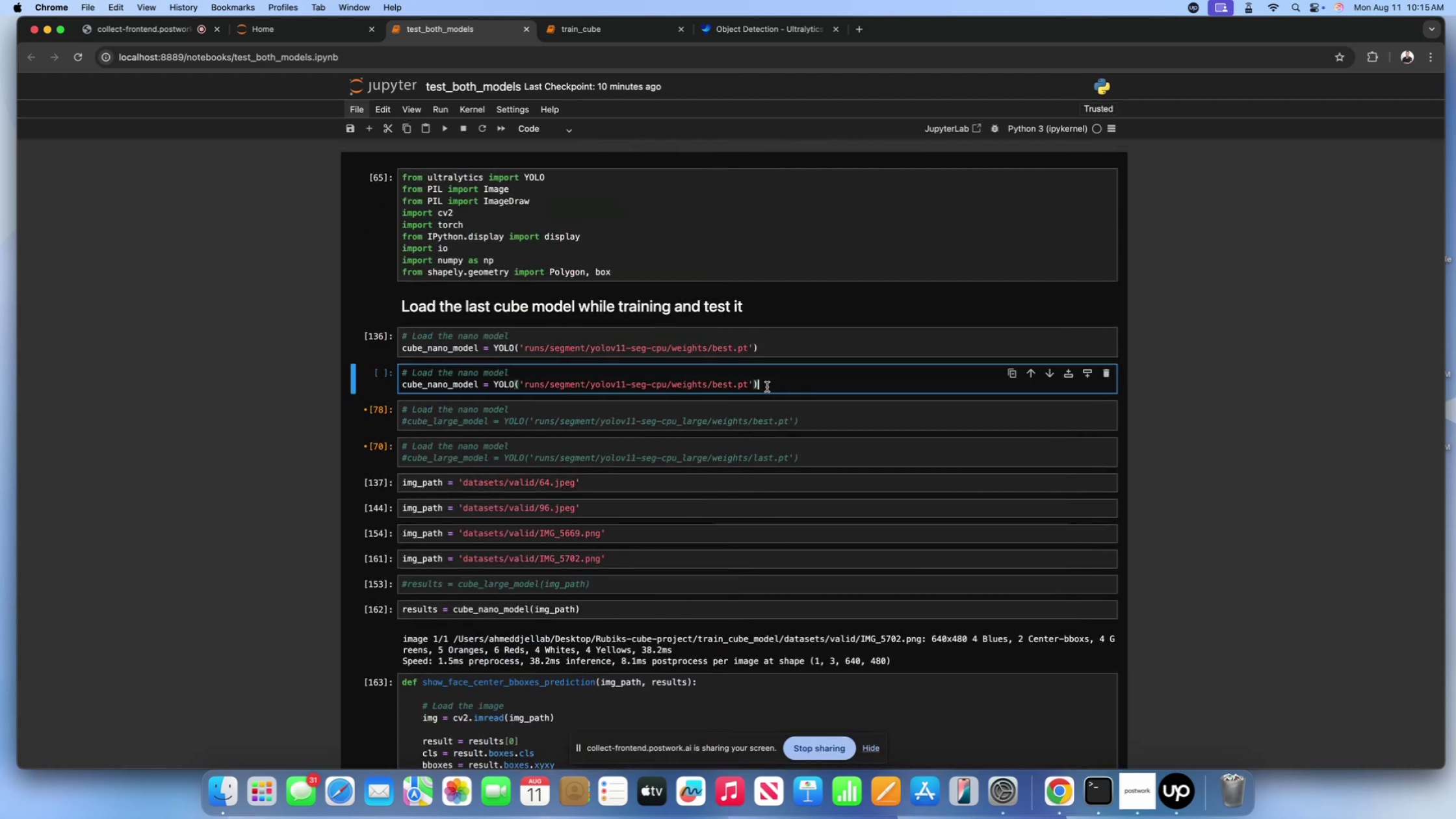 
key(Shift+Enter)
 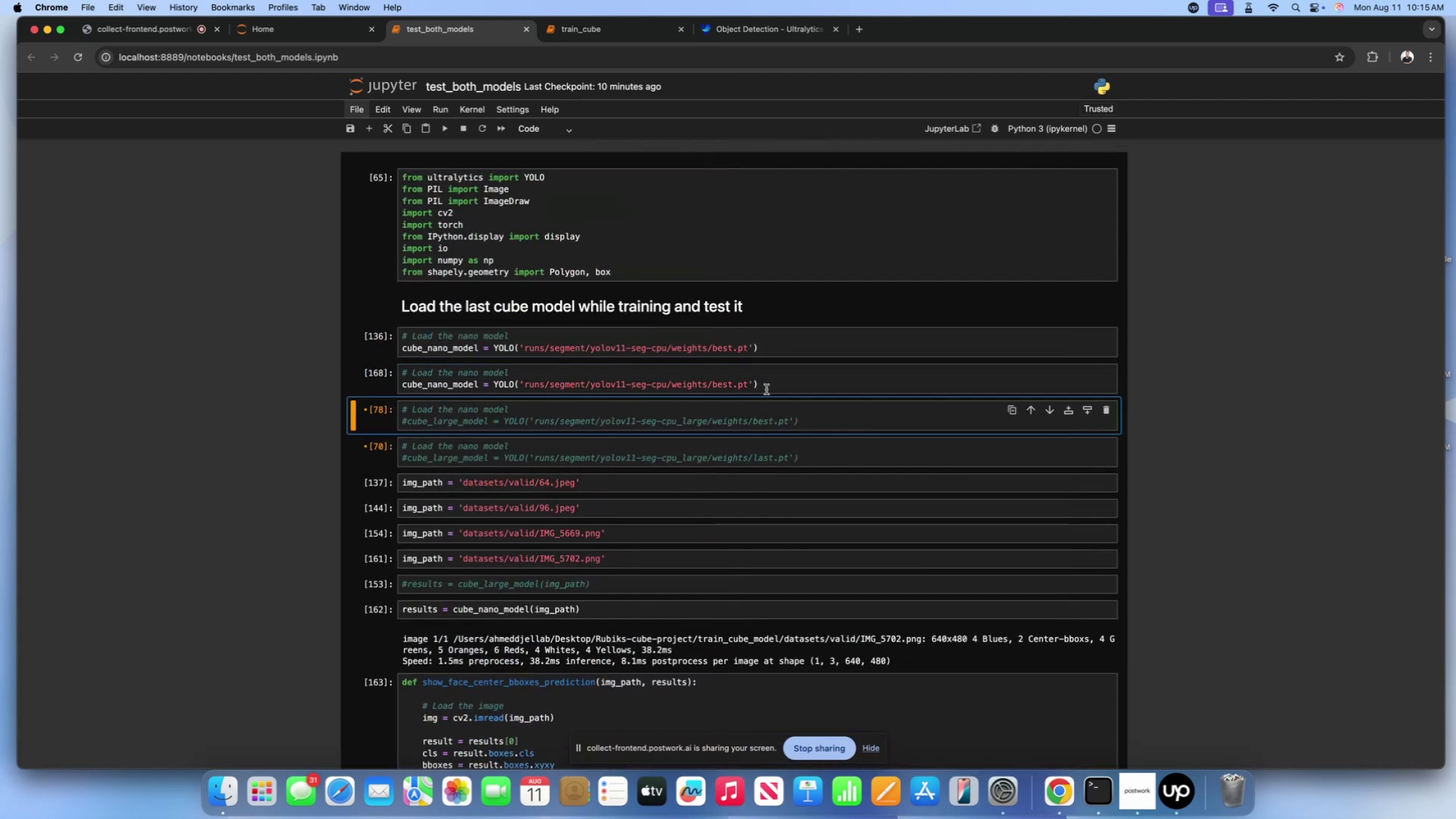 
scroll: coordinate [755, 434], scroll_direction: down, amount: 9.0
 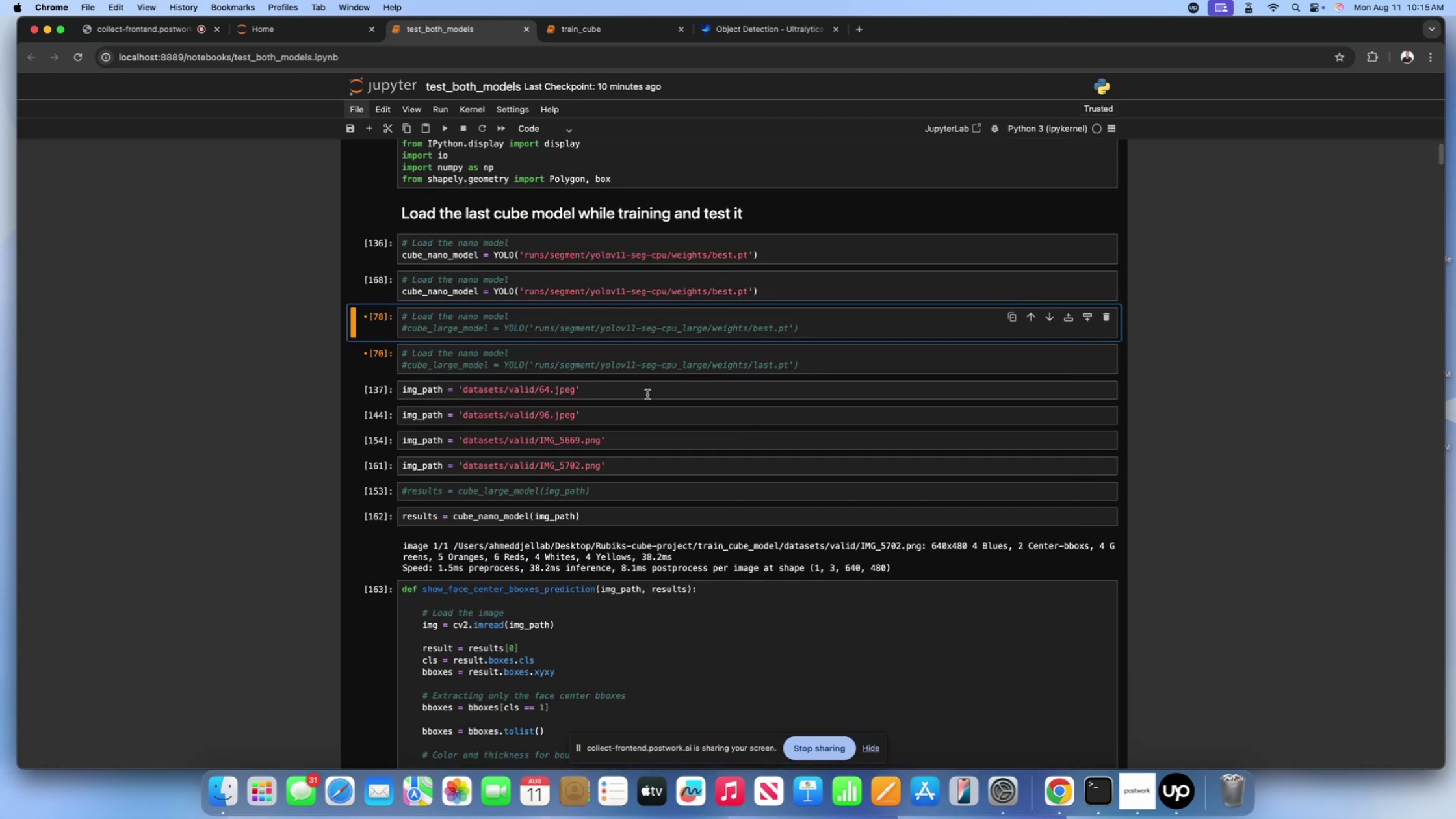 
left_click([647, 395])
 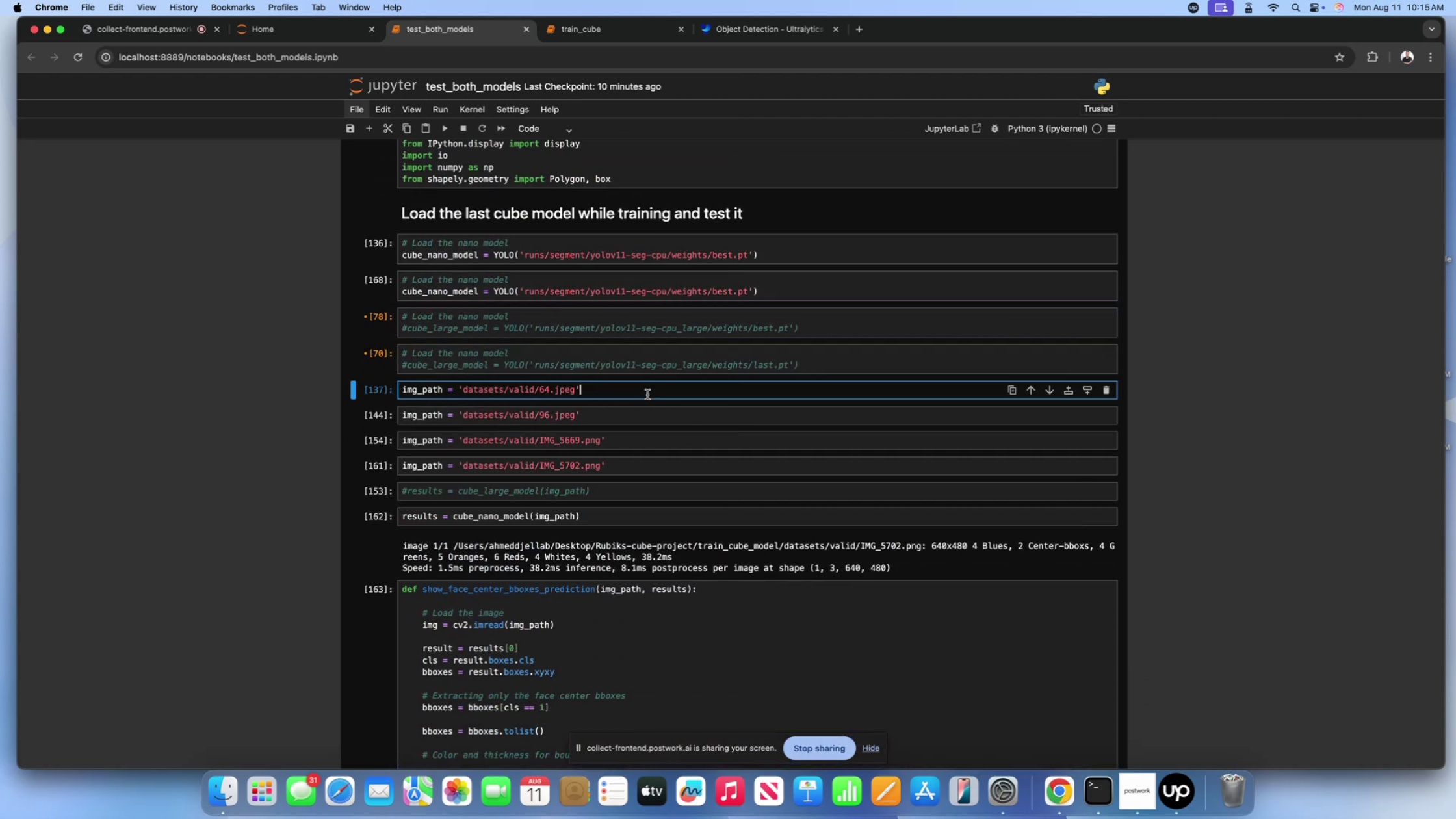 
key(Shift+Enter)
 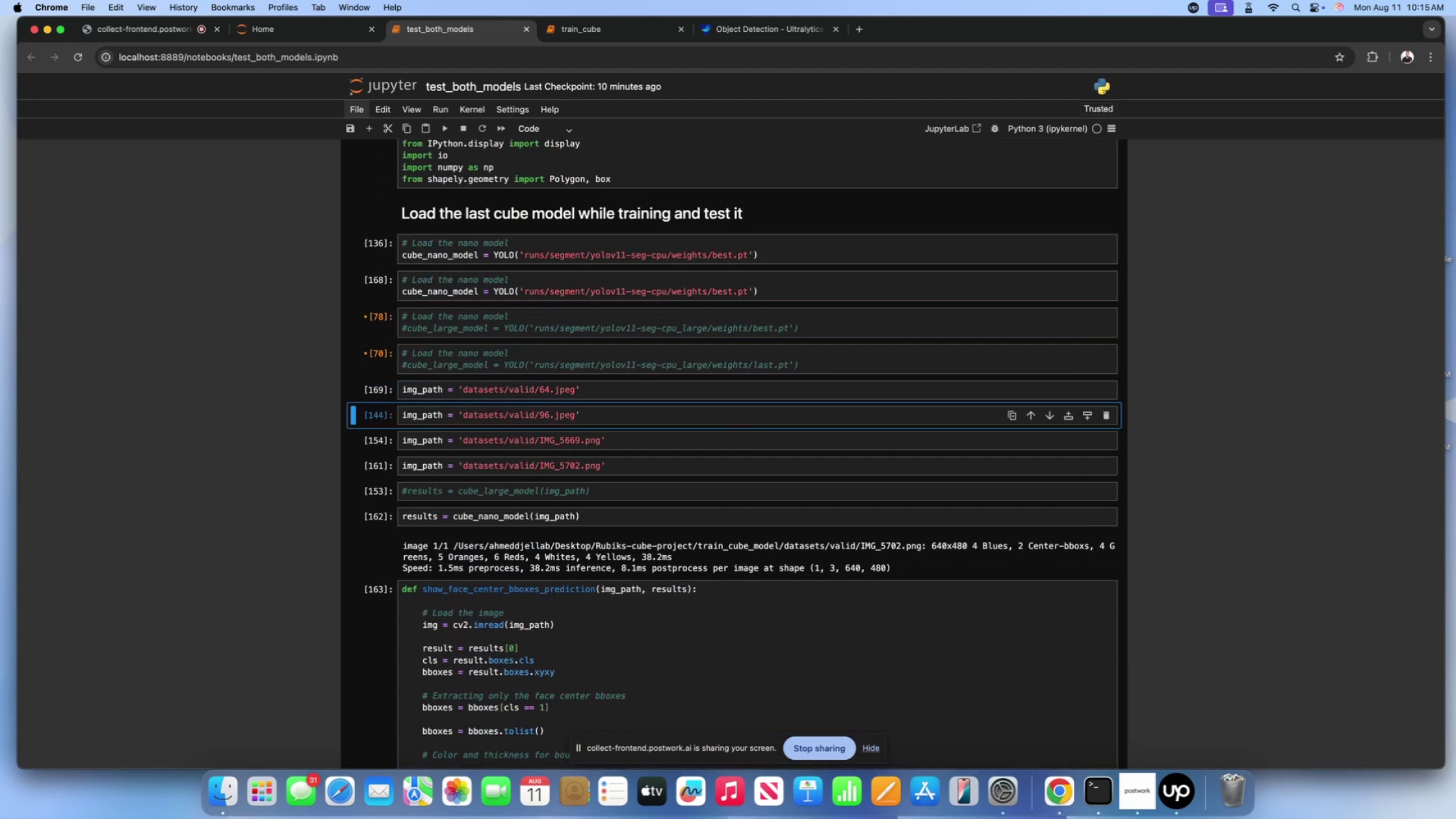 
scroll: coordinate [645, 382], scroll_direction: down, amount: 25.0
 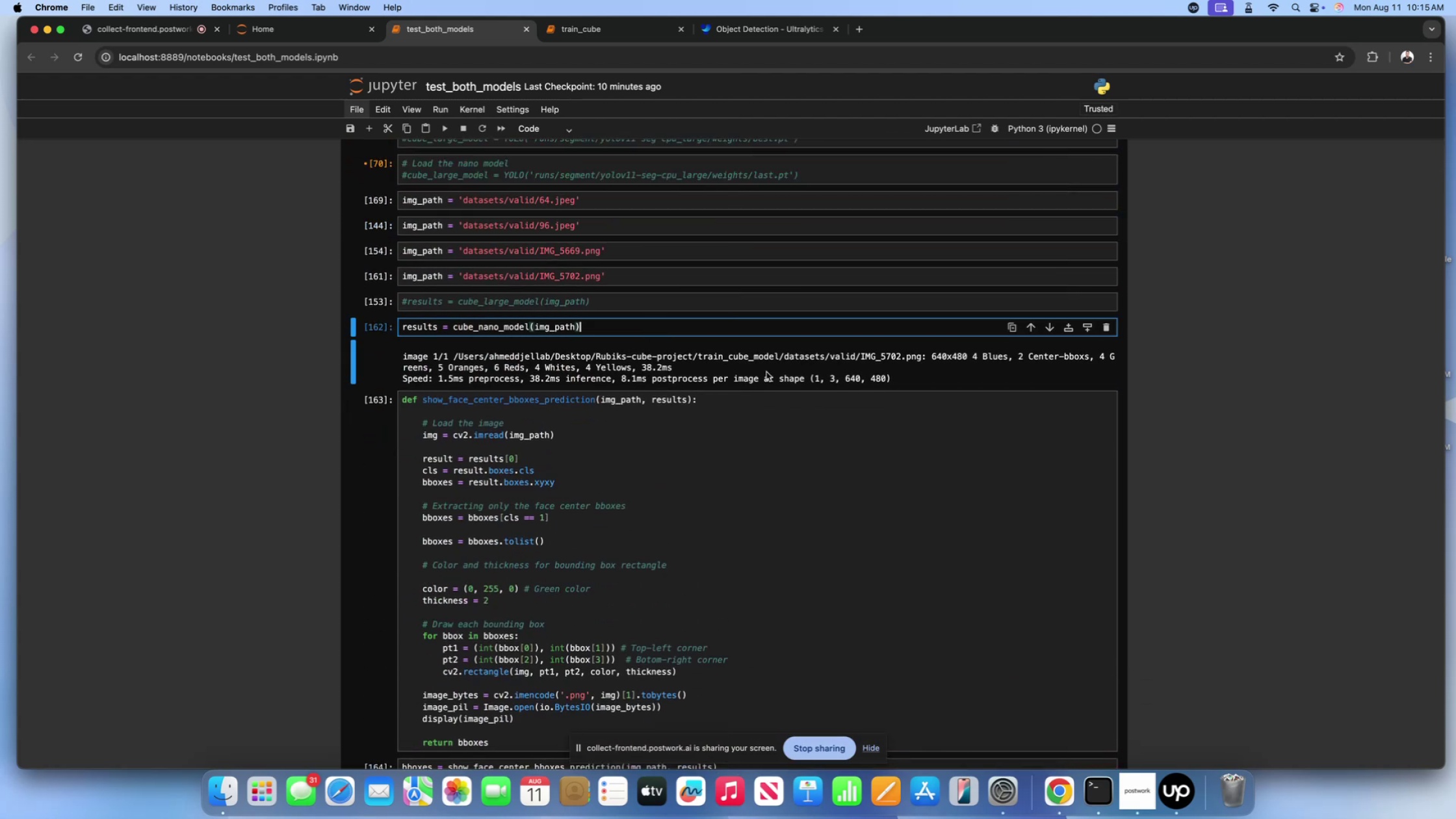 
key(Shift+Enter)
 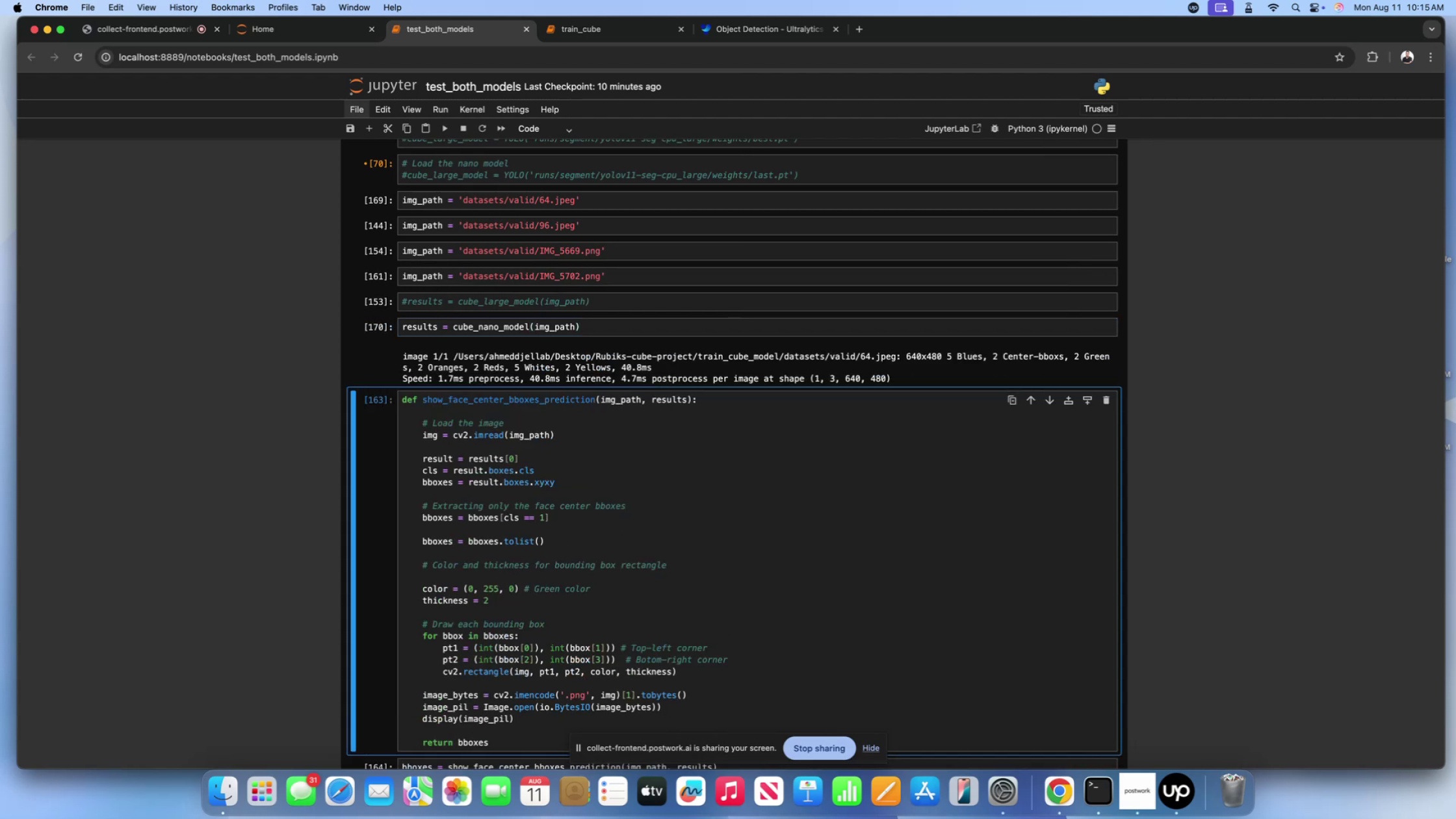 
key(Shift+Enter)
 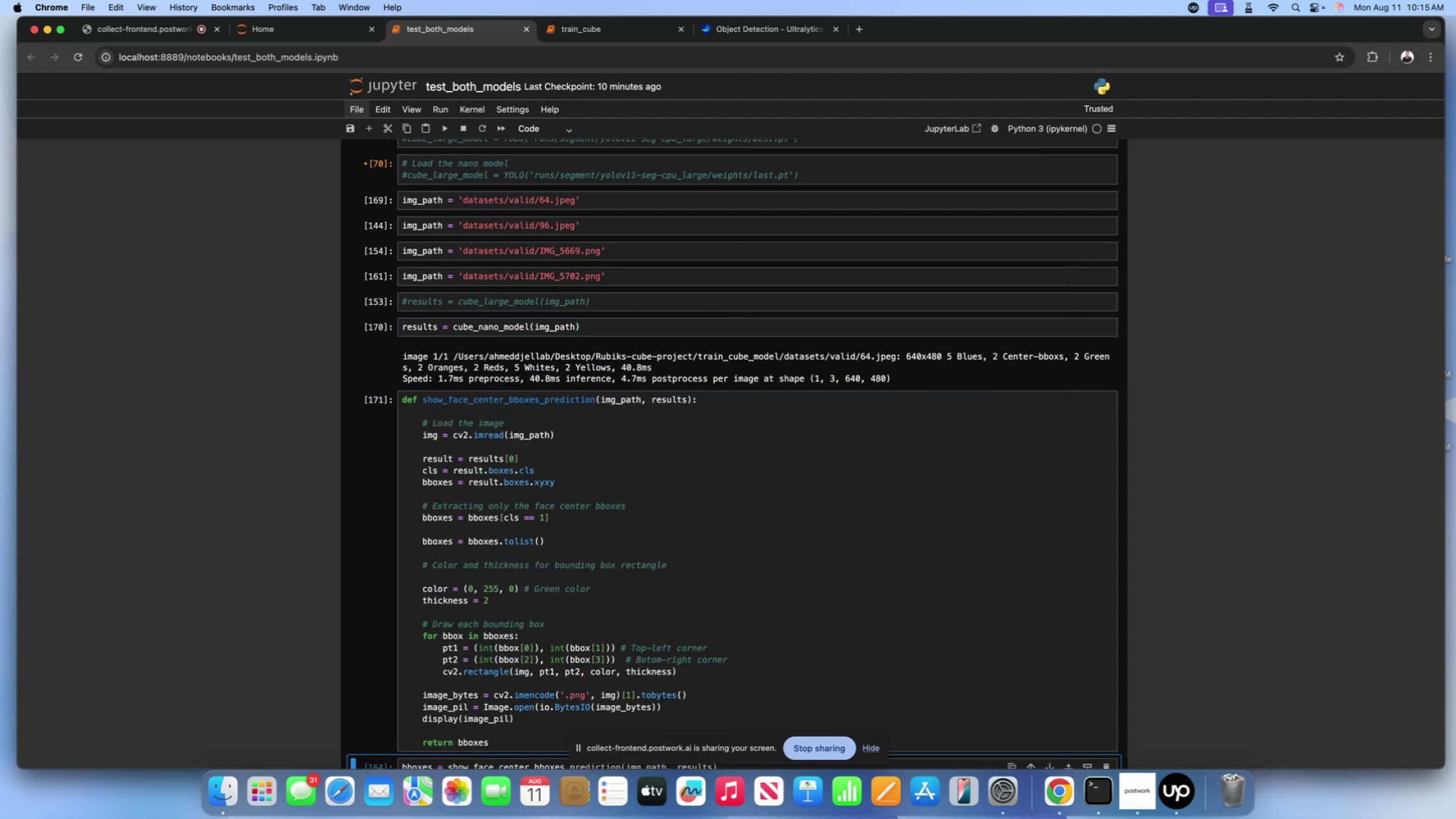 
key(Shift+Enter)
 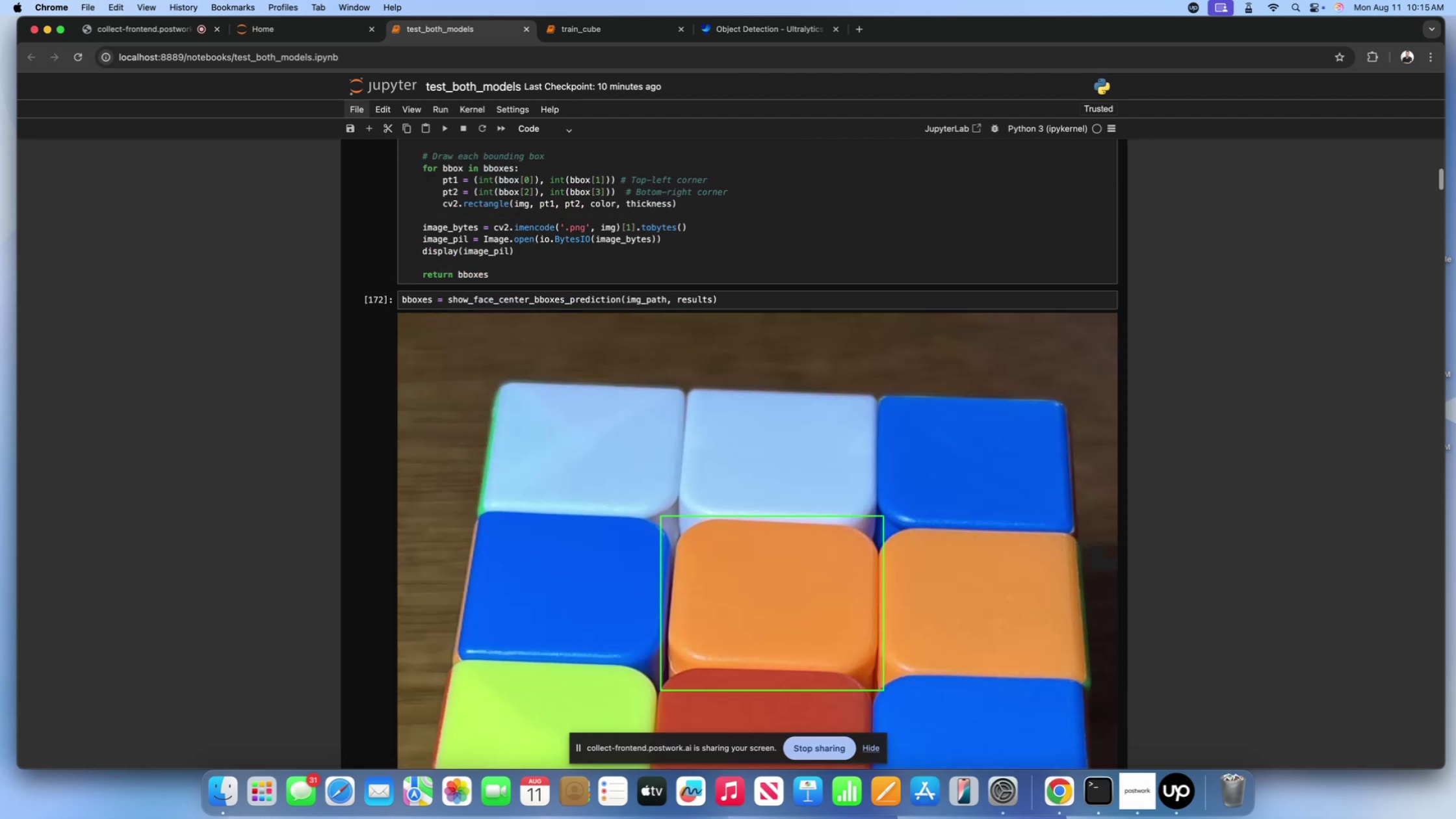 
scroll: coordinate [768, 362], scroll_direction: down, amount: 107.0
 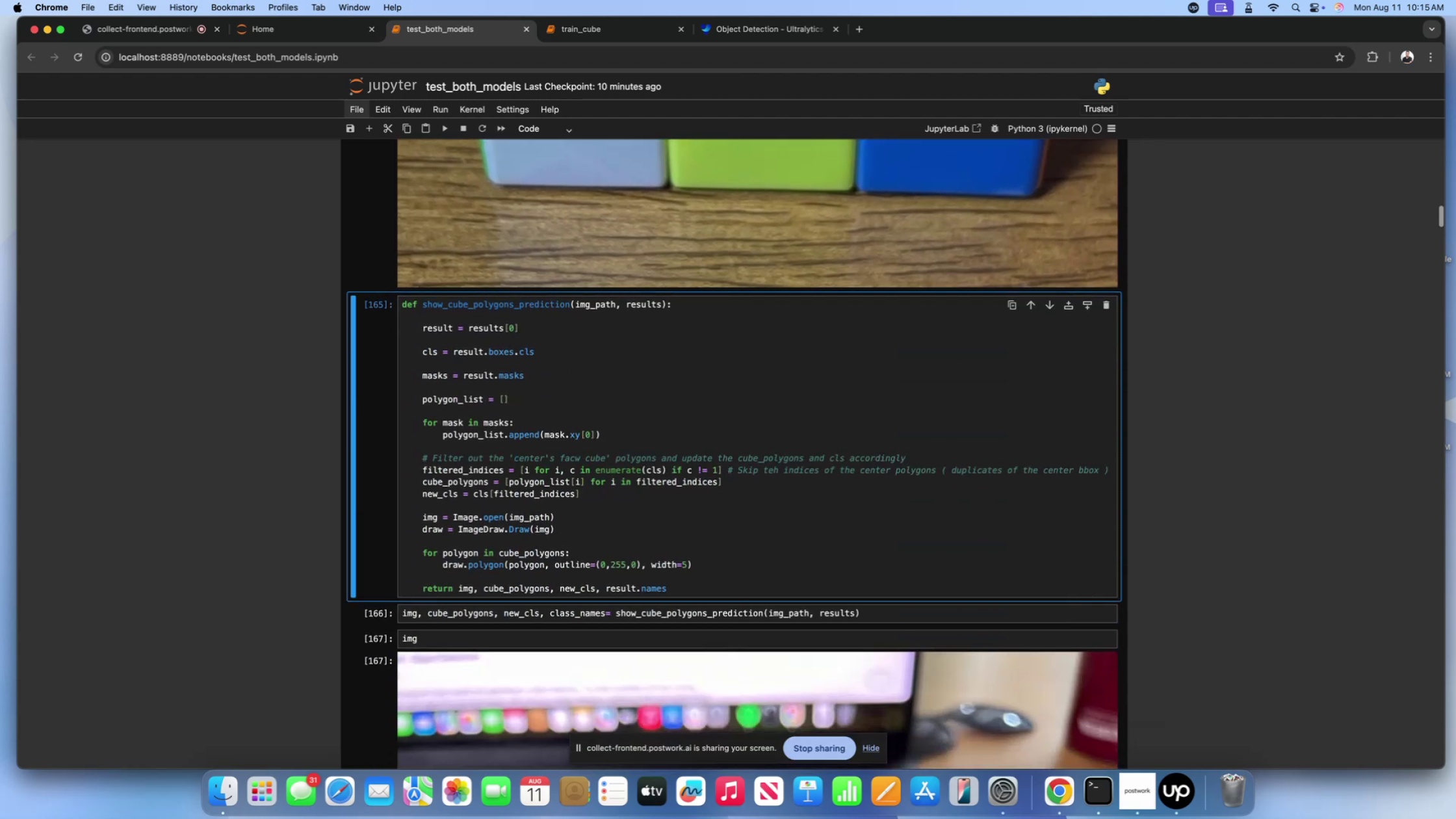 
key(Shift+Enter)
 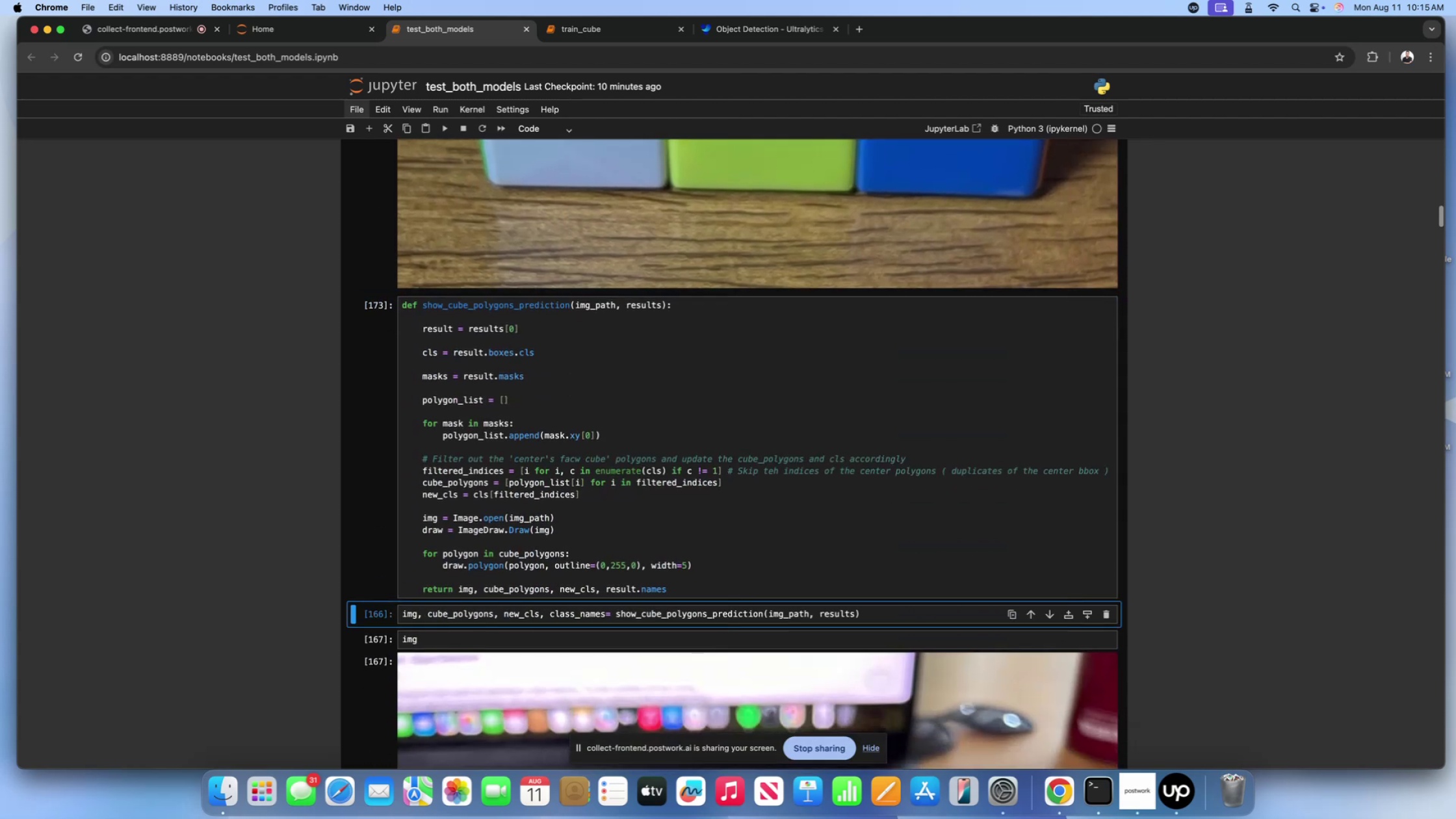 
key(Shift+Enter)
 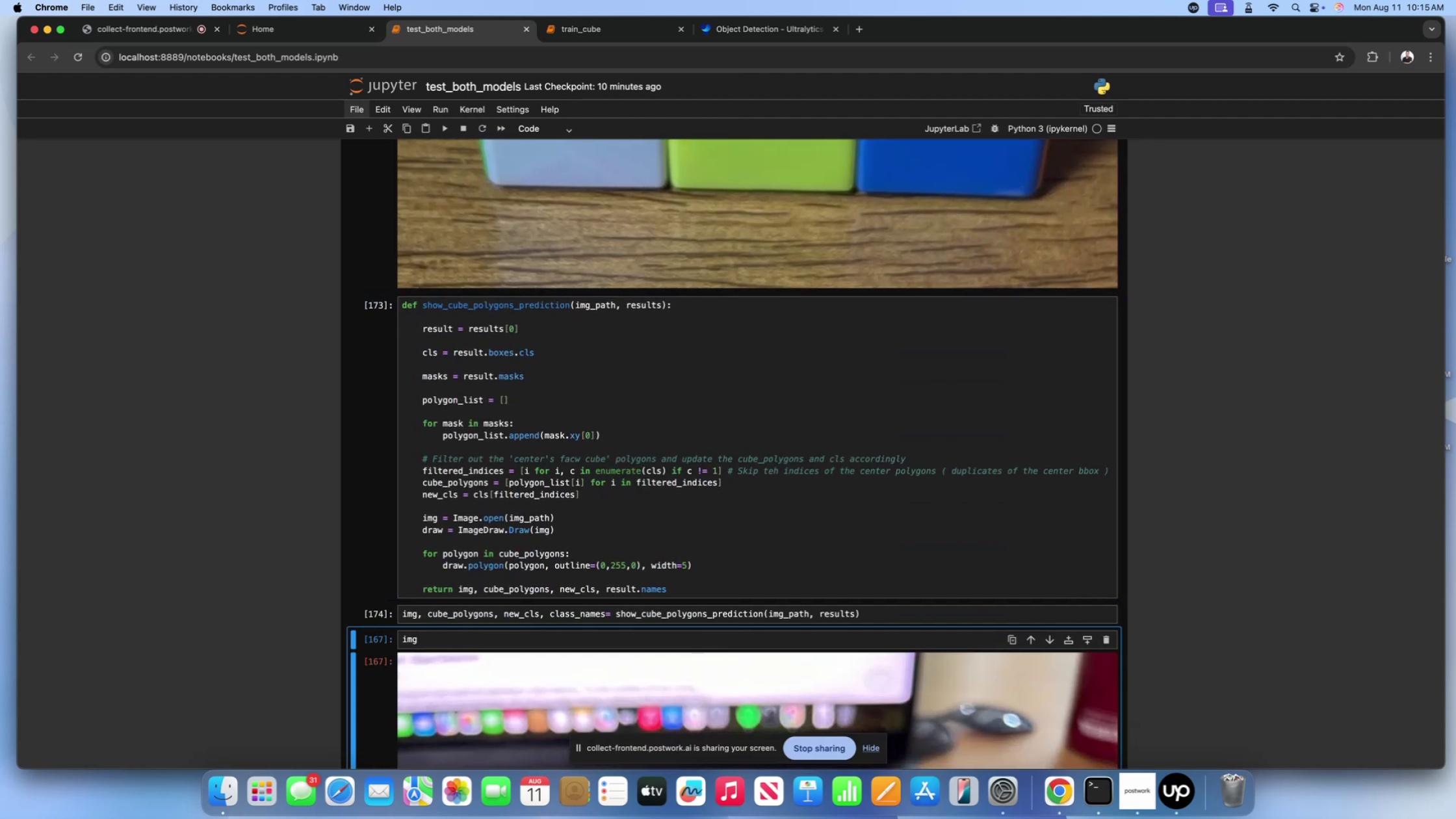 
key(Shift+Enter)
 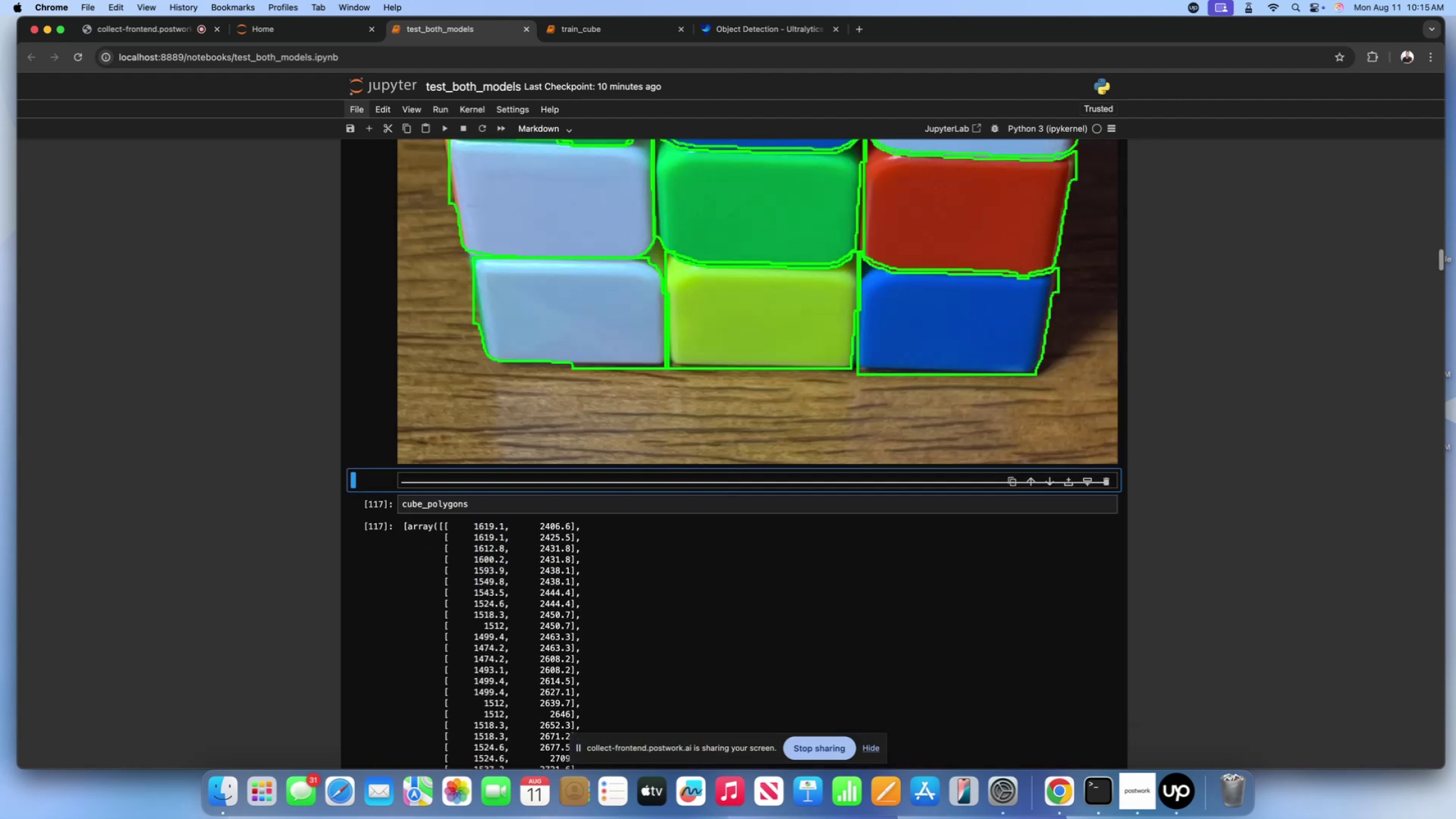 
scroll: coordinate [671, 396], scroll_direction: up, amount: 377.0
 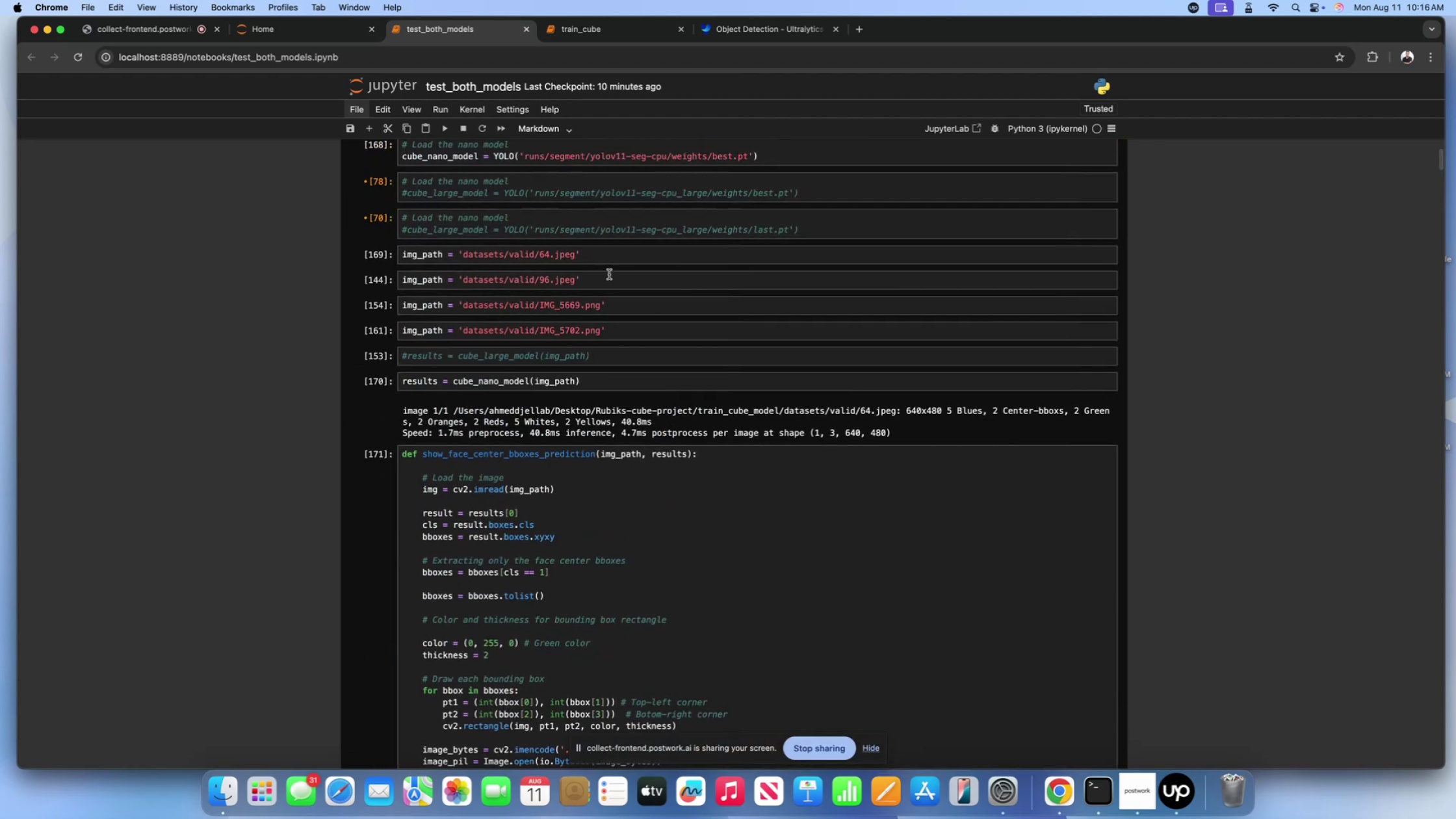 
left_click([609, 274])
 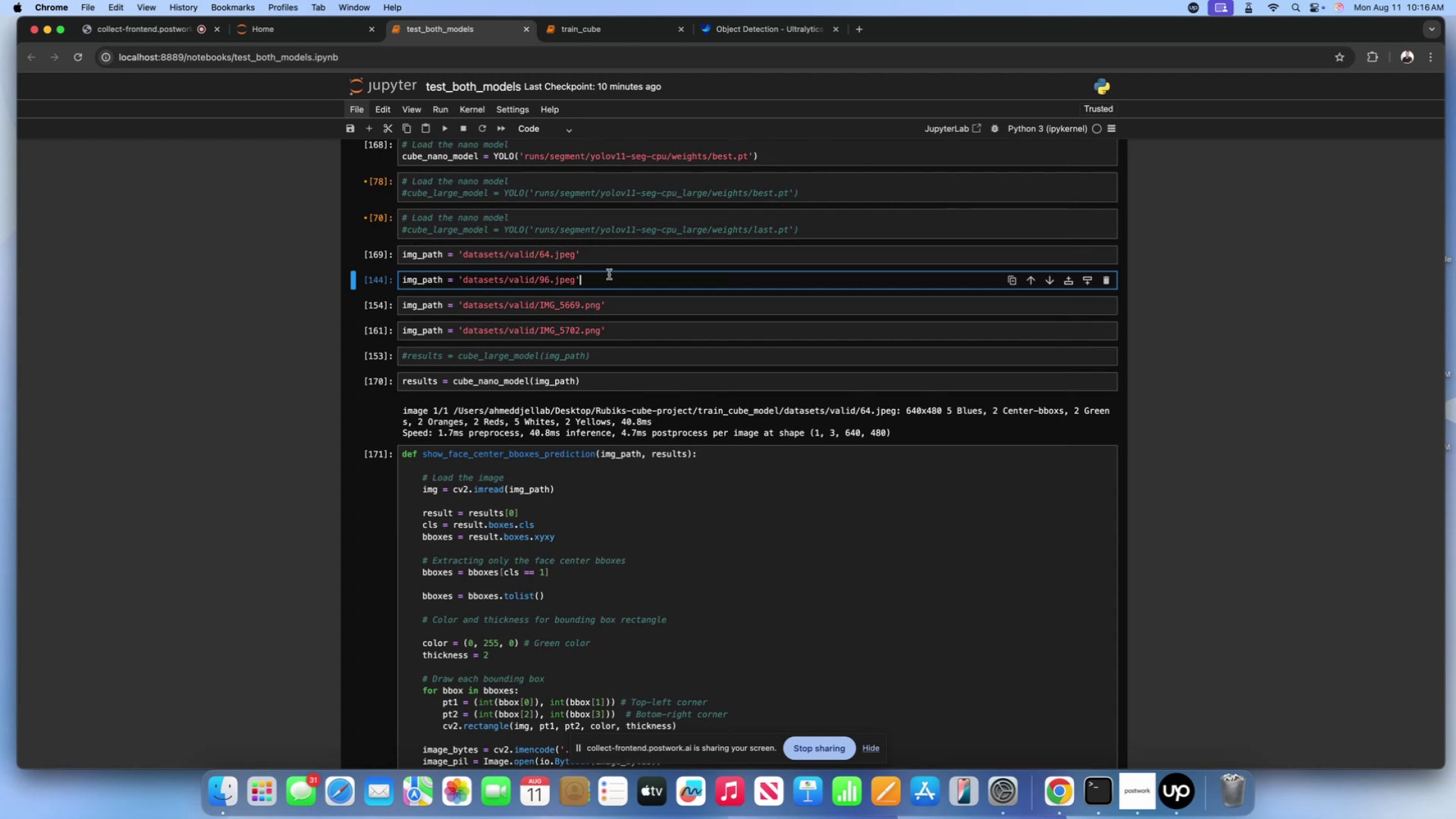 
wait(23.19)
 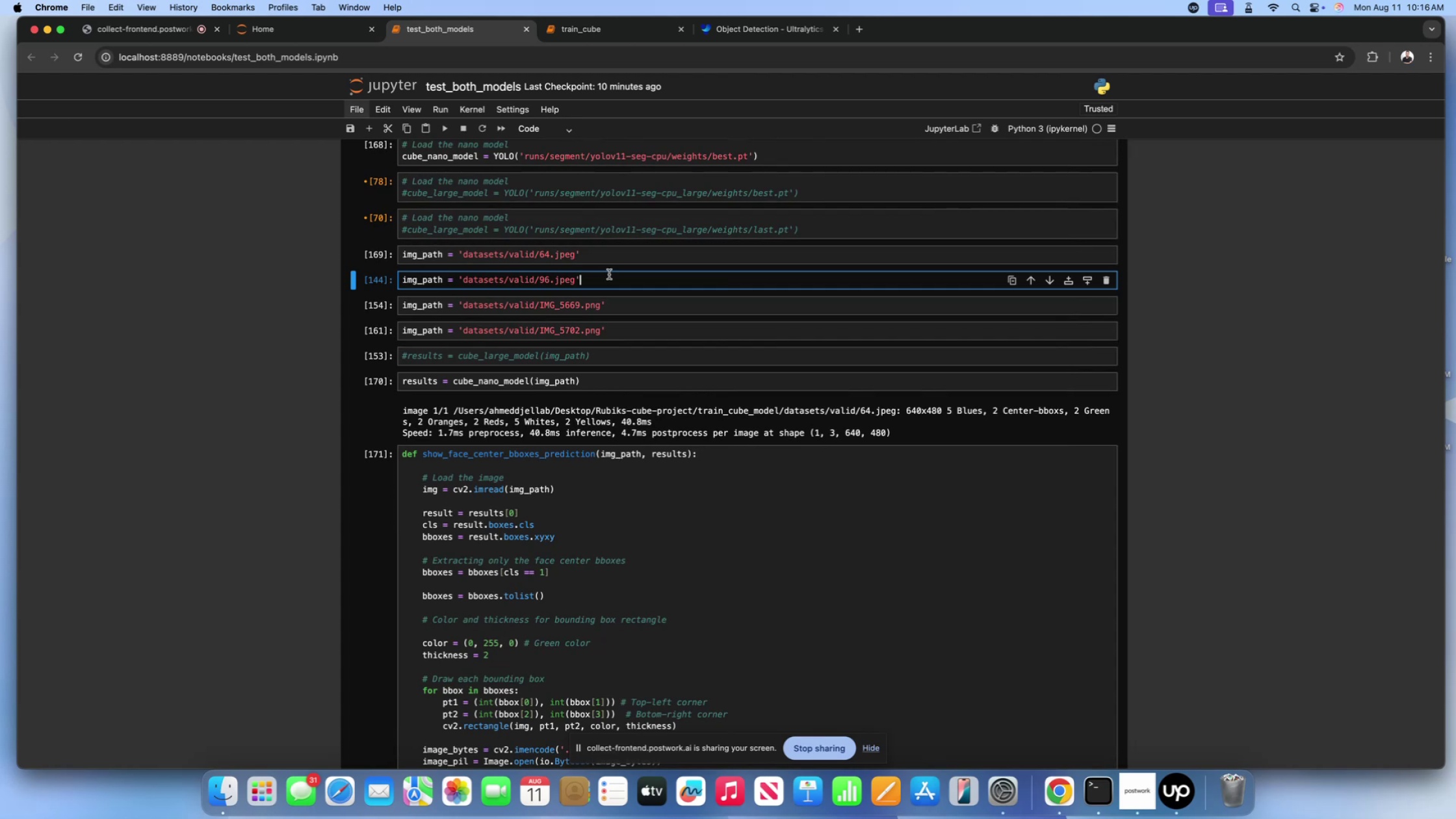 
key(Shift+ShiftLeft)
 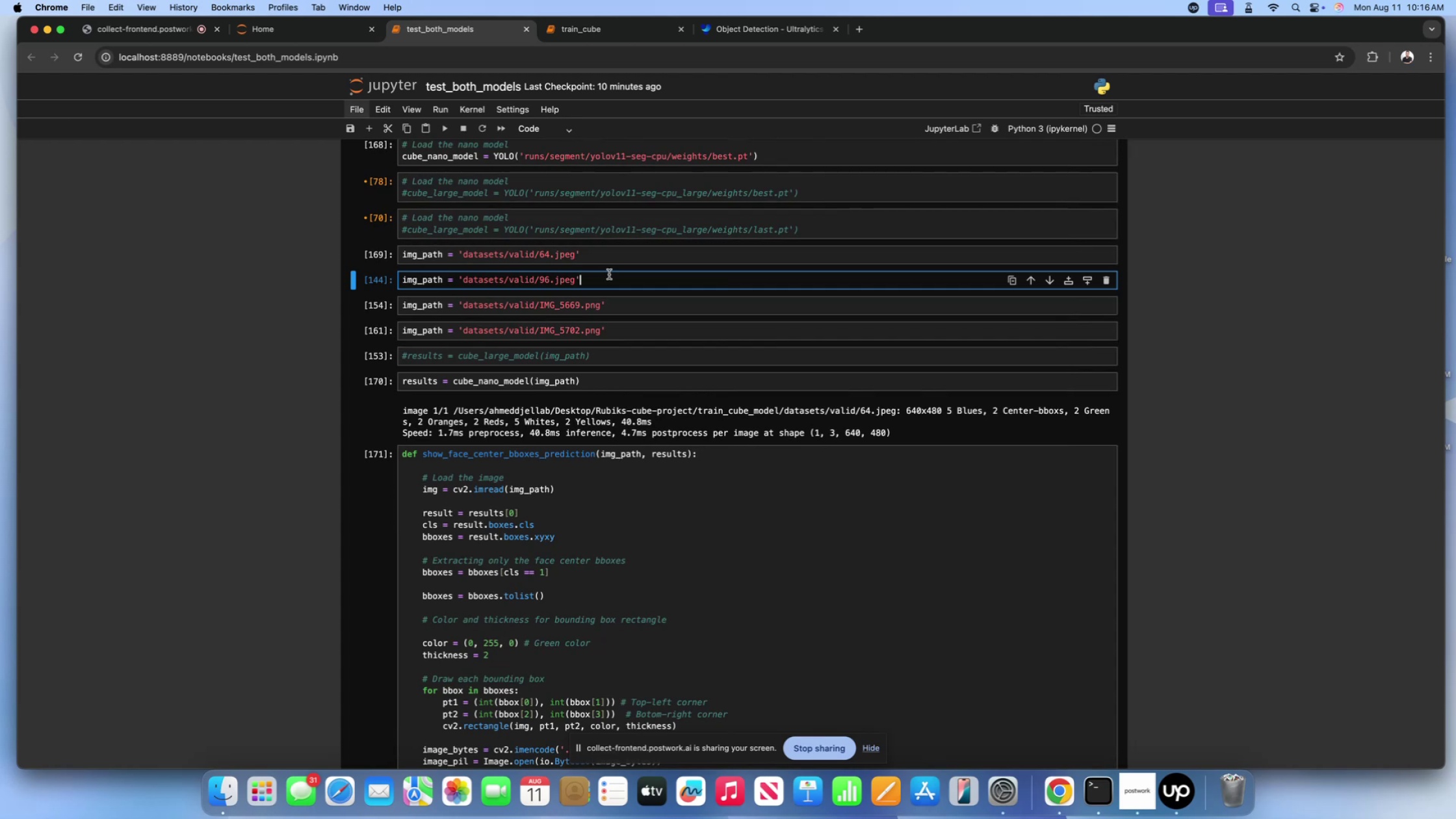 
key(Shift+Enter)
 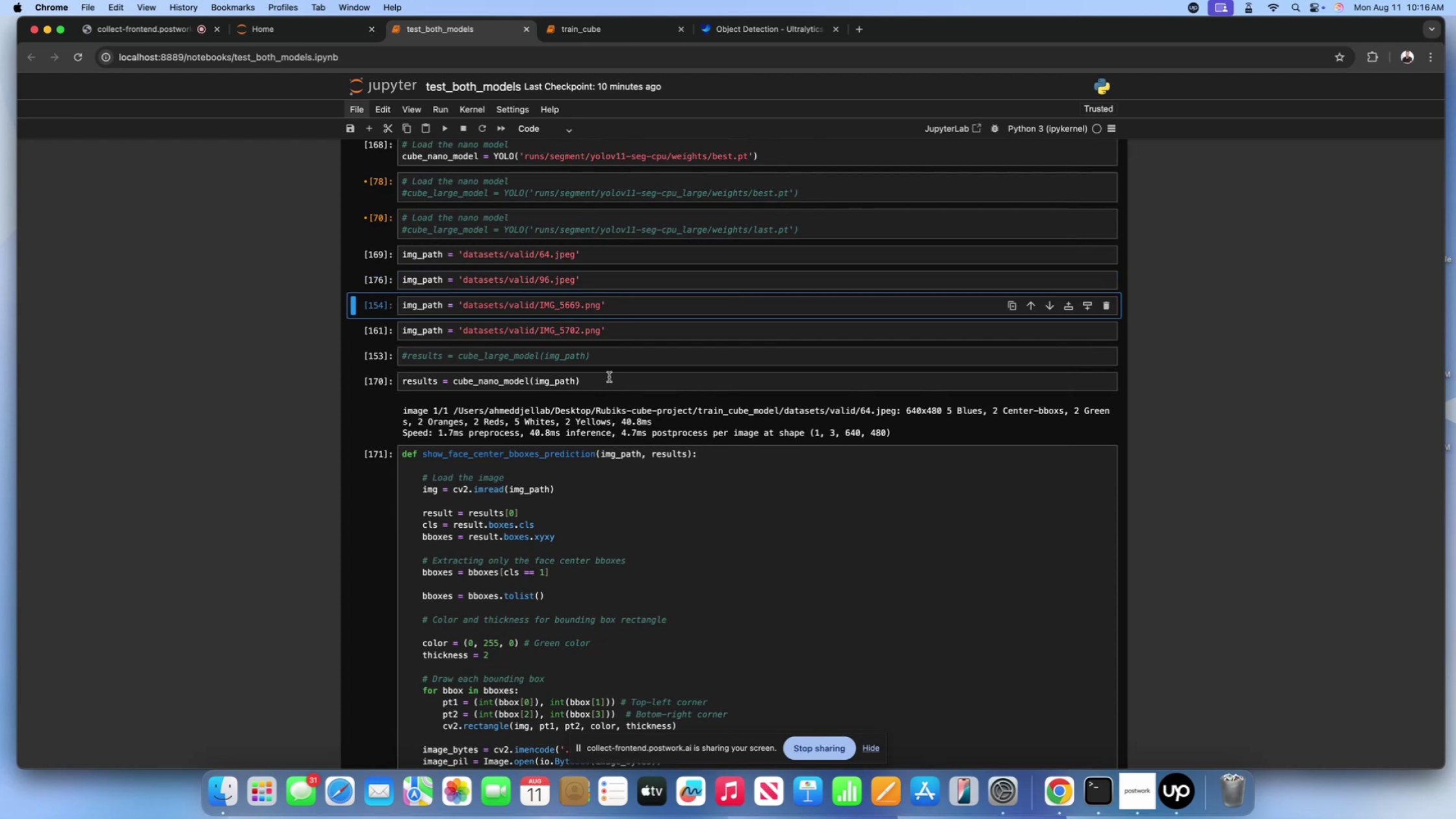 
left_click([609, 377])
 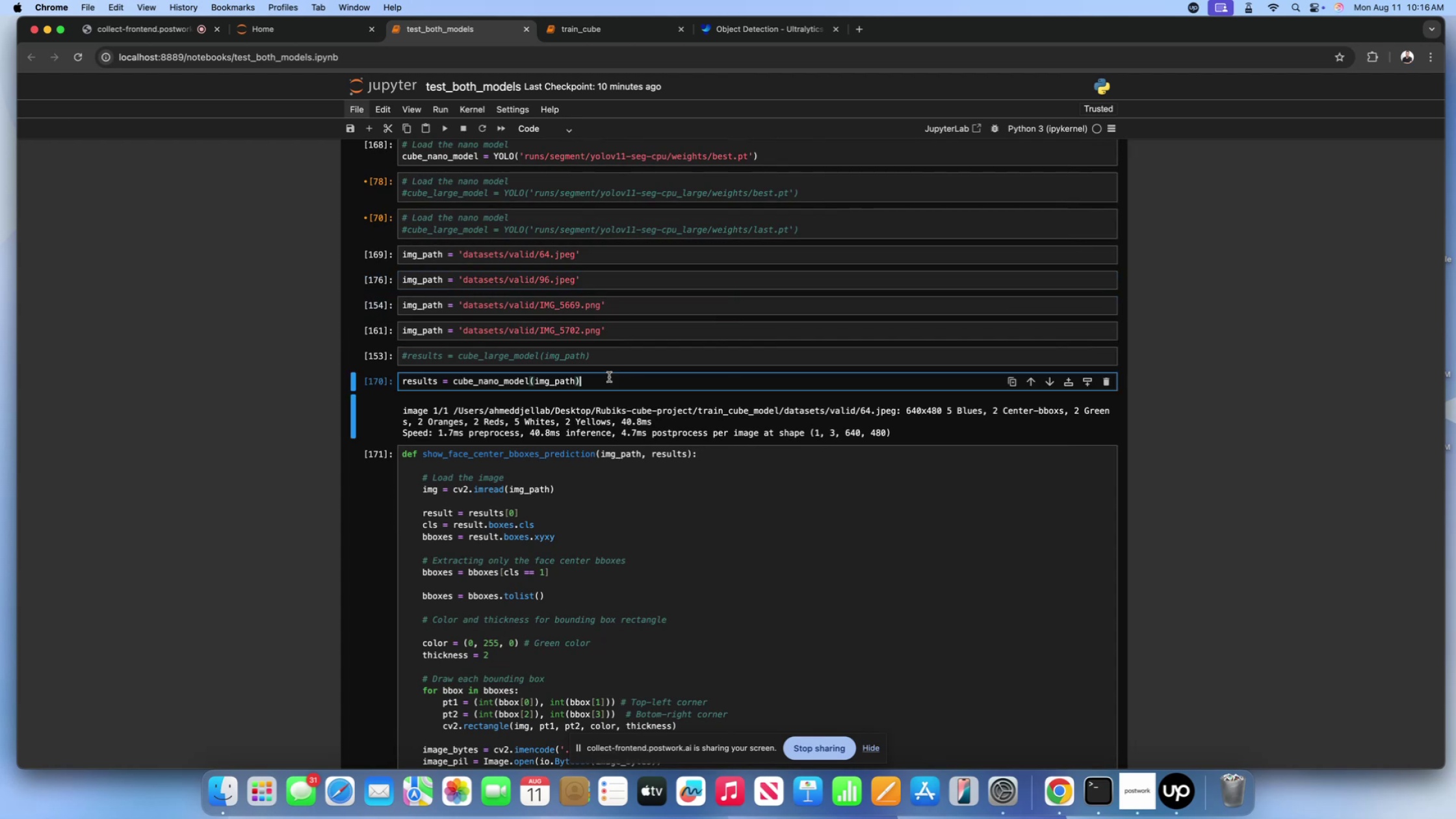 
key(Shift+Enter)
 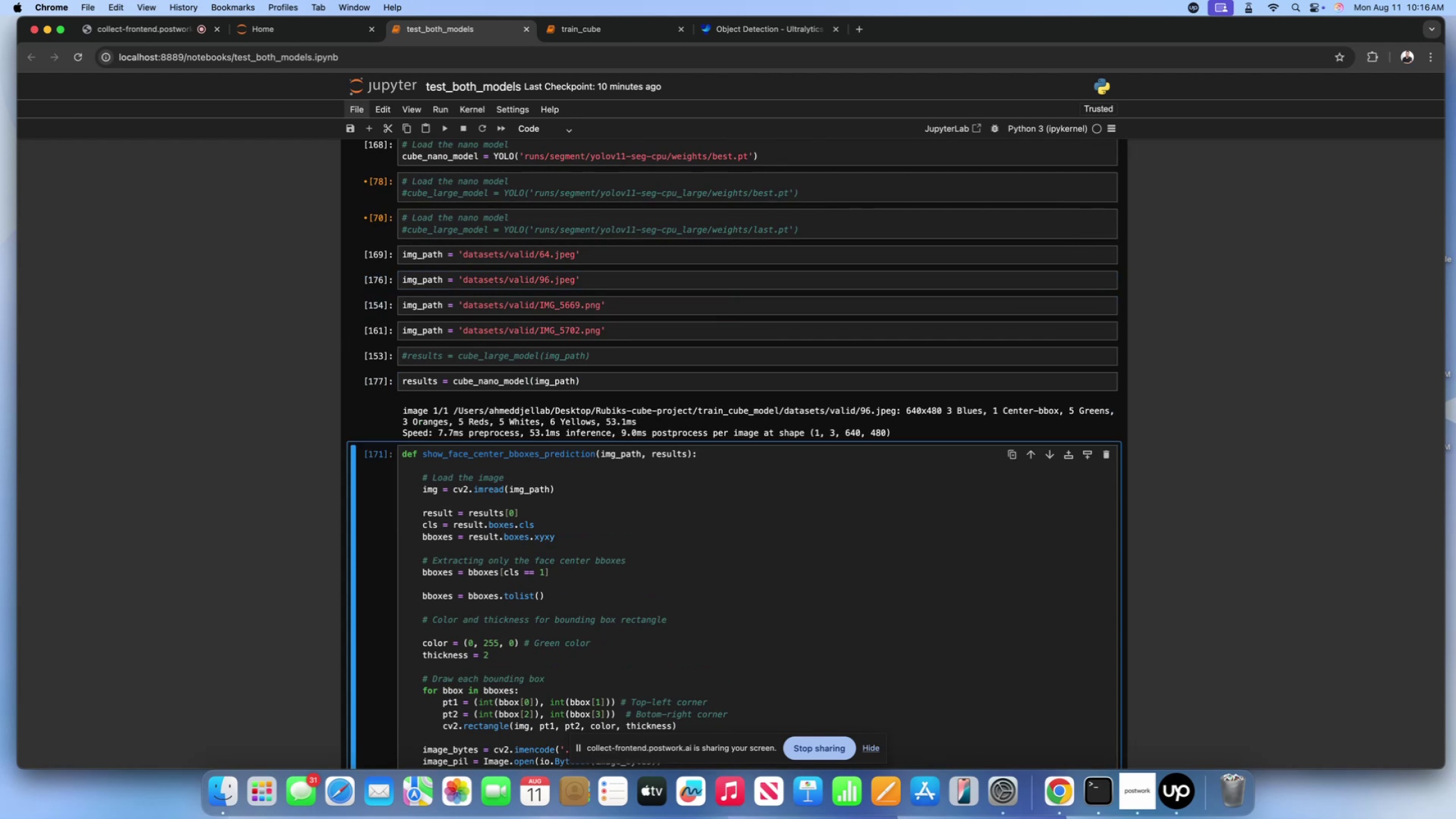 
scroll: coordinate [609, 377], scroll_direction: down, amount: 39.0
 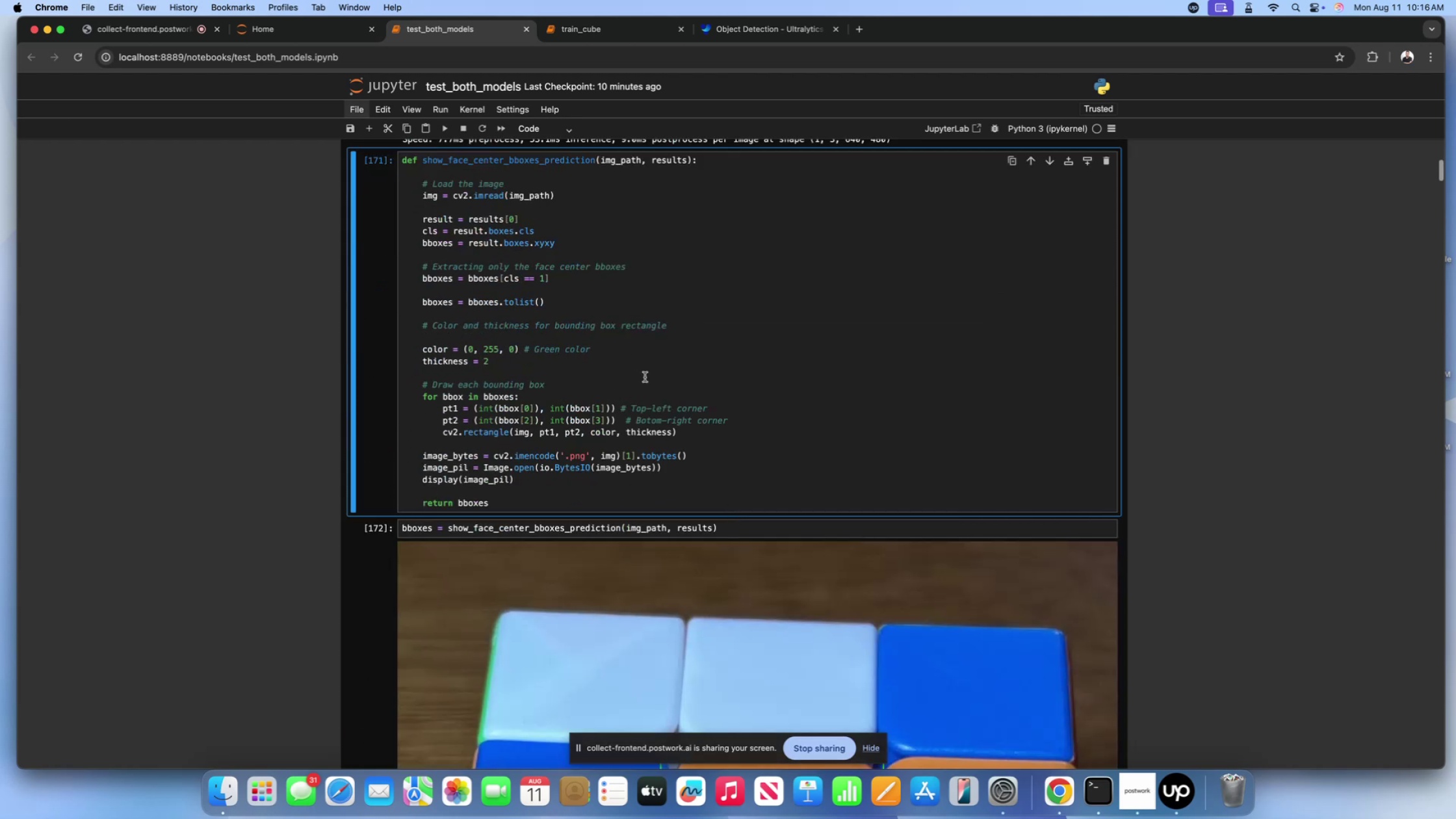 
left_click([645, 376])
 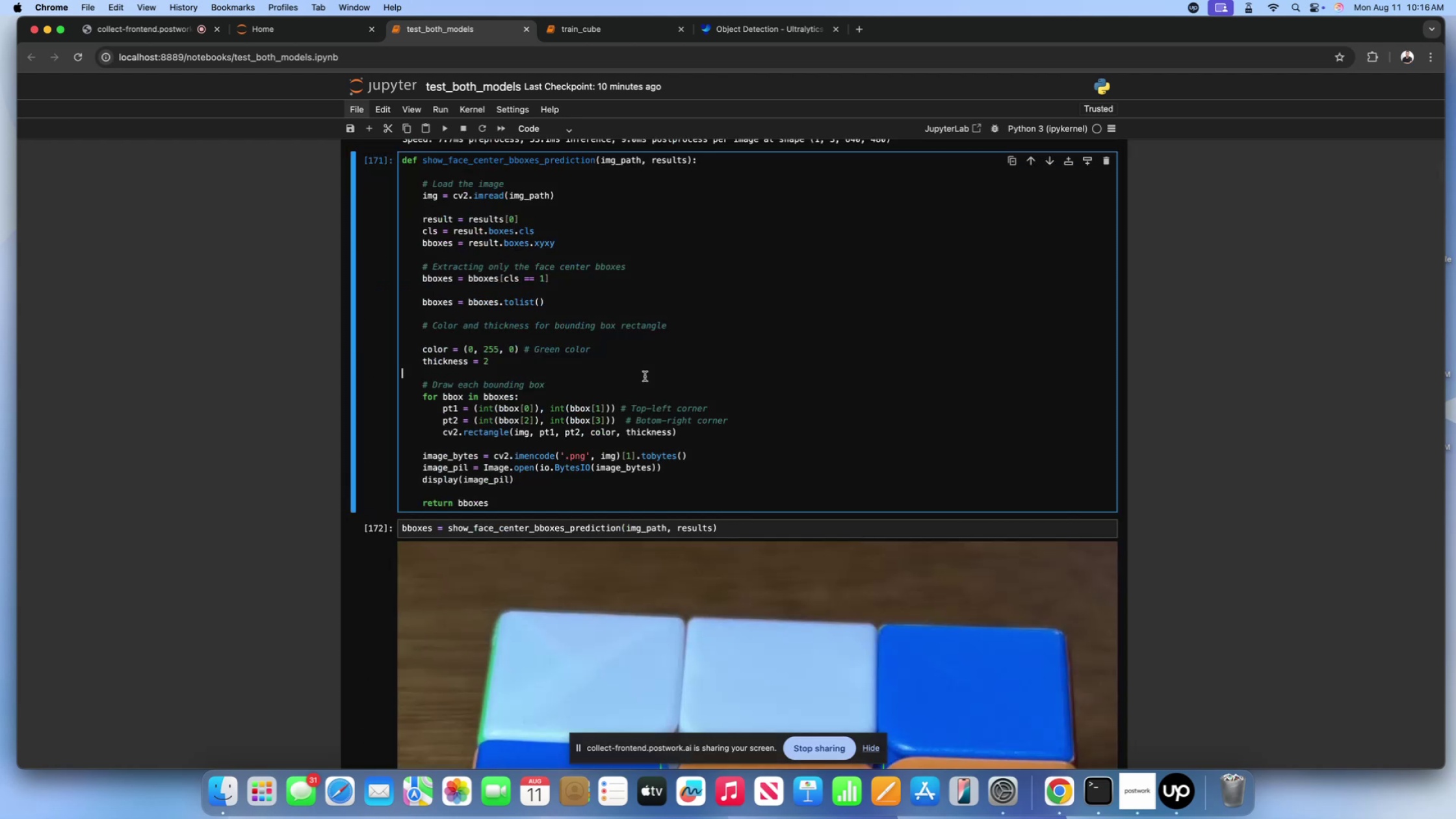 
key(Shift+Enter)
 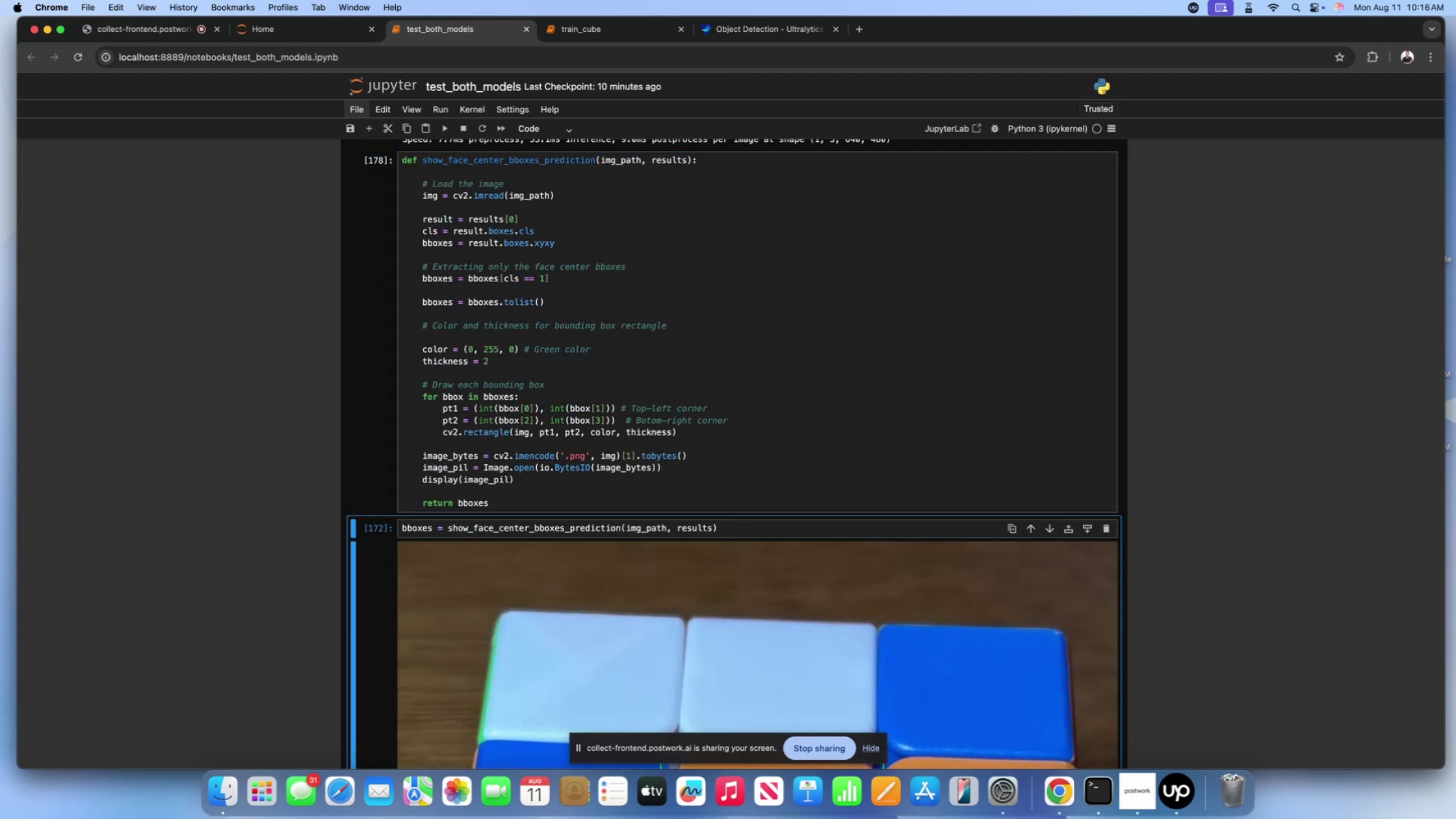 
key(Shift+Enter)
 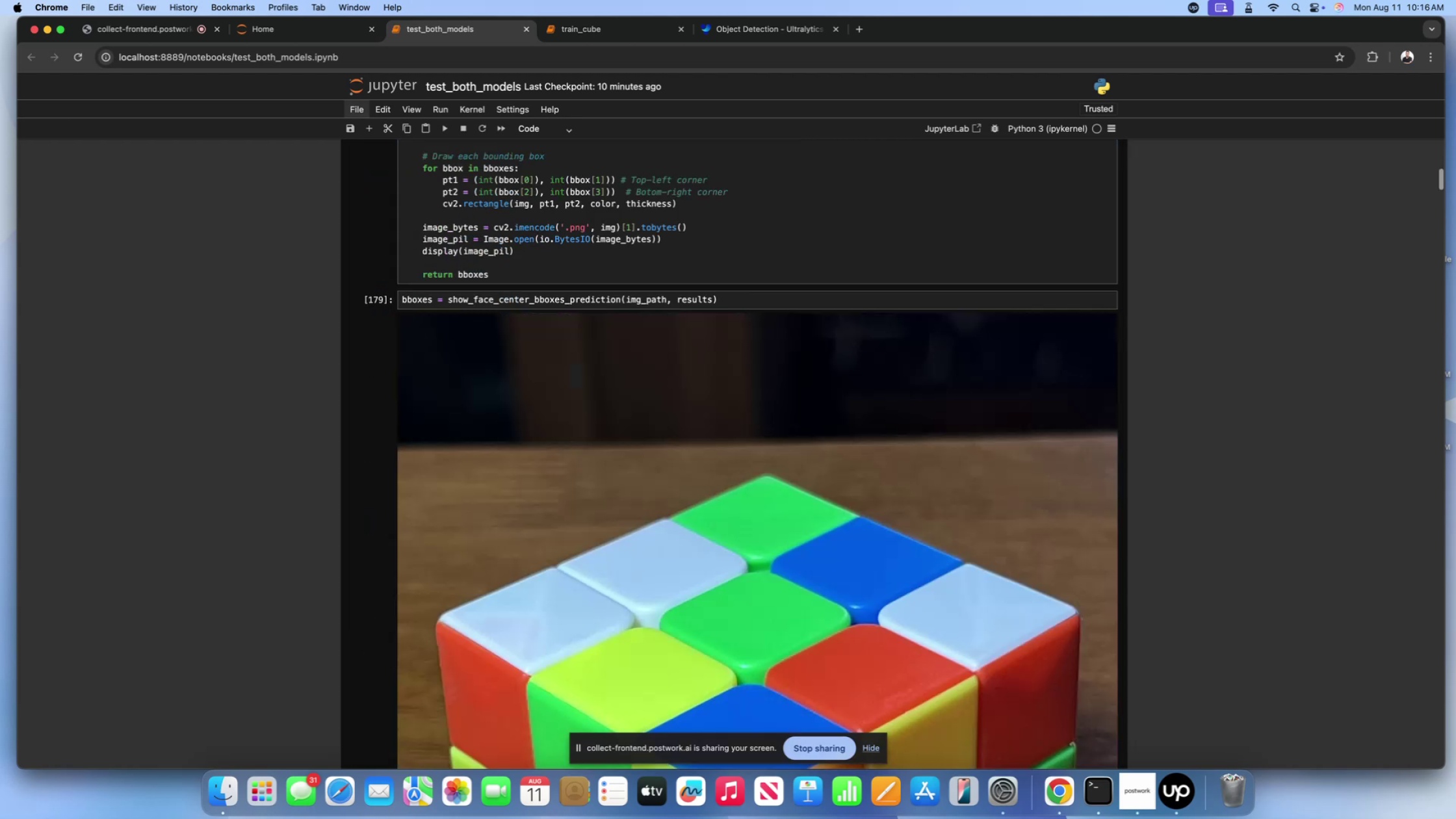 
scroll: coordinate [645, 376], scroll_direction: down, amount: 129.0
 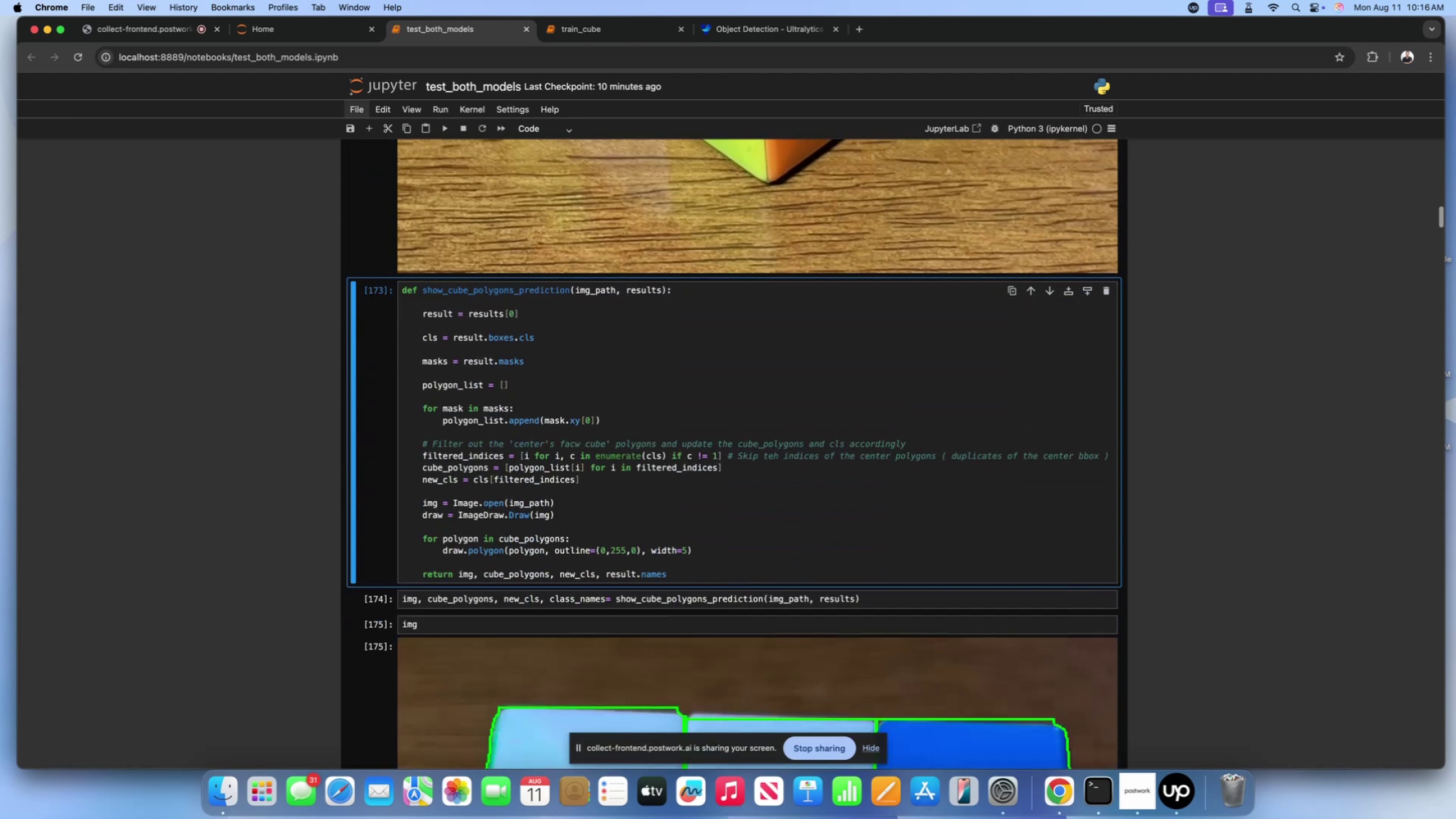 
key(Shift+Enter)
 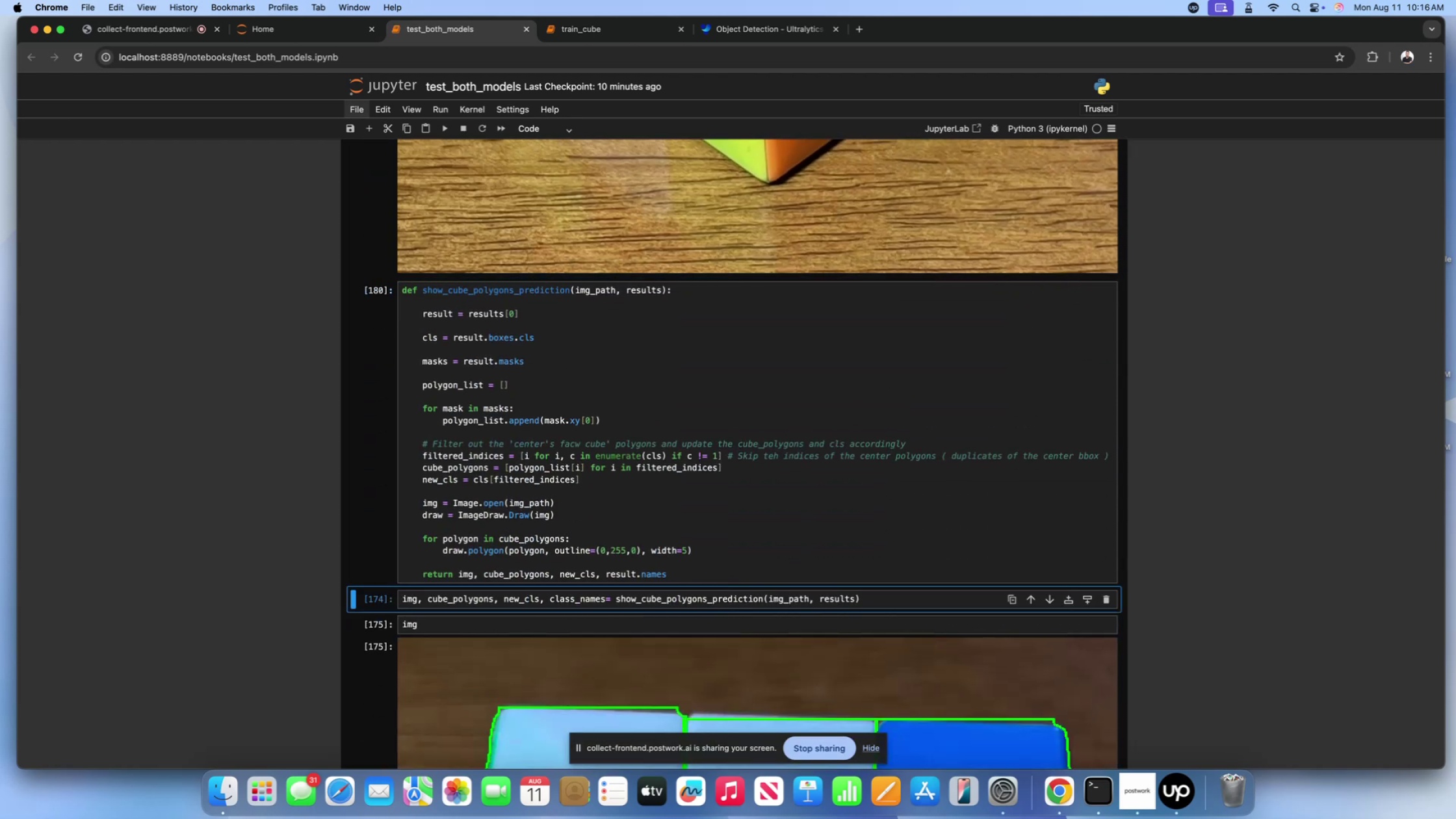 
key(Shift+Enter)
 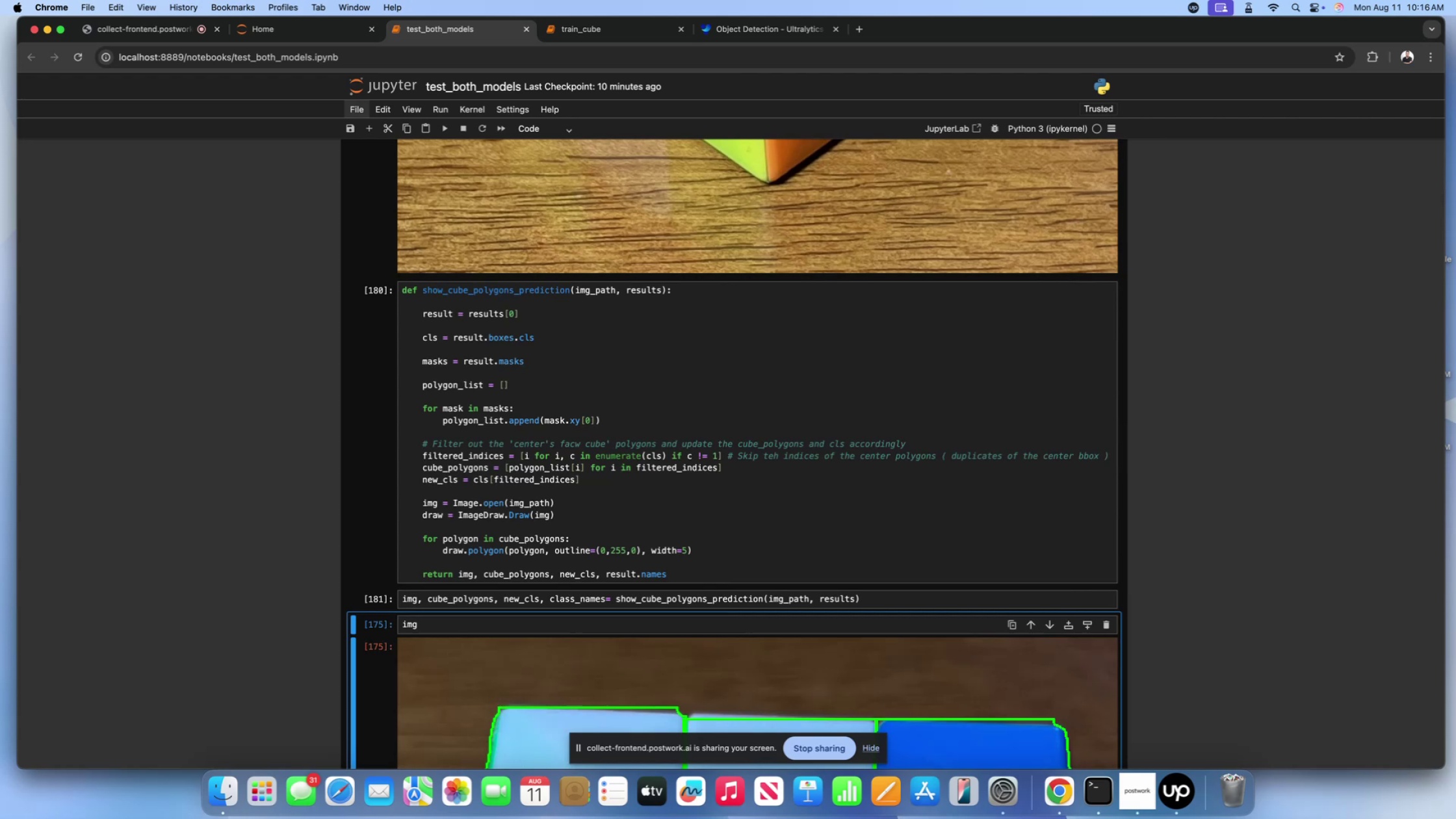 
scroll: coordinate [645, 376], scroll_direction: up, amount: 92.0
 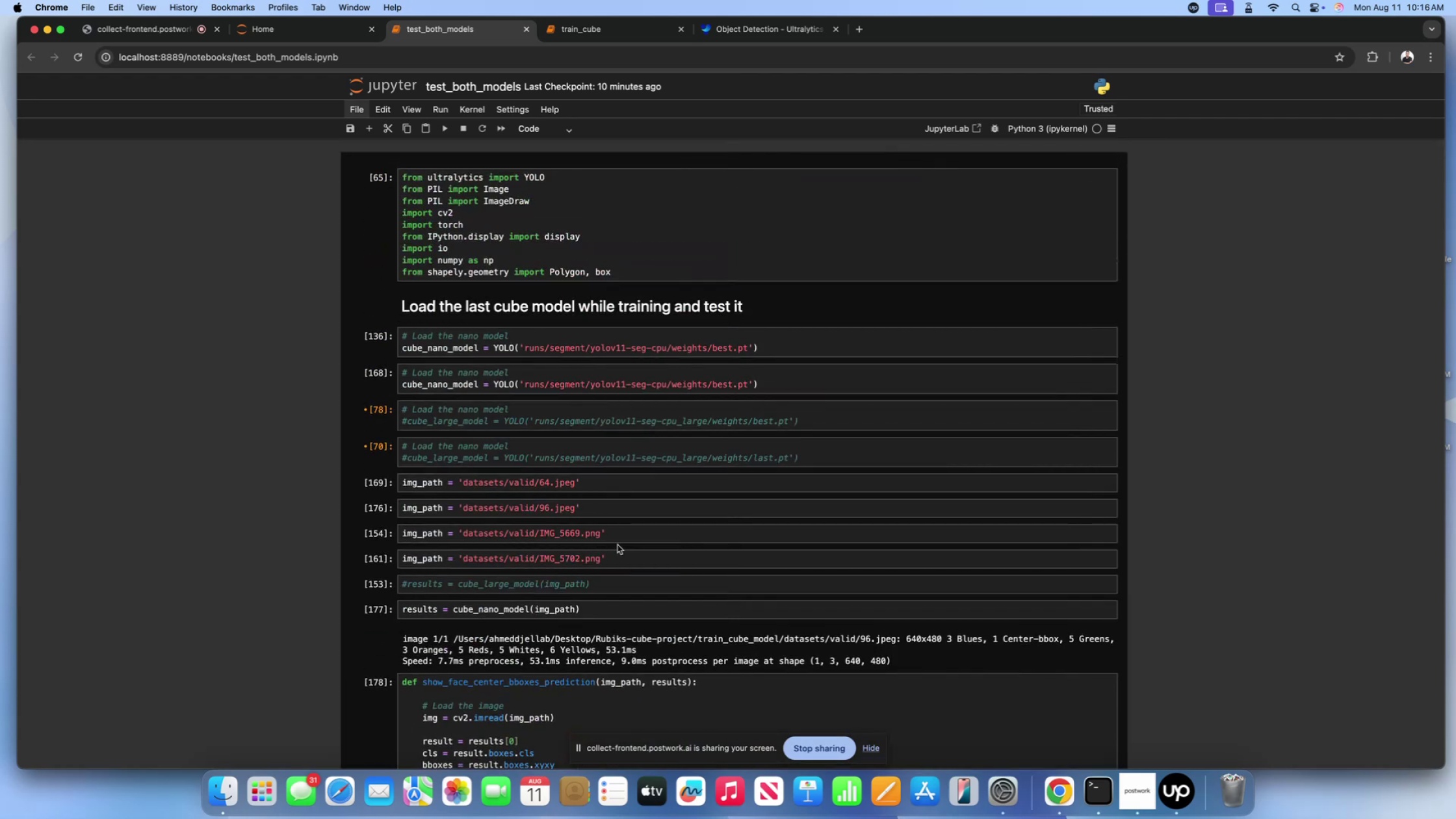 
left_click([630, 530])
 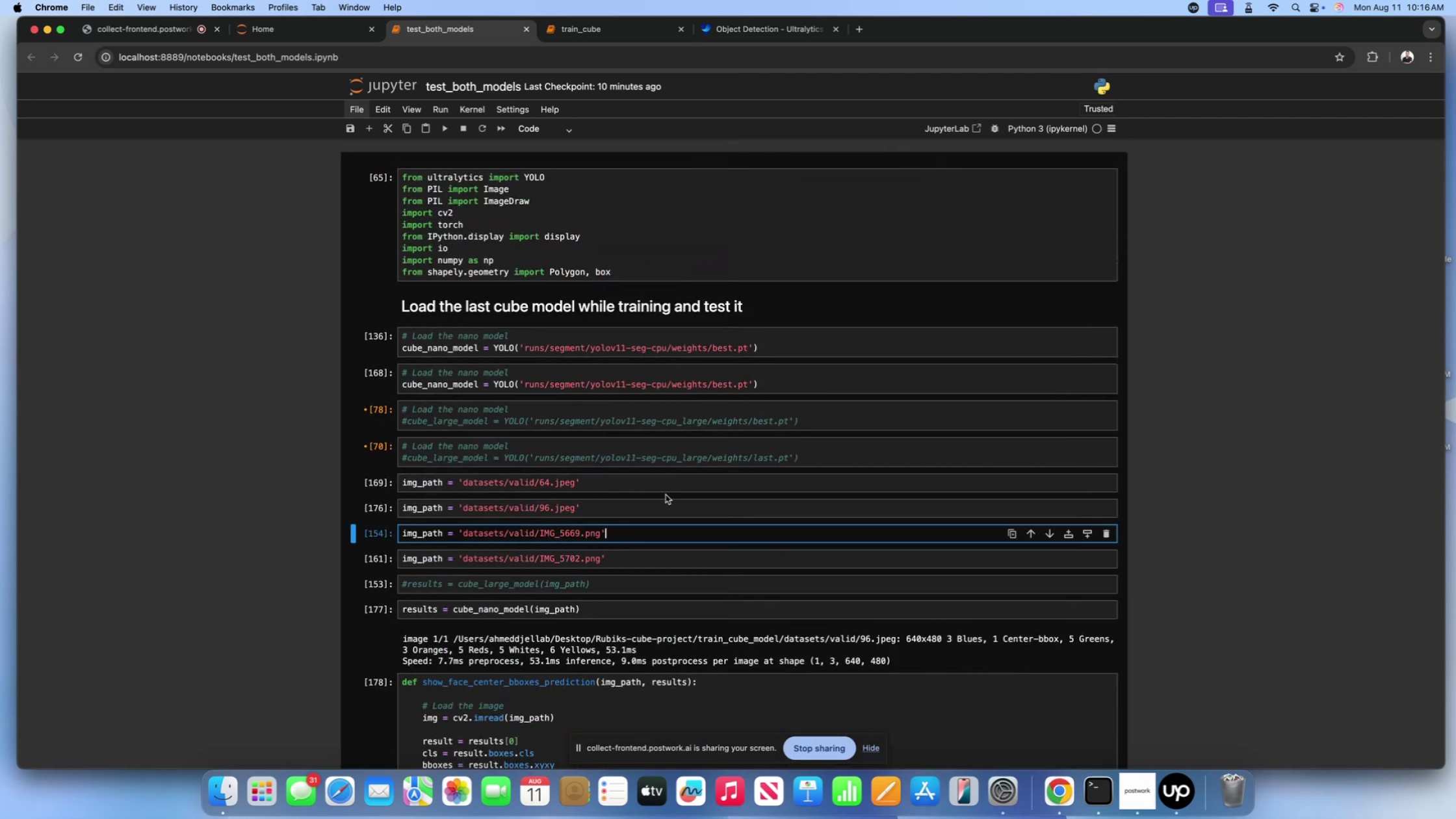 
scroll: coordinate [664, 500], scroll_direction: down, amount: 17.0
 